 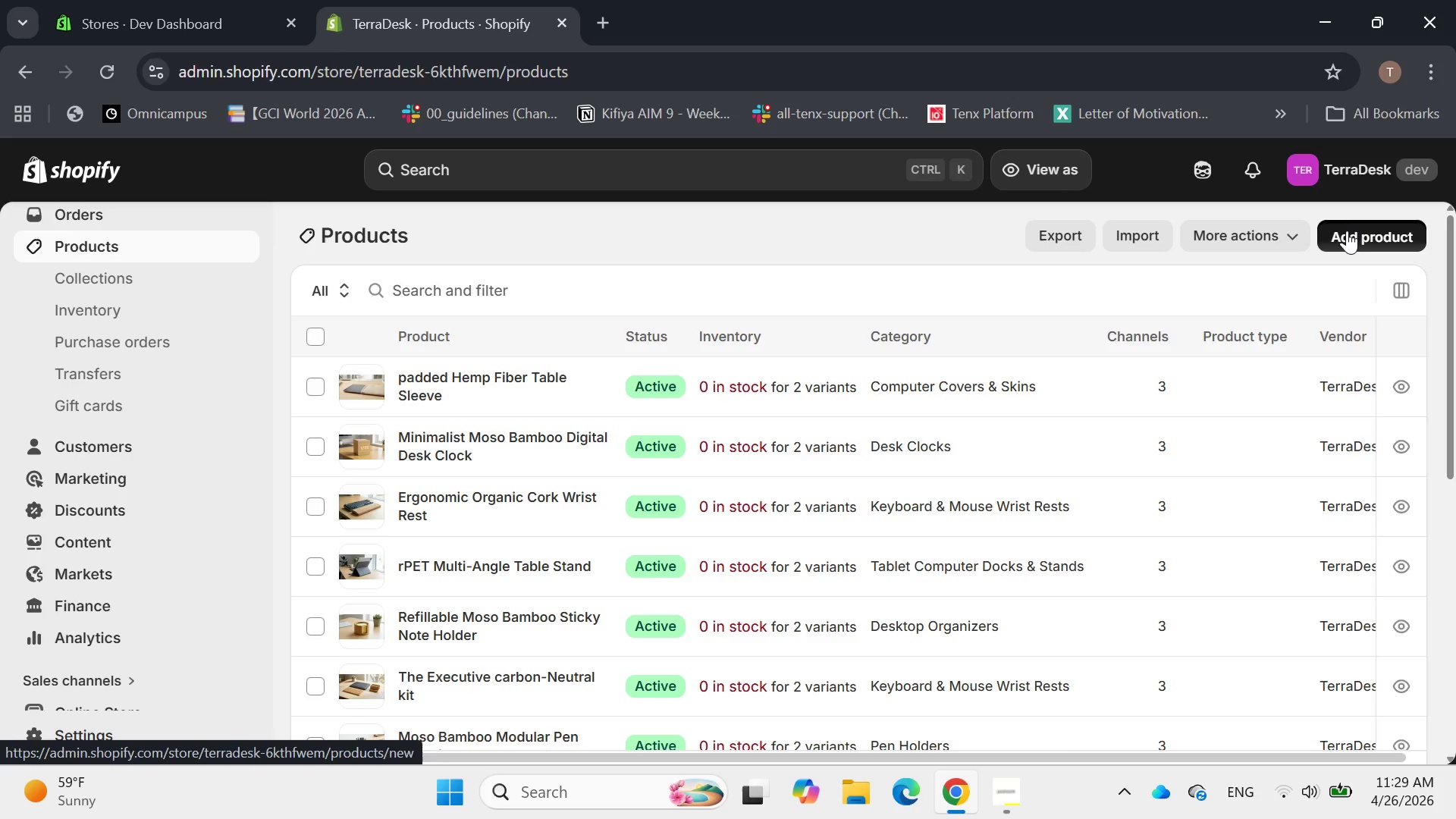 
type(Mosi)
key(Backspace)
type(o )
 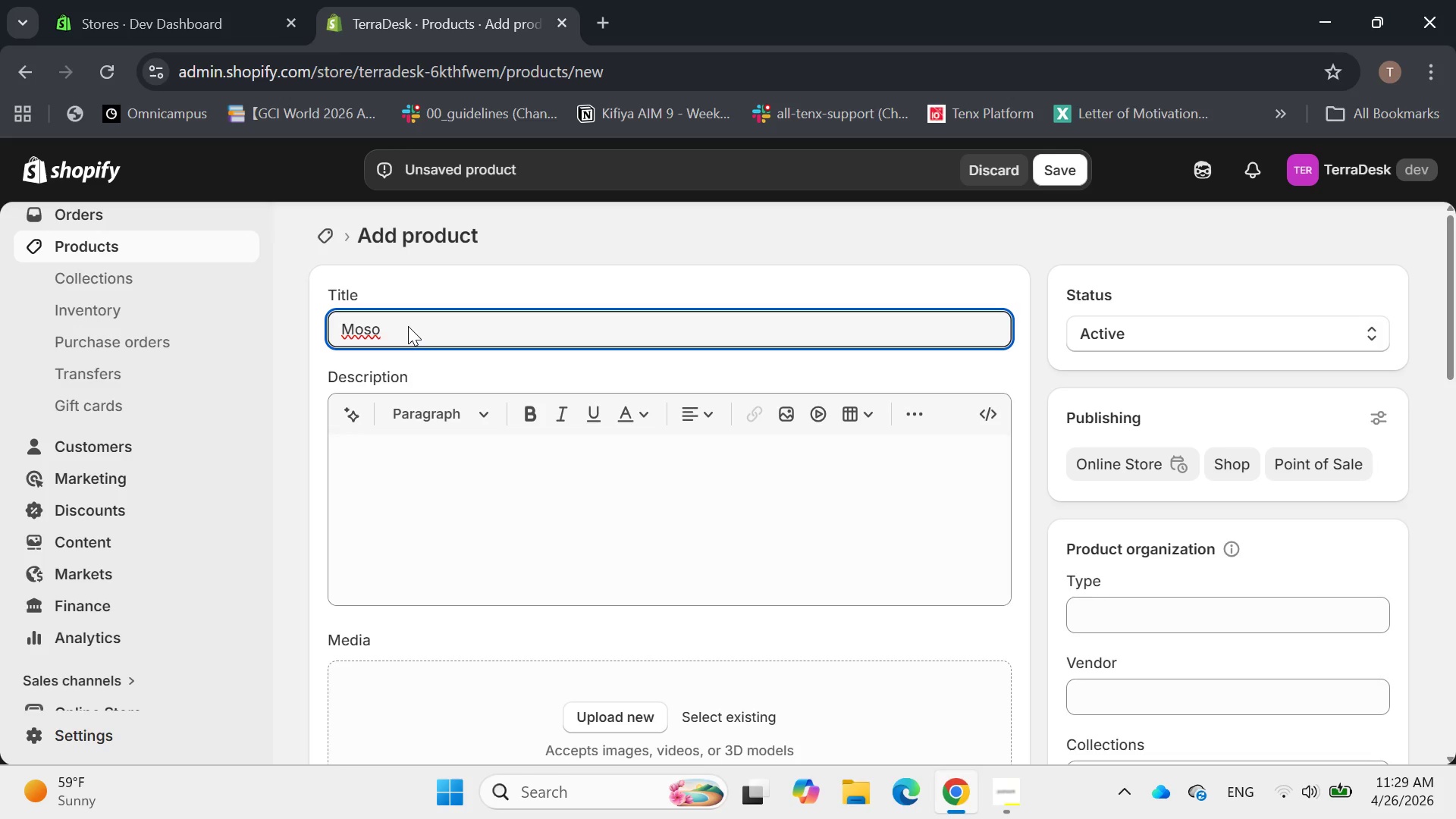 
type(Bamboo)
 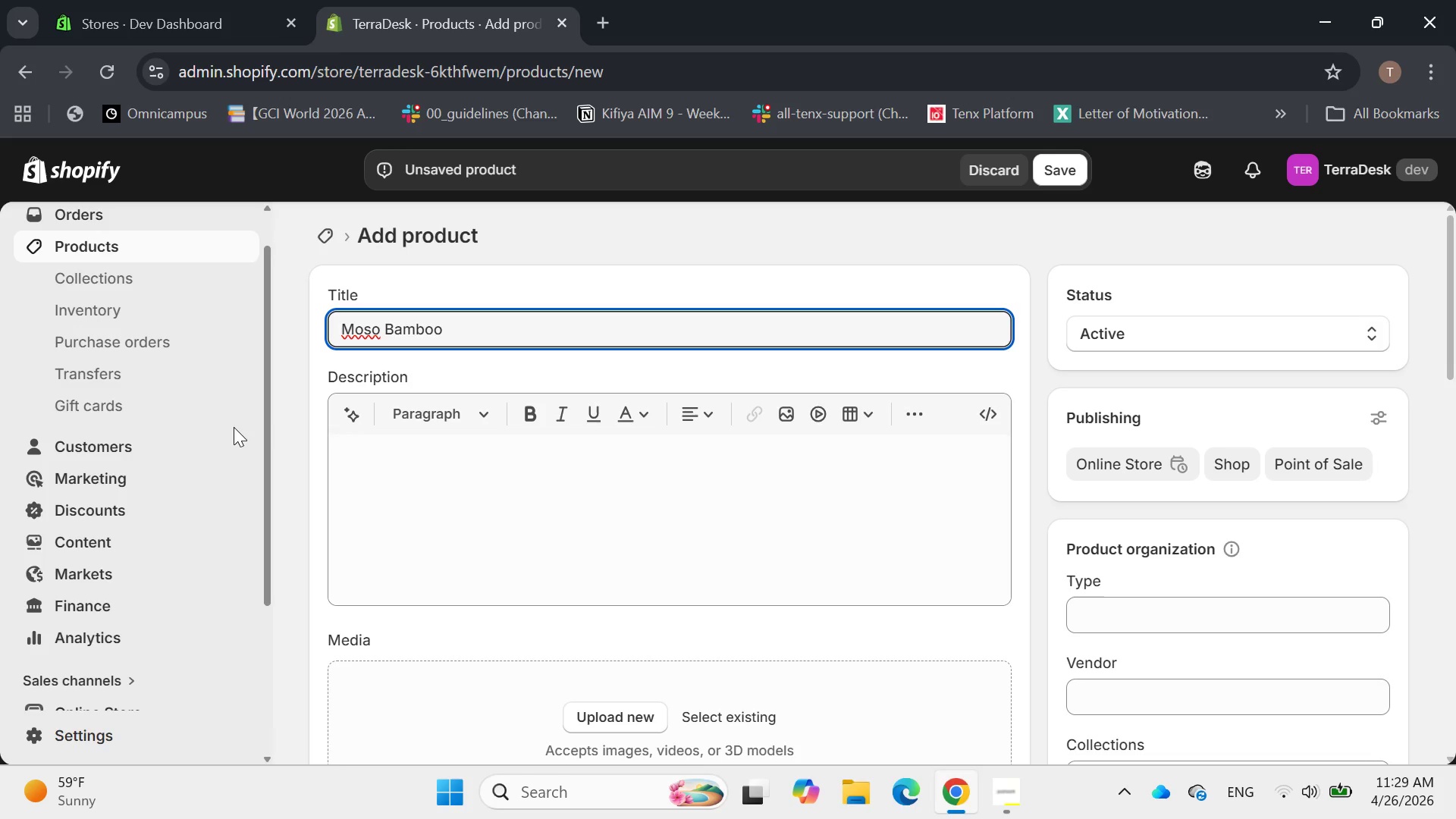 
type( )
key(Backspace)
type( & Steel ec)
key(Backspace)
key(Backspace)
type(Eco-s)
key(Backspace)
type(Stap)
 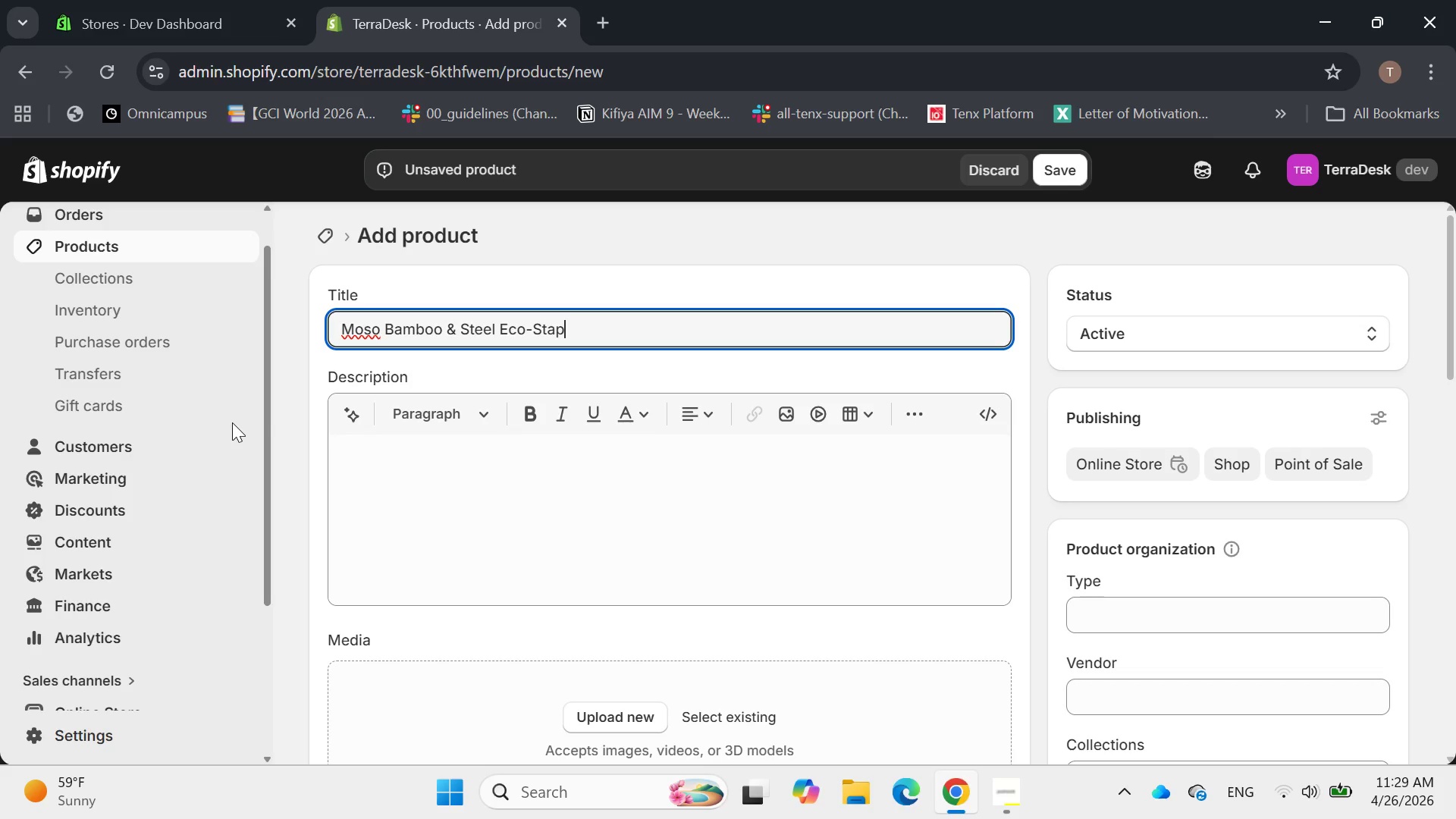 
type(ler)
 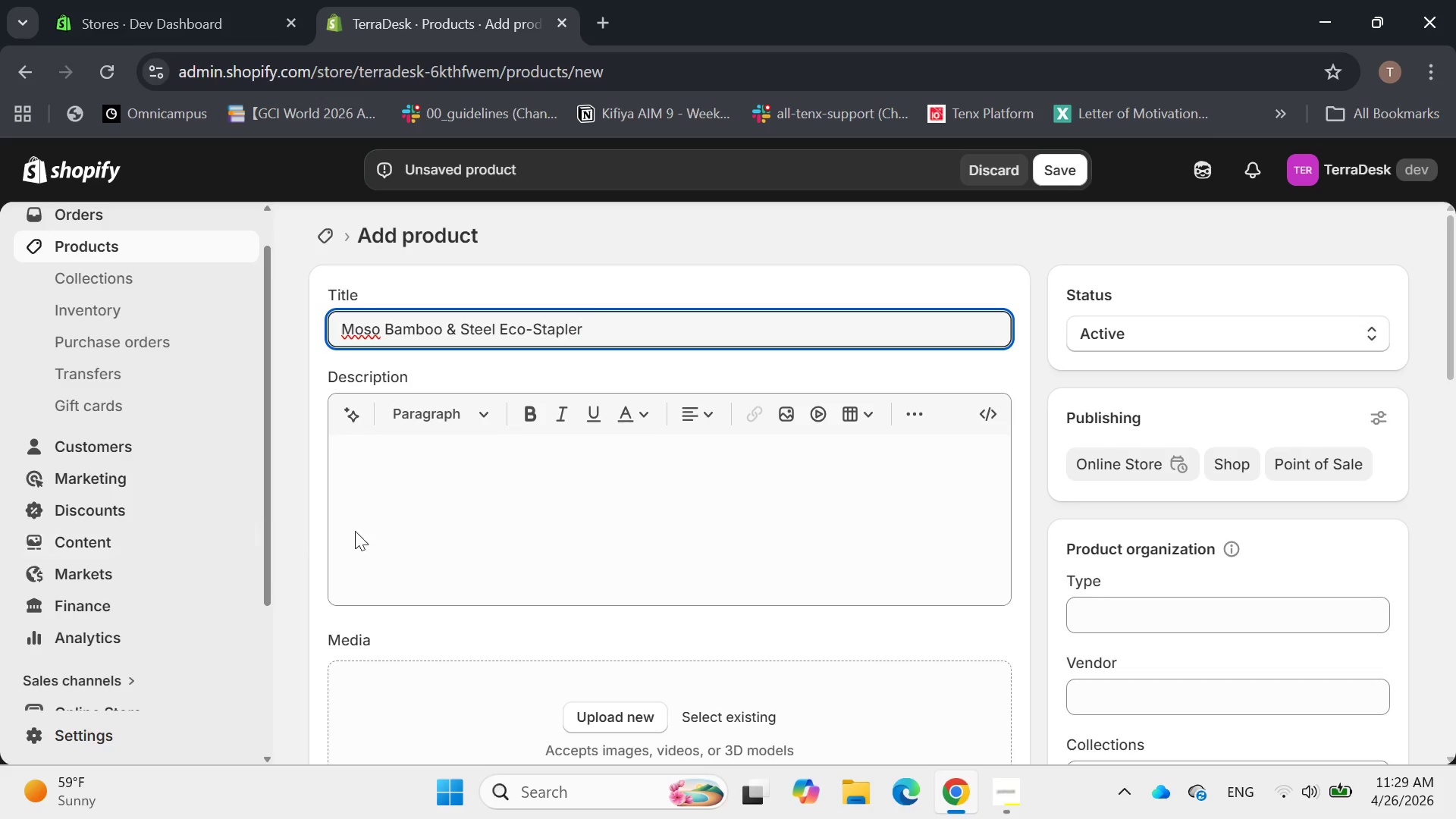 
left_click([385, 490])
 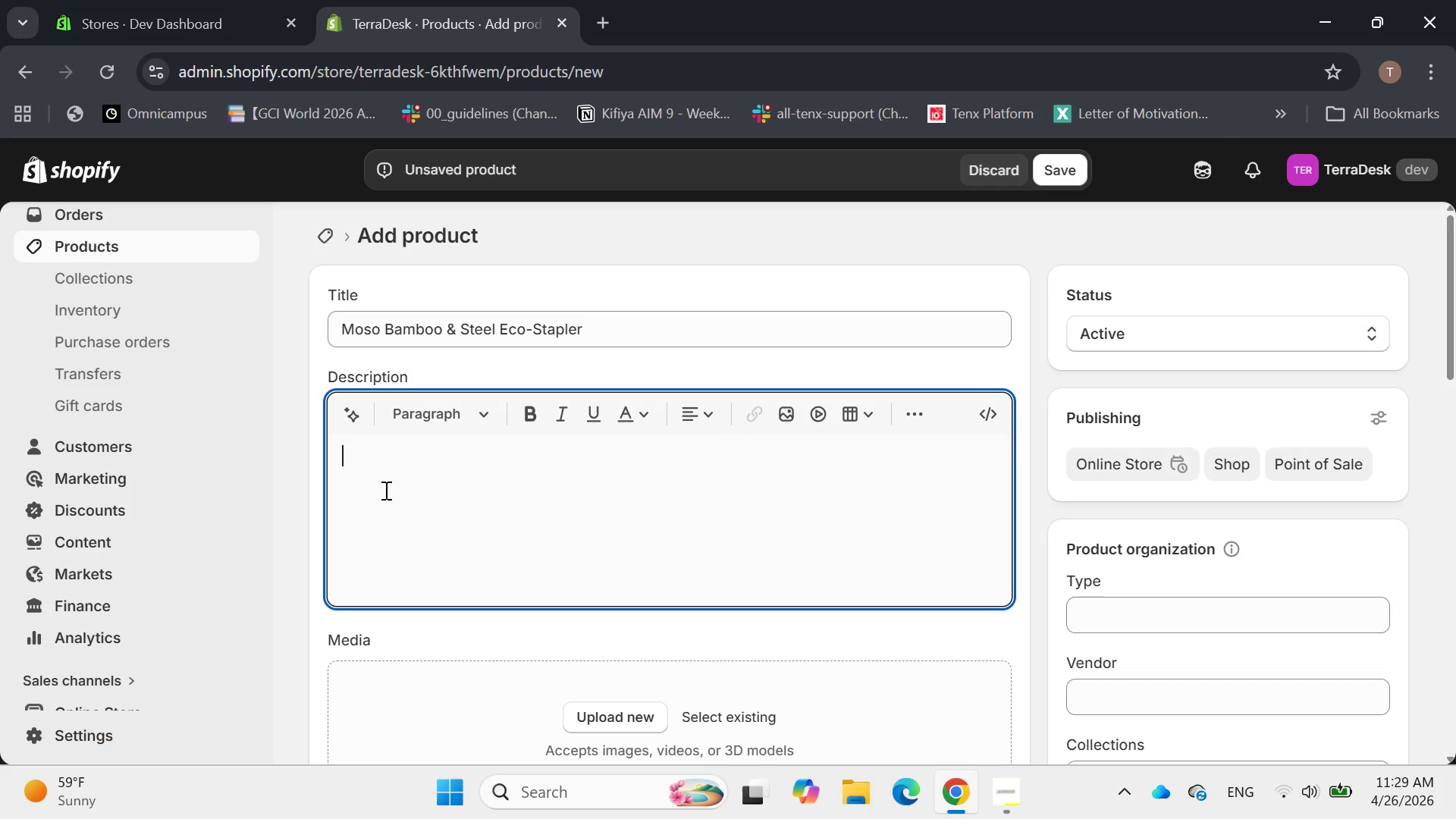 
wait(9.41)
 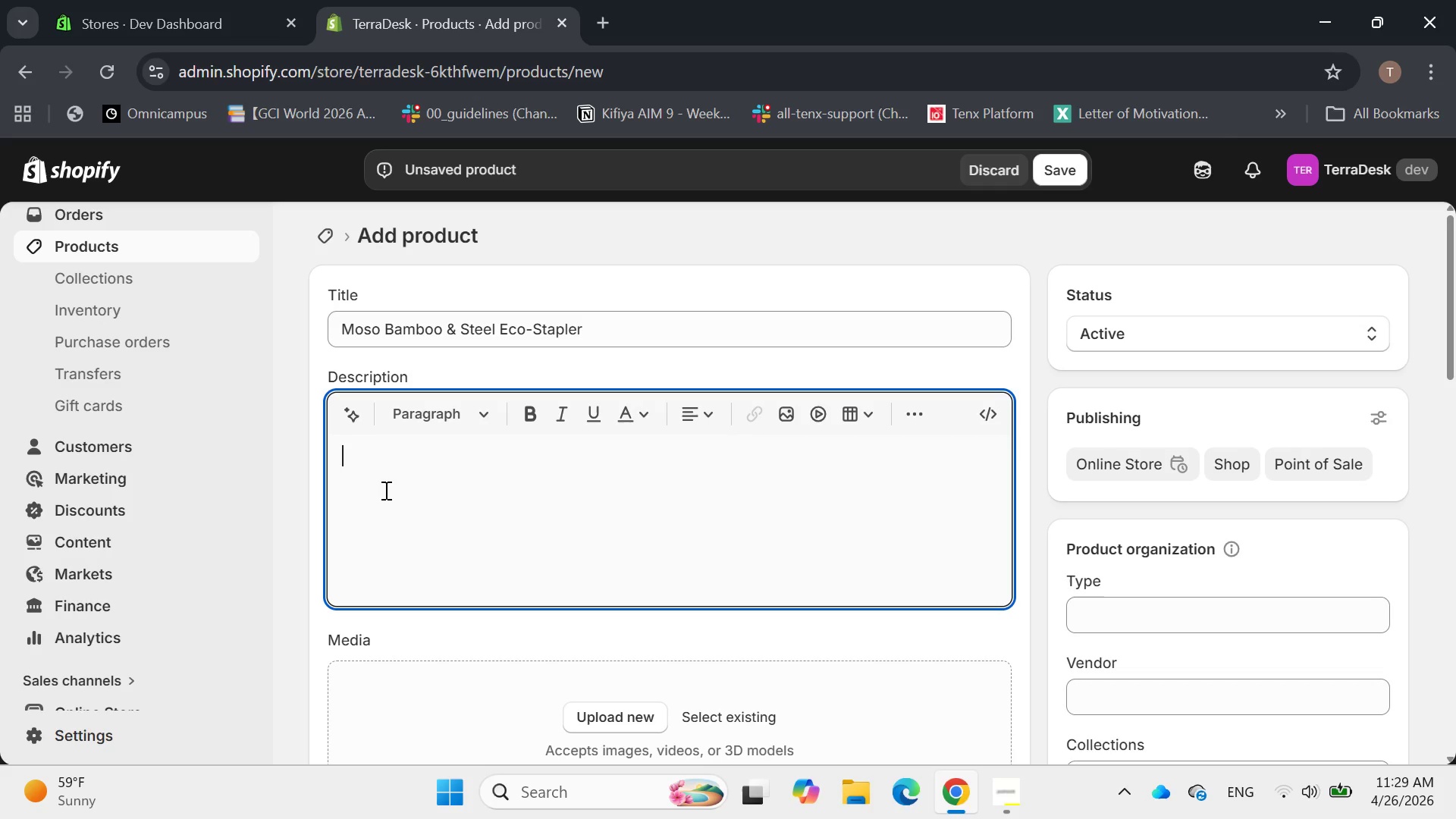 
left_click([366, 469])
 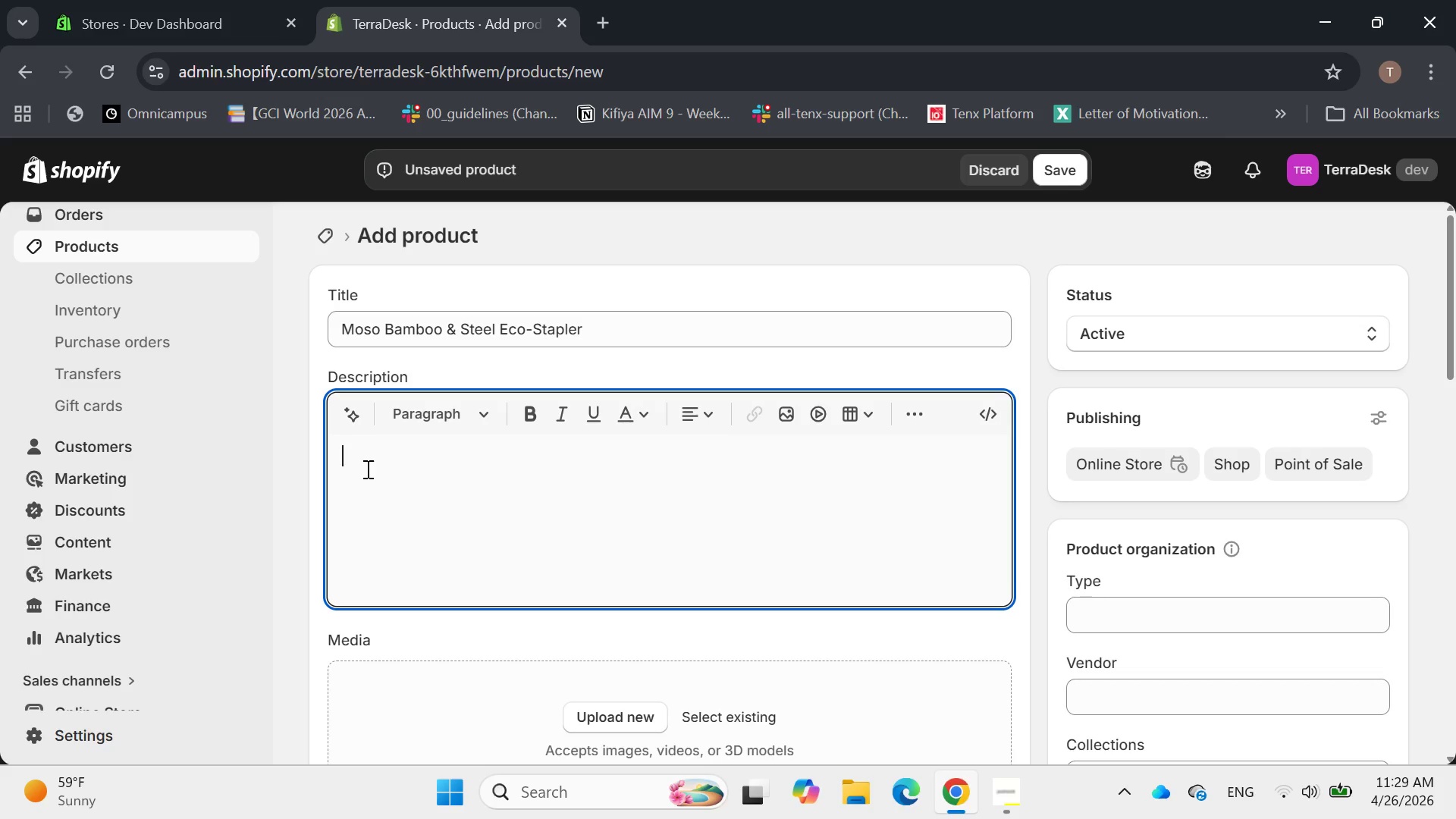 
type(The standard office stapler is often a dis)
 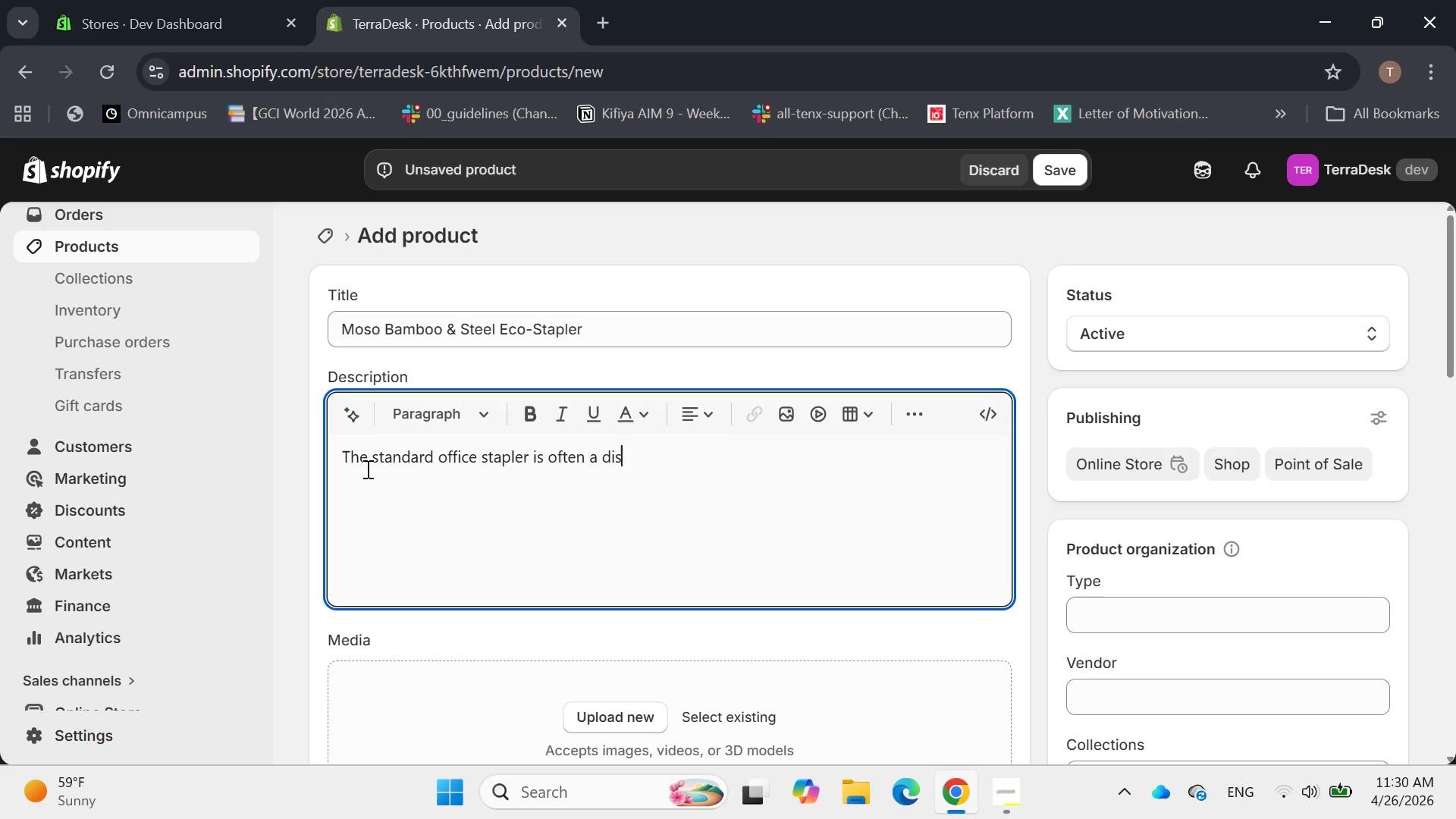 
type(posable )
 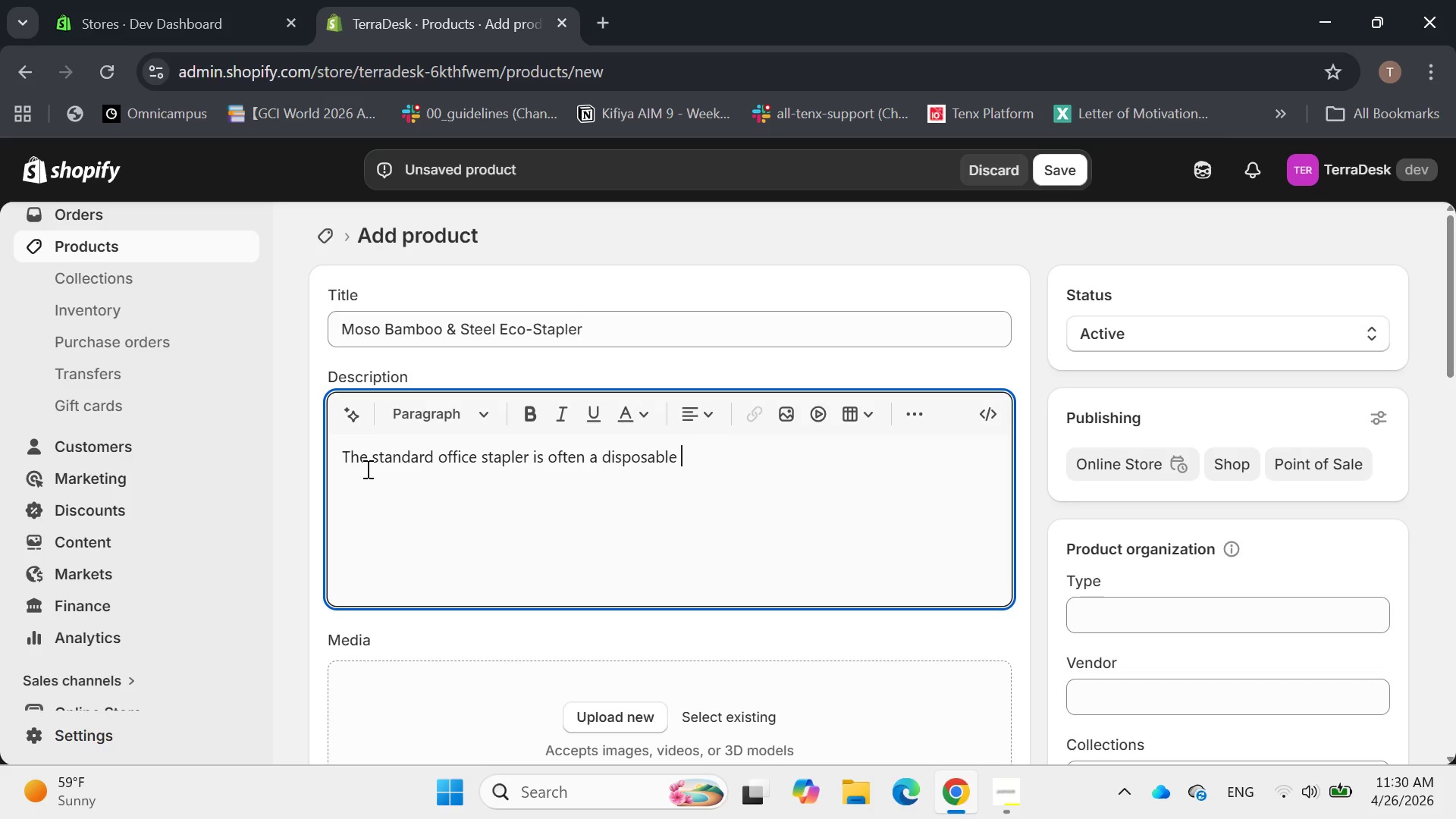 
type(plastic tool. te)
key(Backspace)
key(Backspace)
type(TerraDesk has reimage)
key(Backspace)
type(ined this esse)
 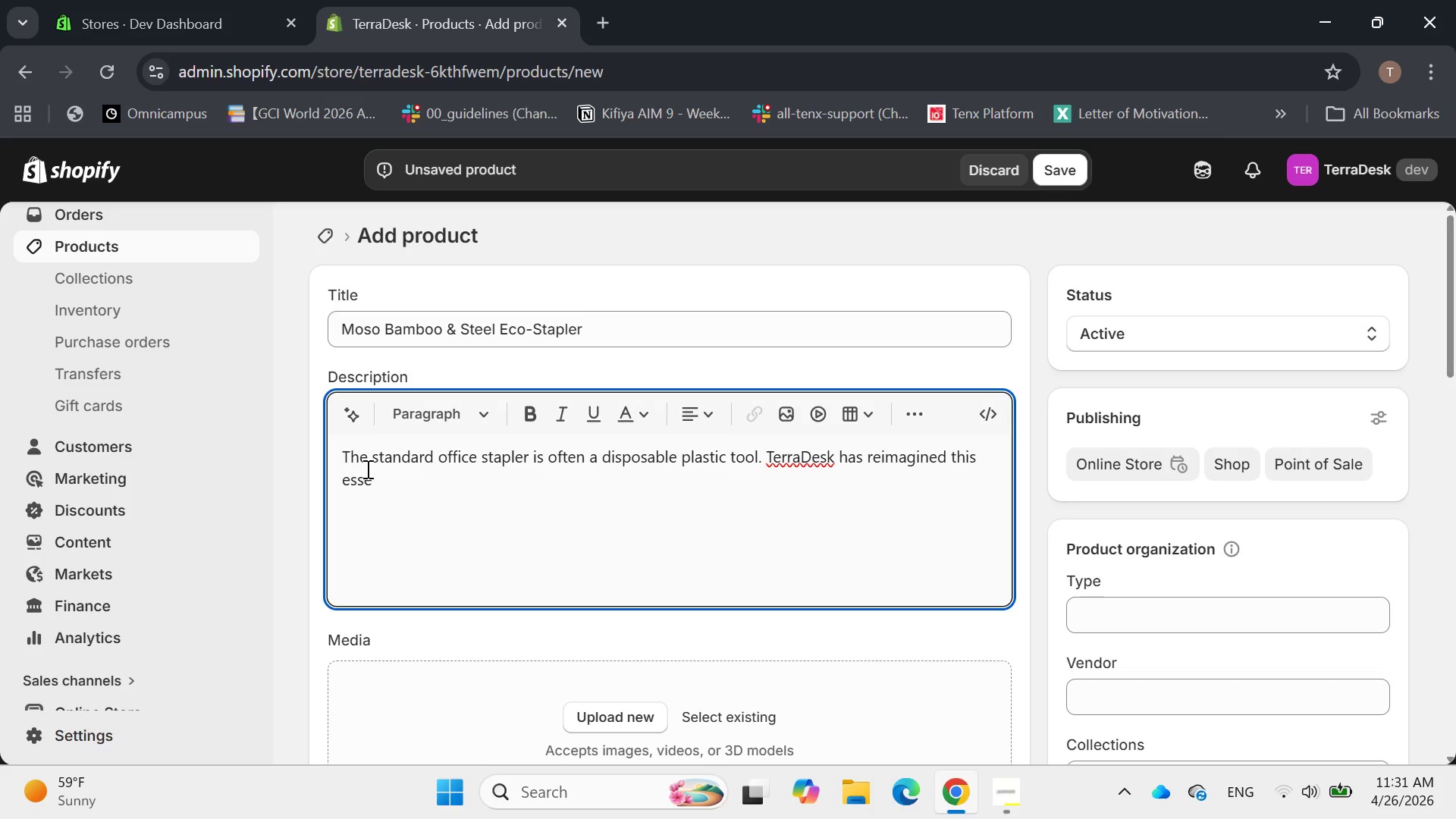 
type(ntial item by replace)
key(Backspace)
type(ing )
 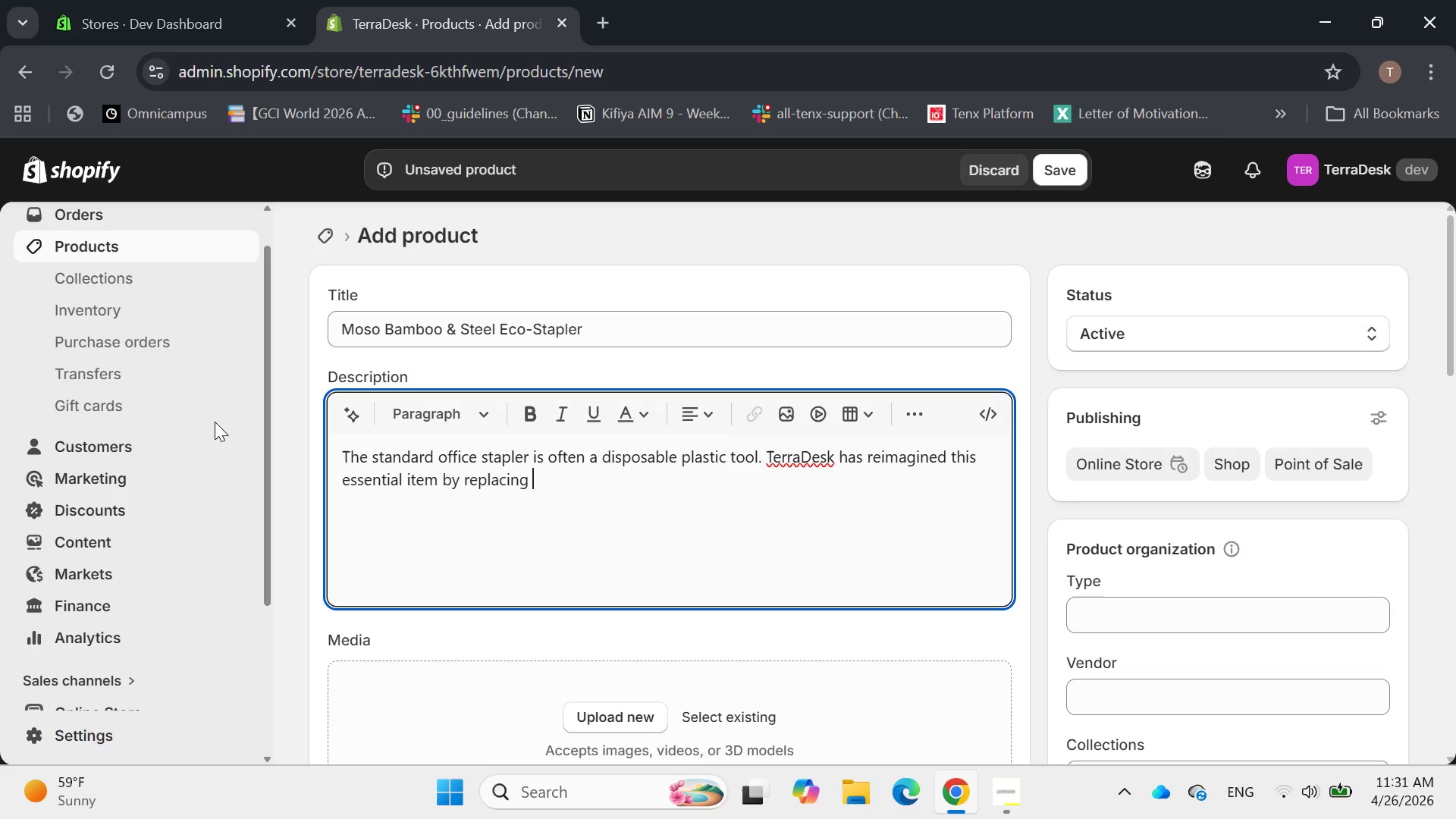 
wait(9.31)
 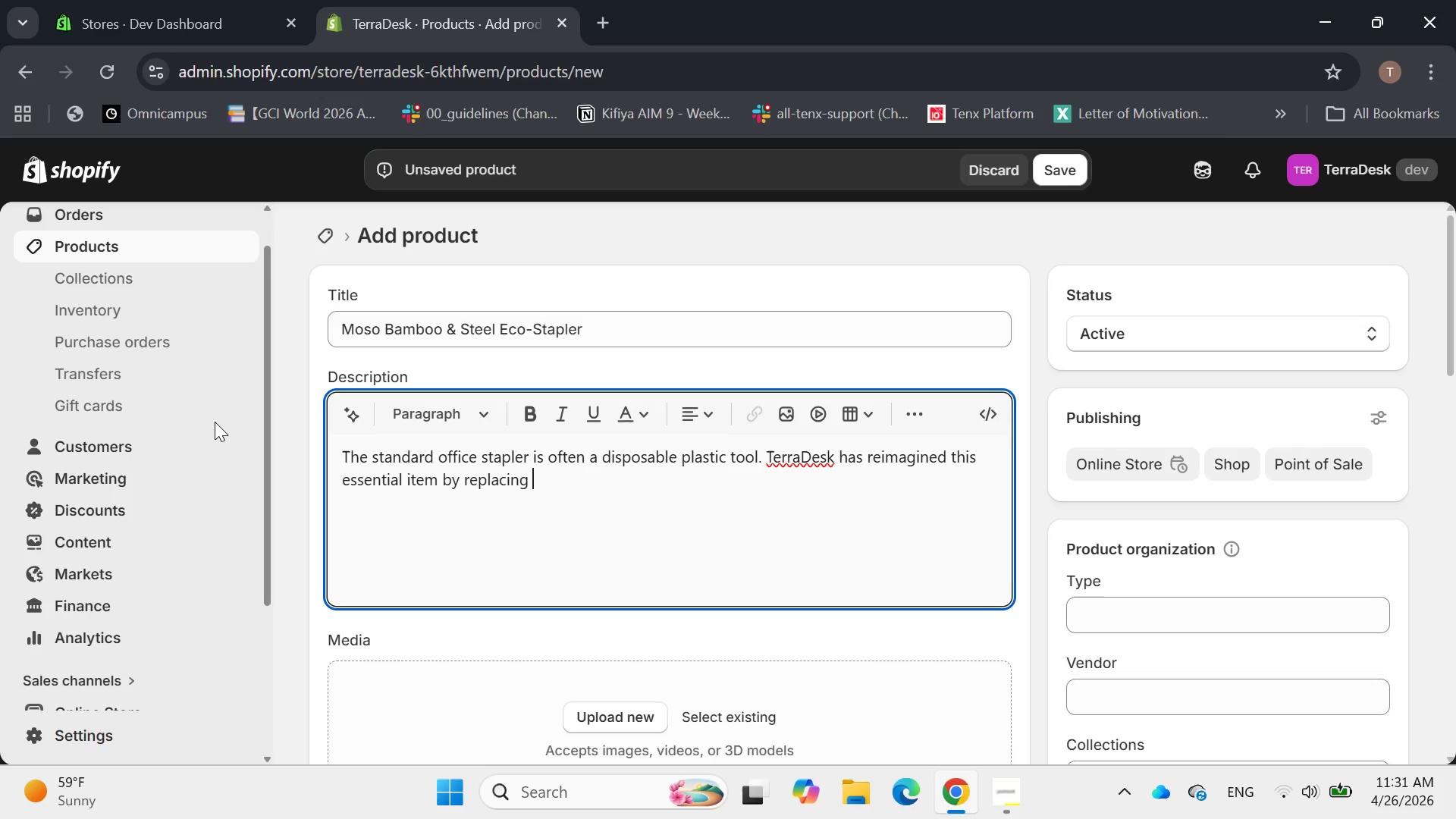 
type(the pla)
 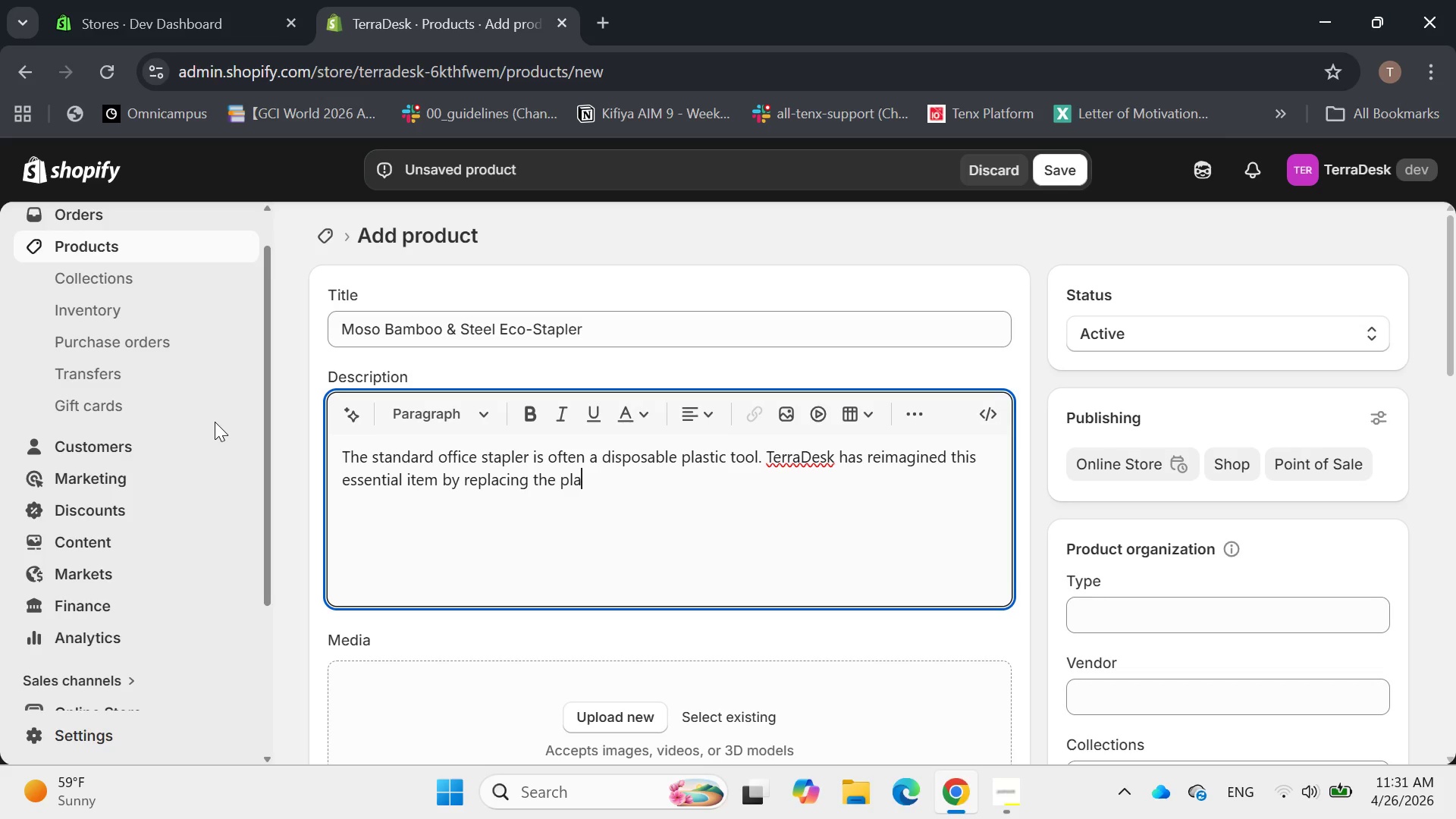 
type(stic shell with durable, FSC )
key(Backspace)
type(-Cer)
key(Backspace)
key(Backspace)
key(Backspace)
type(certified Moso Bam)
key(Backspace)
key(Backspace)
key(Backspace)
type(bamboo )
key(Backspace)
type(. Uder)
key(Backspace)
key(Backspace)
key(Backspace)
type(nderneath the elegant )
 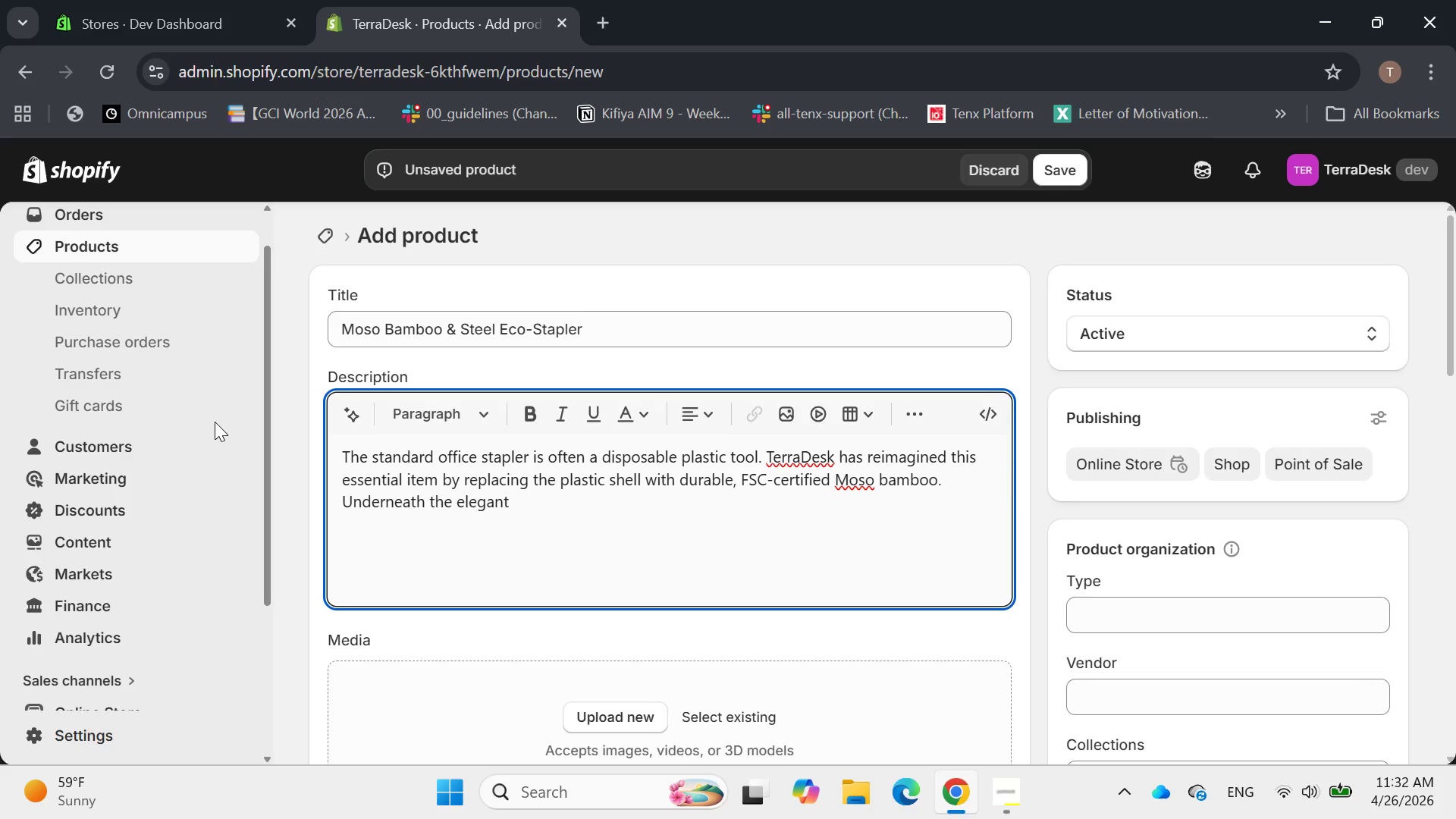 
type(wood casting is a heavy-duty staines)
key(Backspace)
key(Backspace)
type(les steeel)
key(Backspace)
key(Backspace)
type(l mechanism design )
key(Backspace)
type(ed for decades of de)
 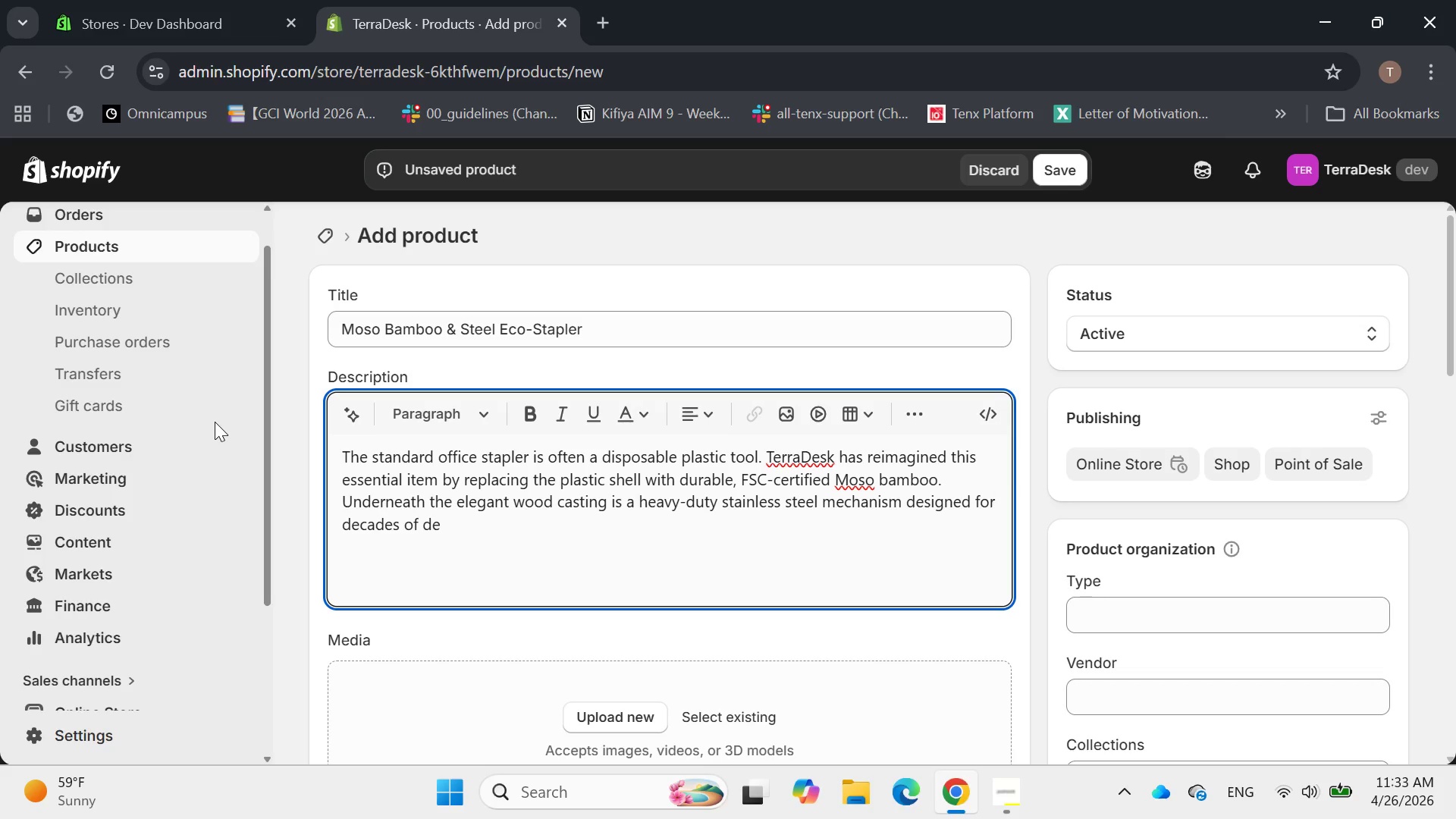 
key(Backspace)
type(aily)
 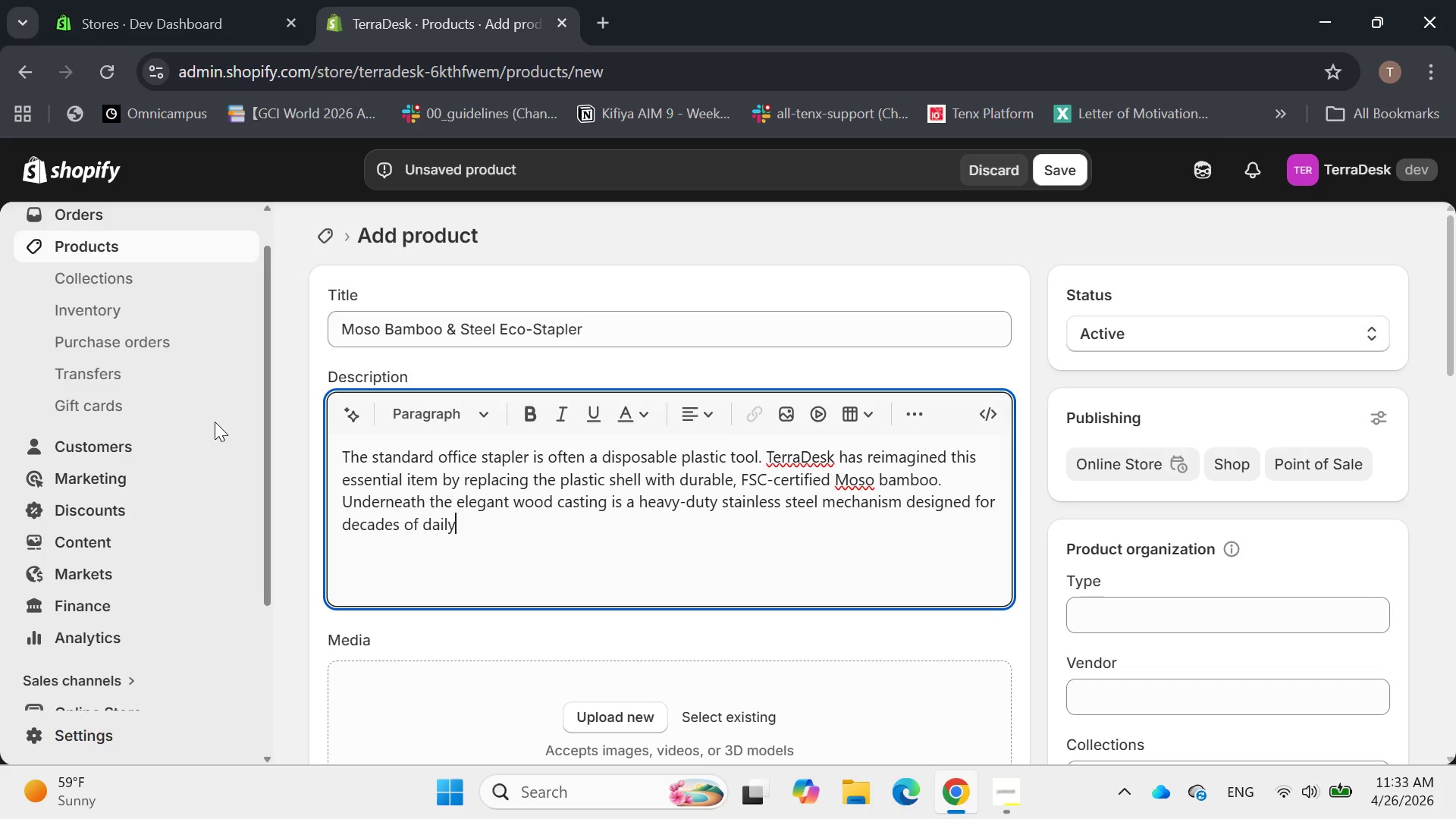 
type( use.)
 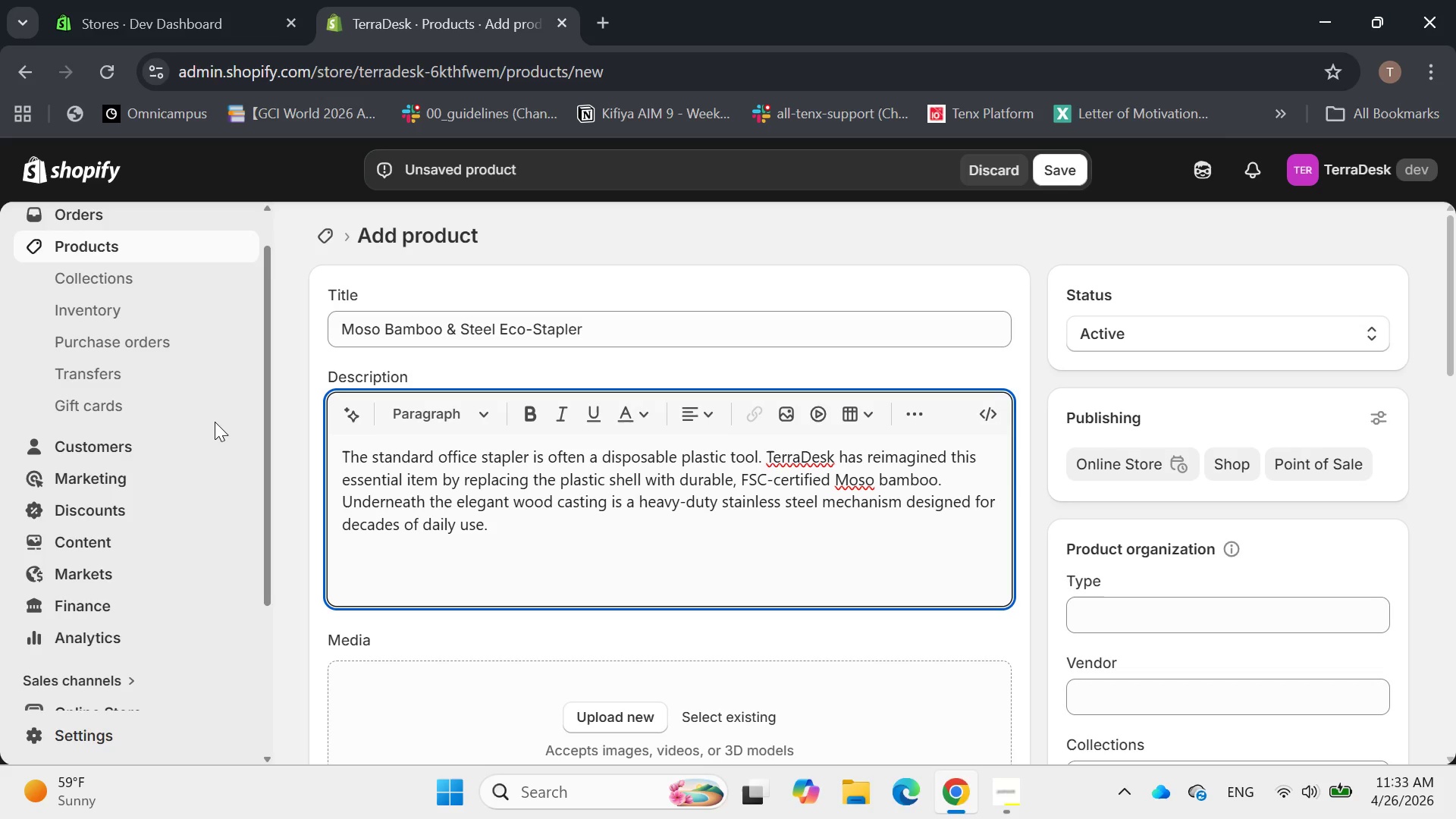 
key(Enter)
 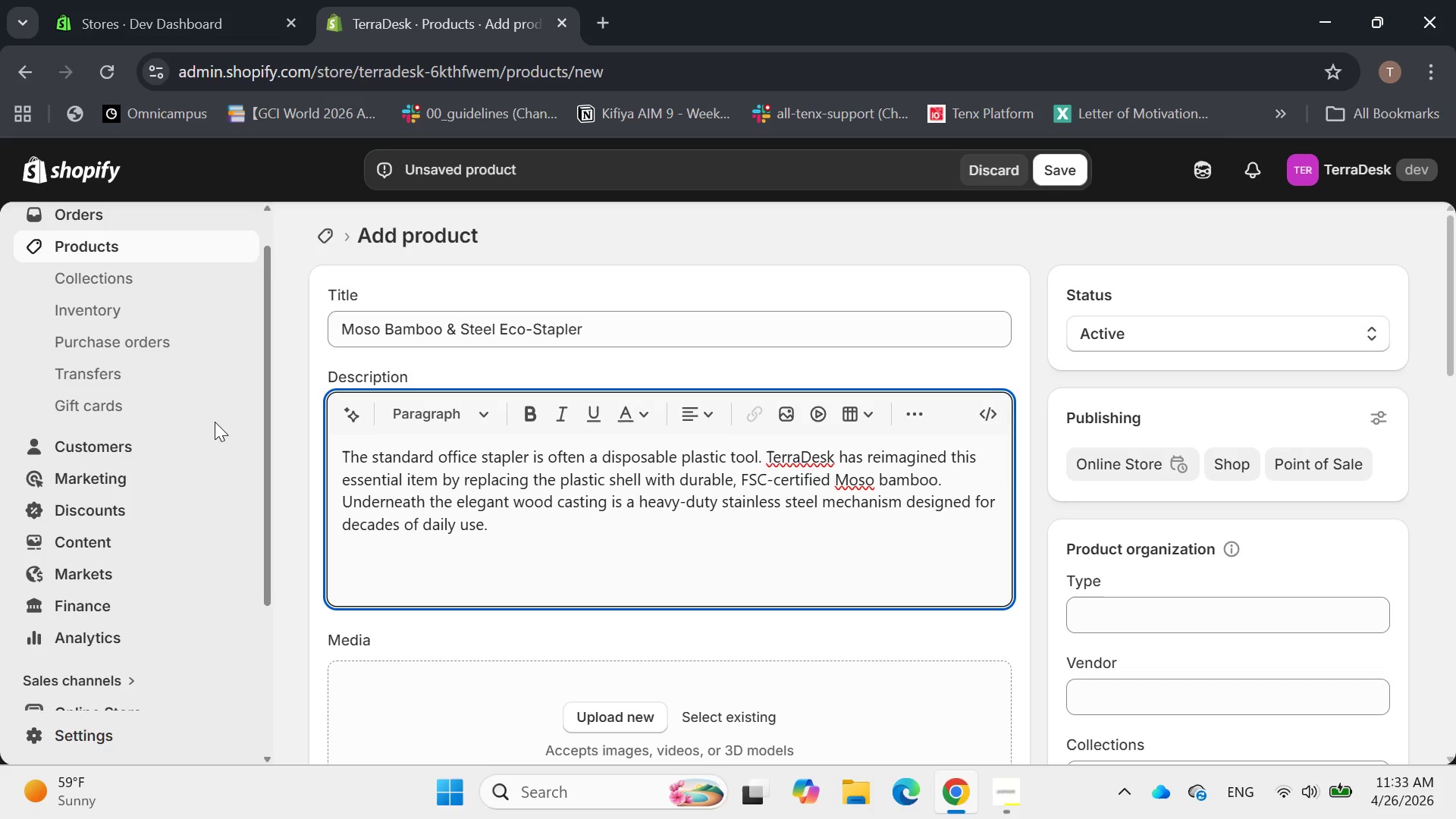 
type(This stapler is a "by)
key(Backspace)
type(uy it g)
key(Backspace)
type(for t)
key(Backspace)
type(lifr)
key(Backspace)
type(e" product. By )
 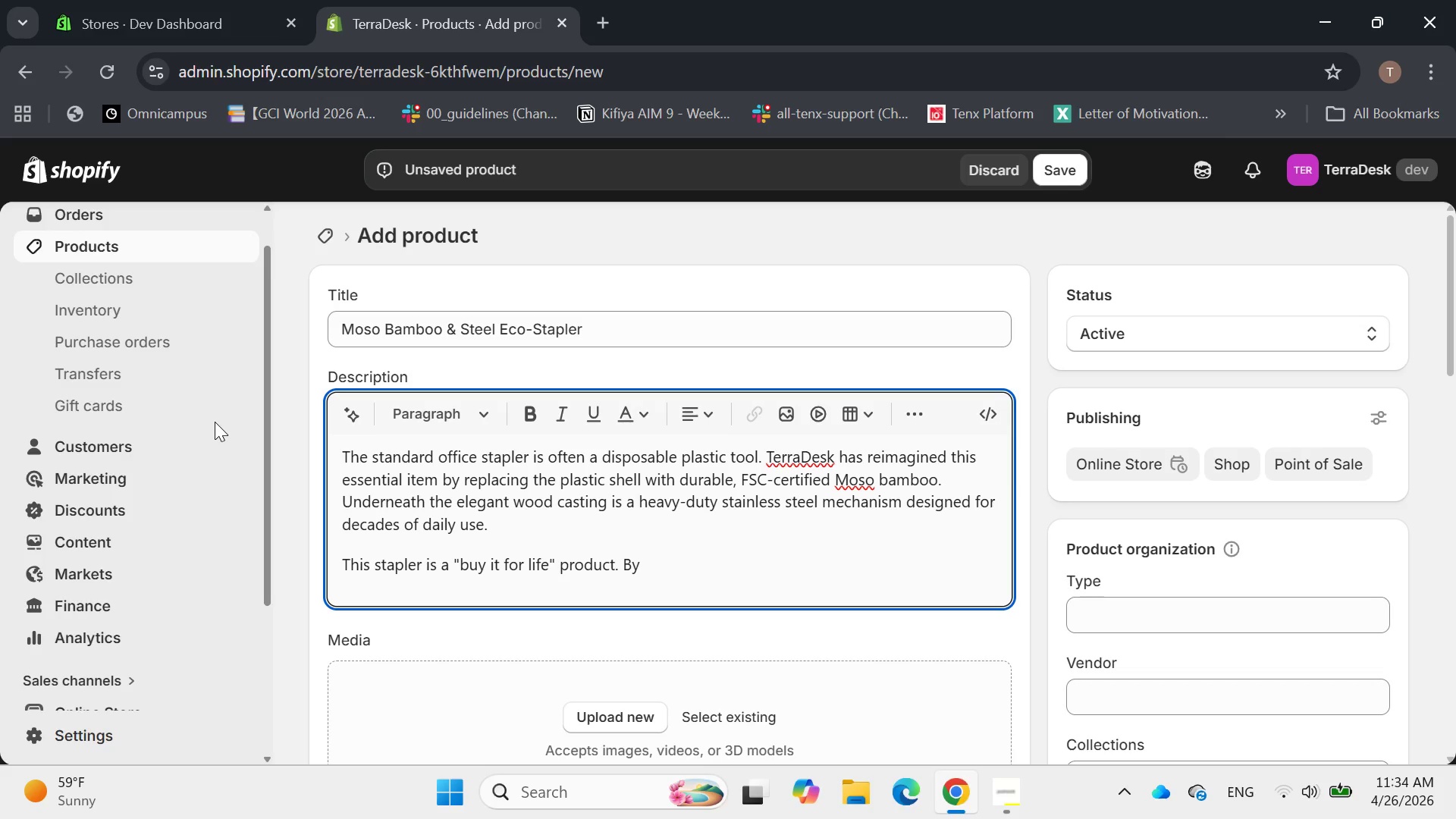 
hold_key(key=ShiftLeft, duration=0.31)
 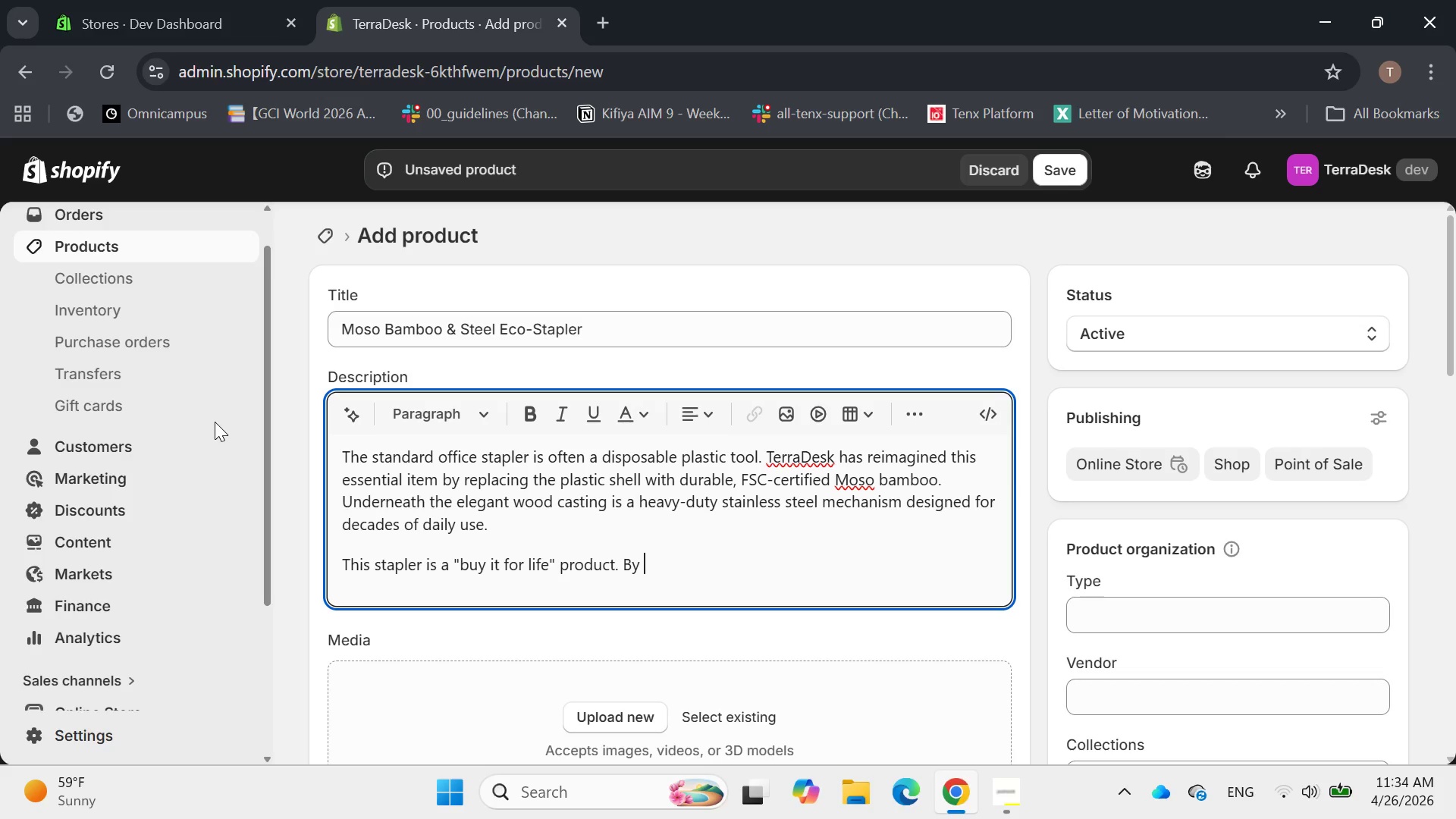 
type(using bamboo a )
 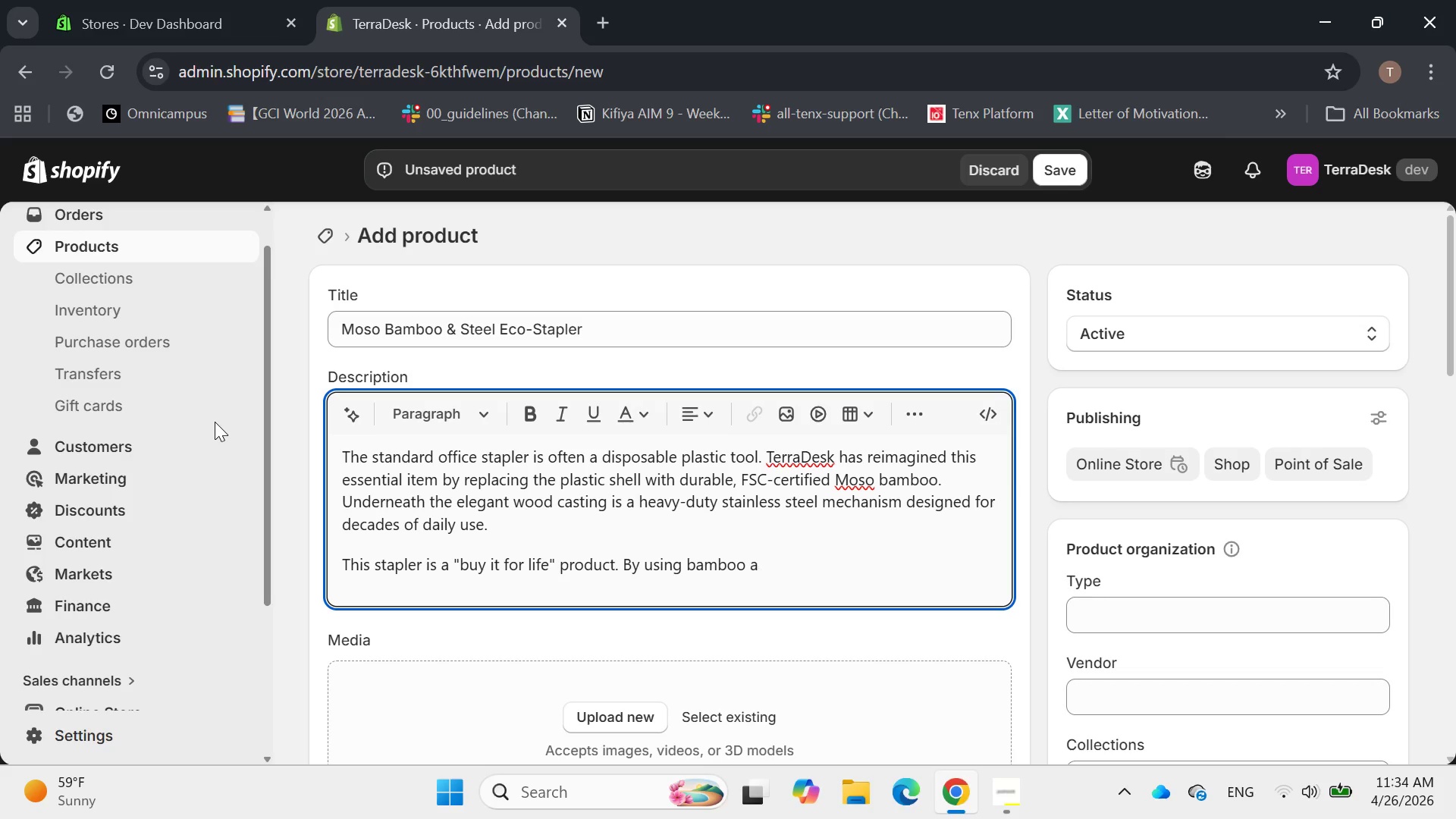 
type(material with a higher tensile strength than steel in some applications -)
key(Backspace)
type(we provide we)
 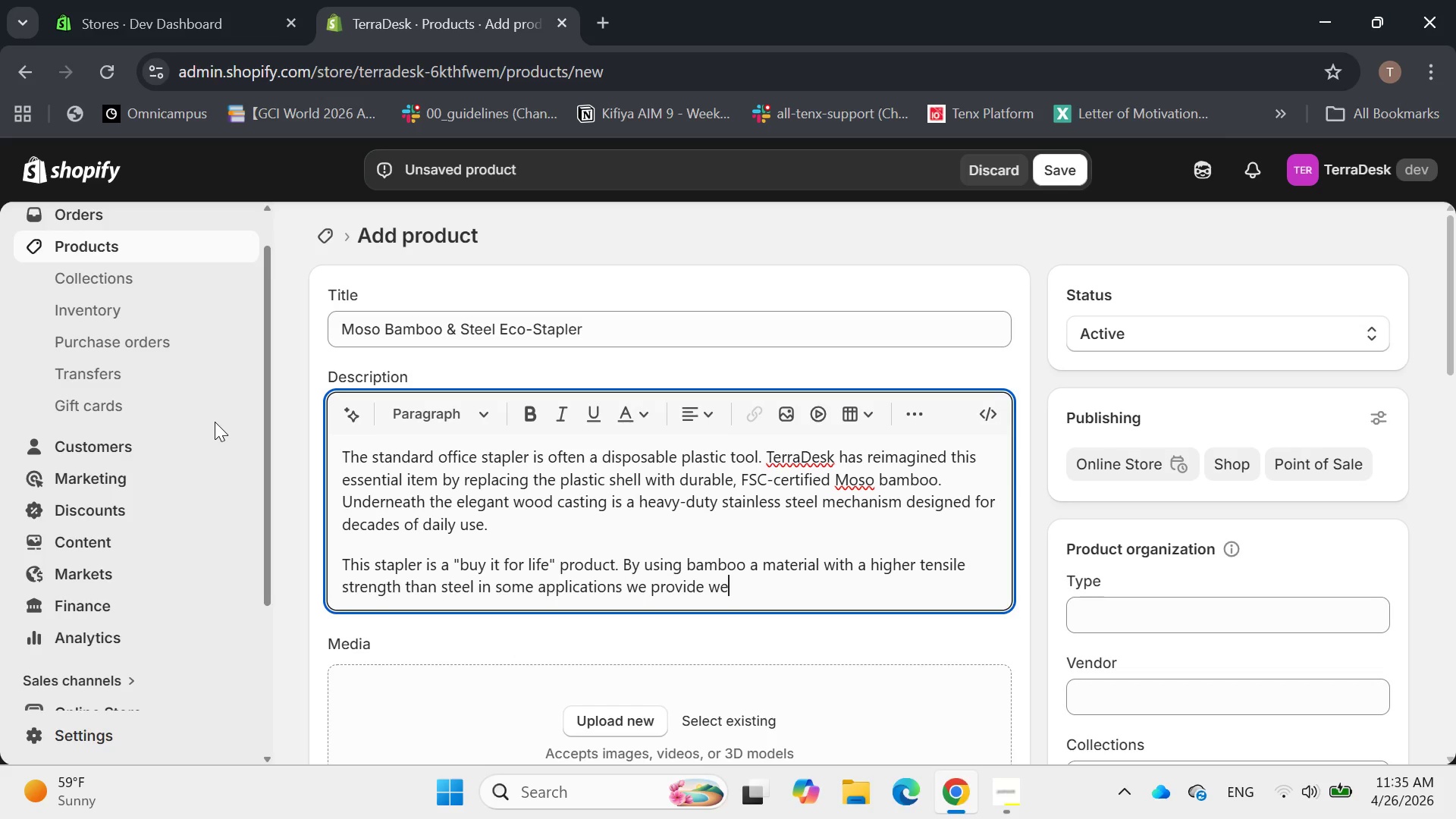 
key(Backspace)
key(Backspace)
type(a tool that is as functional as it is bue)
key(Backspace)
key(Backspace)
type(eautiful a)
key(Backspace)
key(Backspace)
type(. It uses stans)
key(Backspace)
type(dae)
key(Backspace)
type(rd metal stapler)
 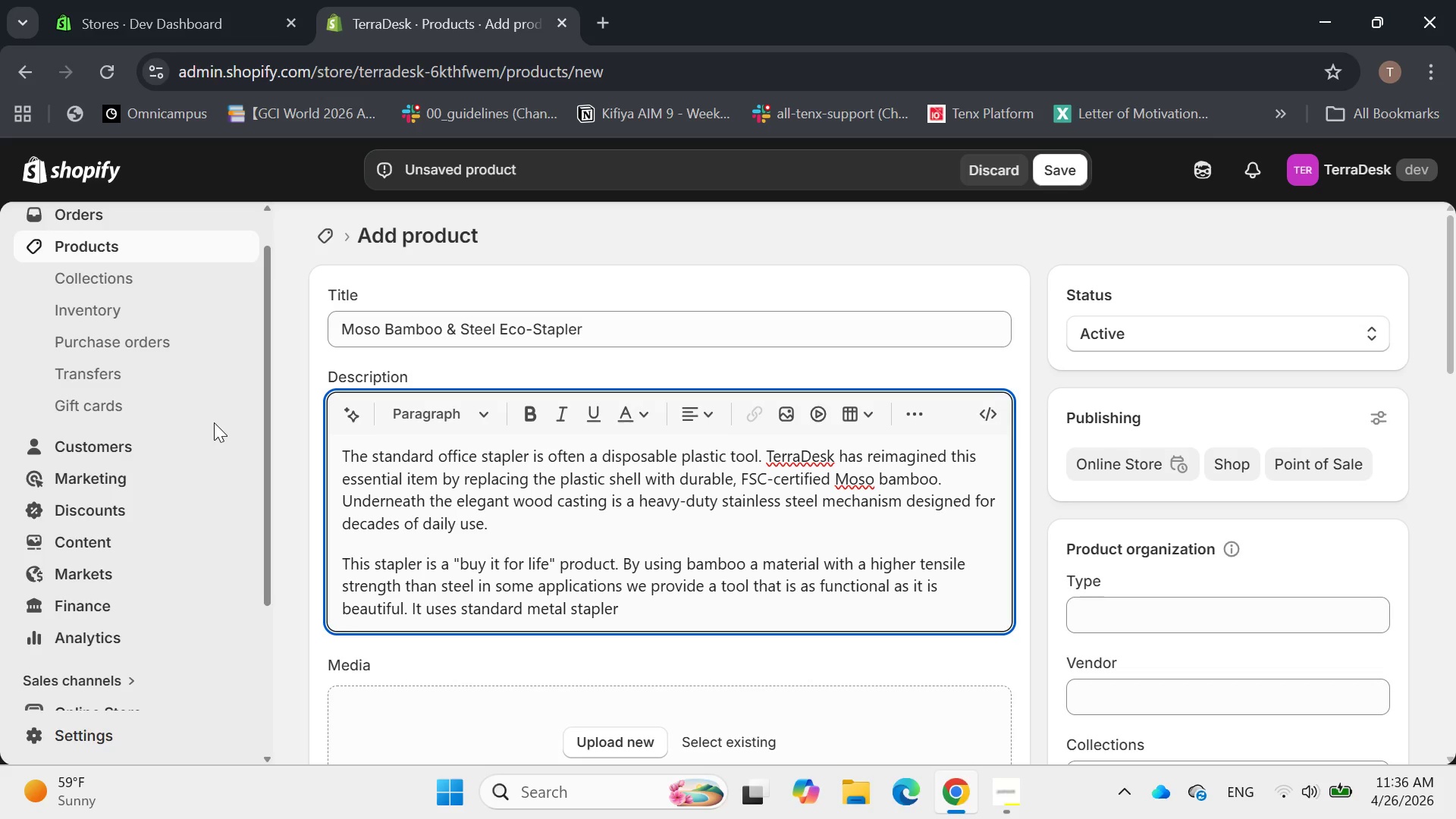 
wait(19.17)
 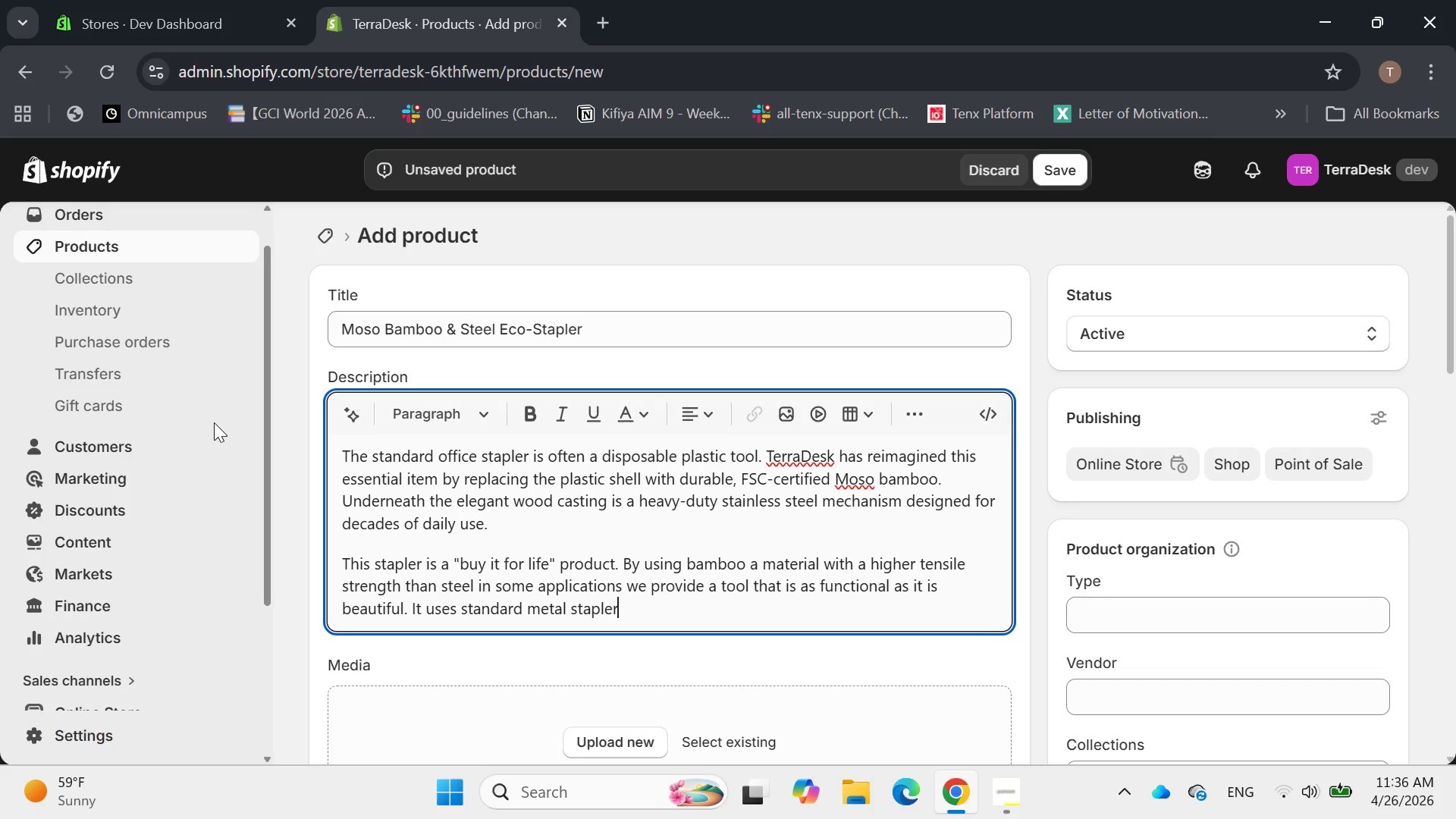 
type(, and at the end of its exe)
key(Backspace)
type(ceptionaly )
key(Backspace)
key(Backspace)
type(ly long life )
key(Backspace)
type(, the bamboo componet)
key(Backspace)
type(nts can be compose)
 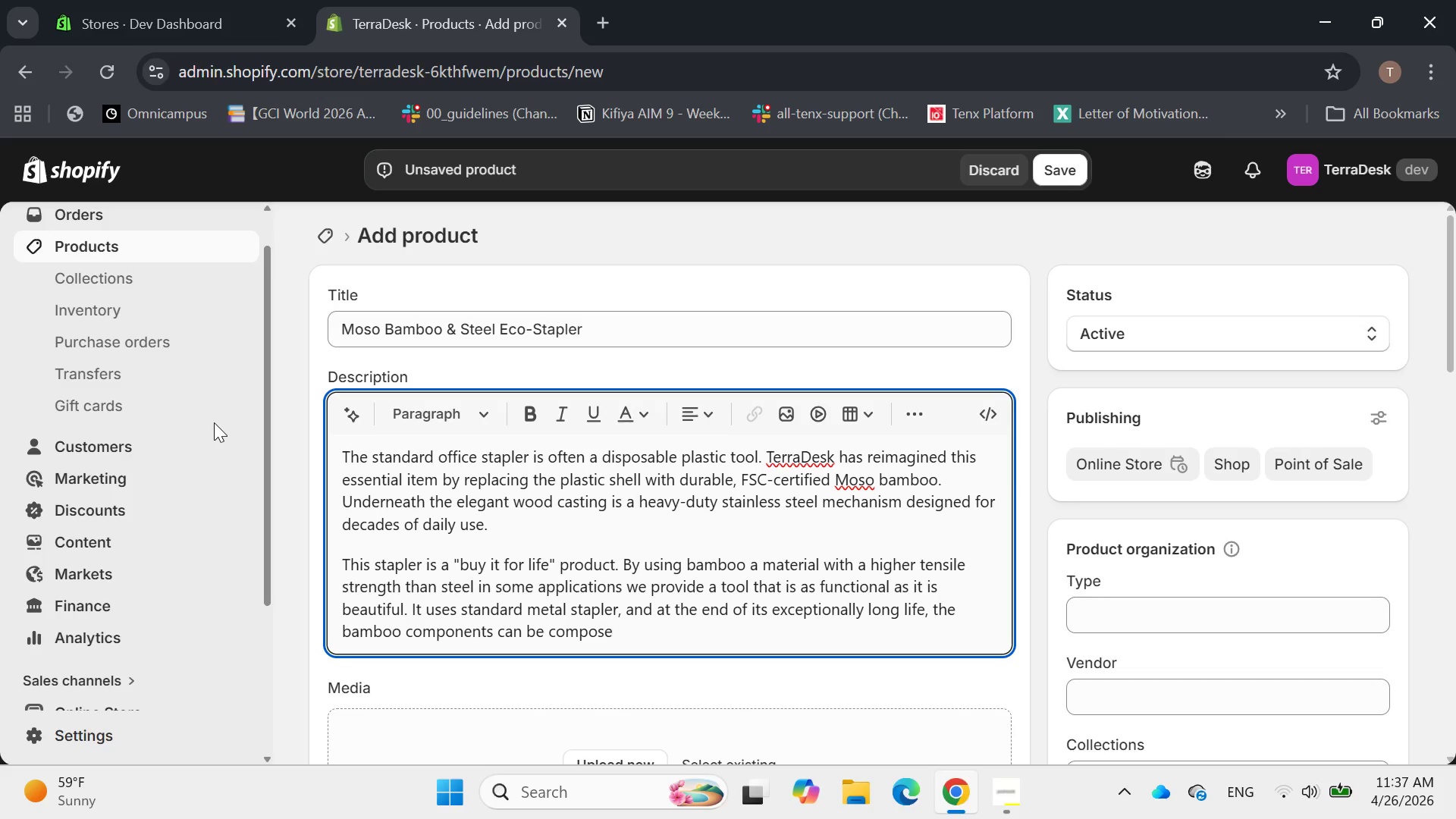 
key(Backspace)
type(ted )
 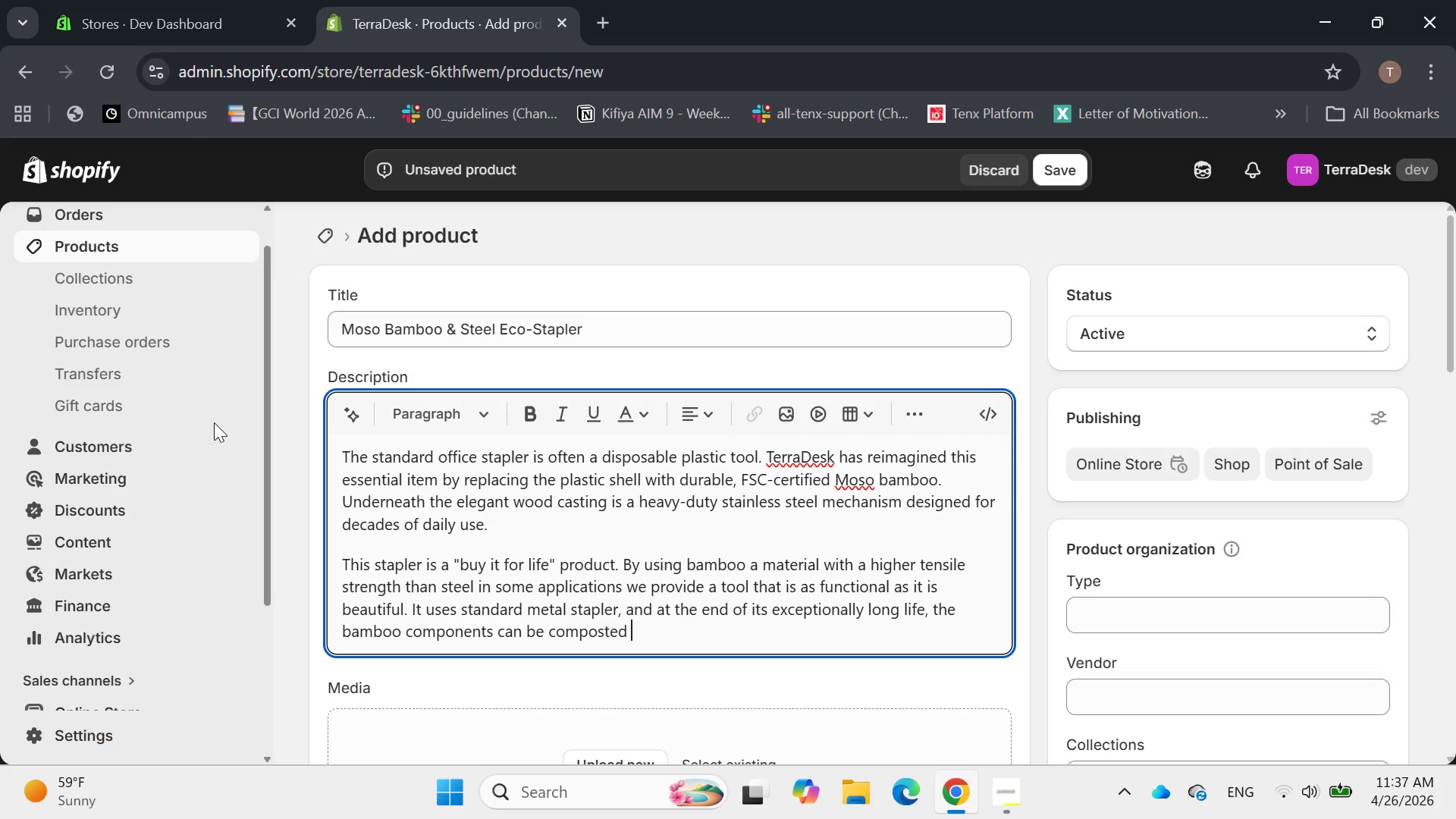 
wait(5.84)
 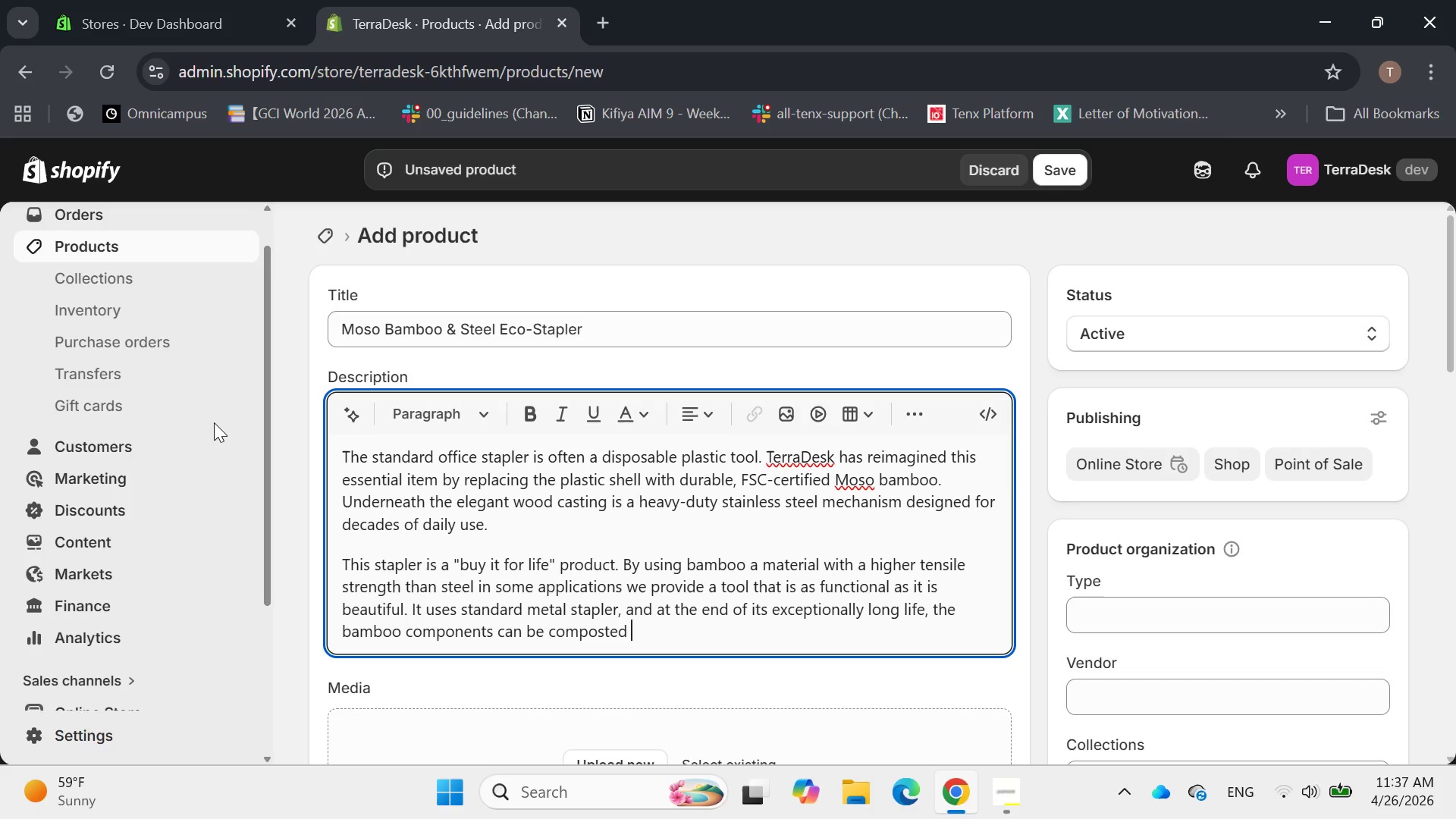 
type(while the )
 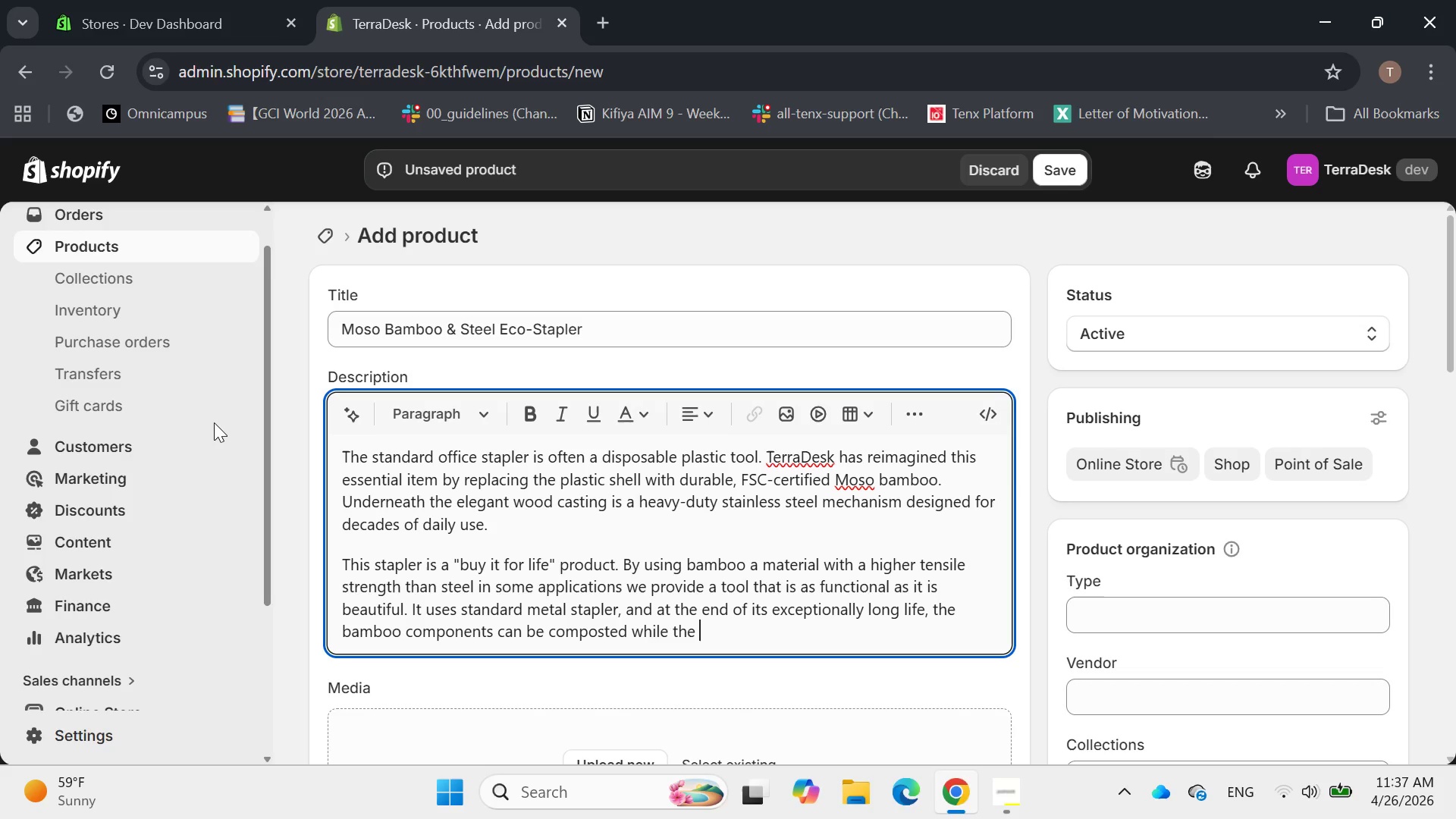 
type(sr)
key(Backspace)
type(teel is no)
 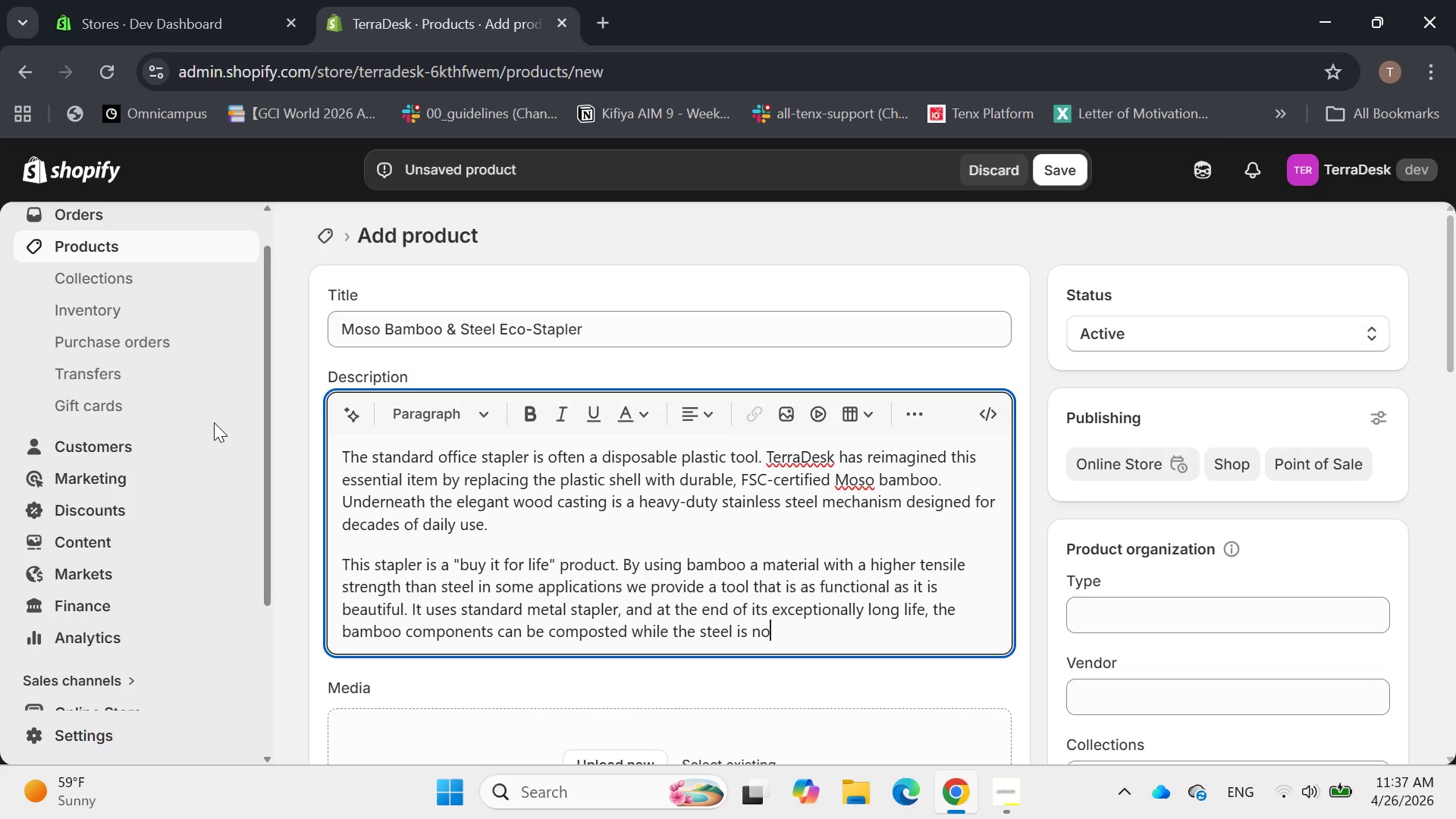 
key(Backspace)
key(Backspace)
type(fully recy)
 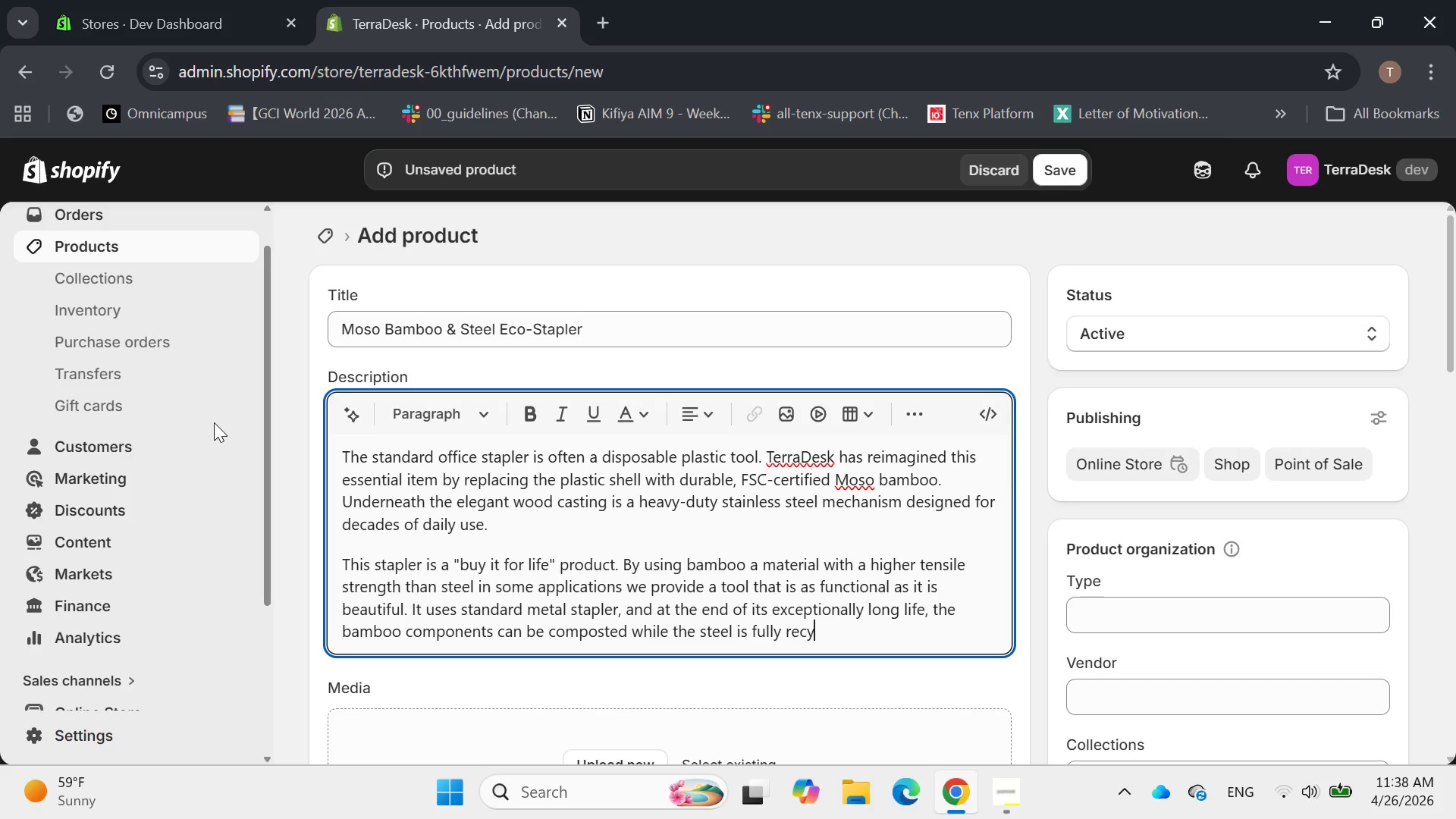 
type(clable.)
 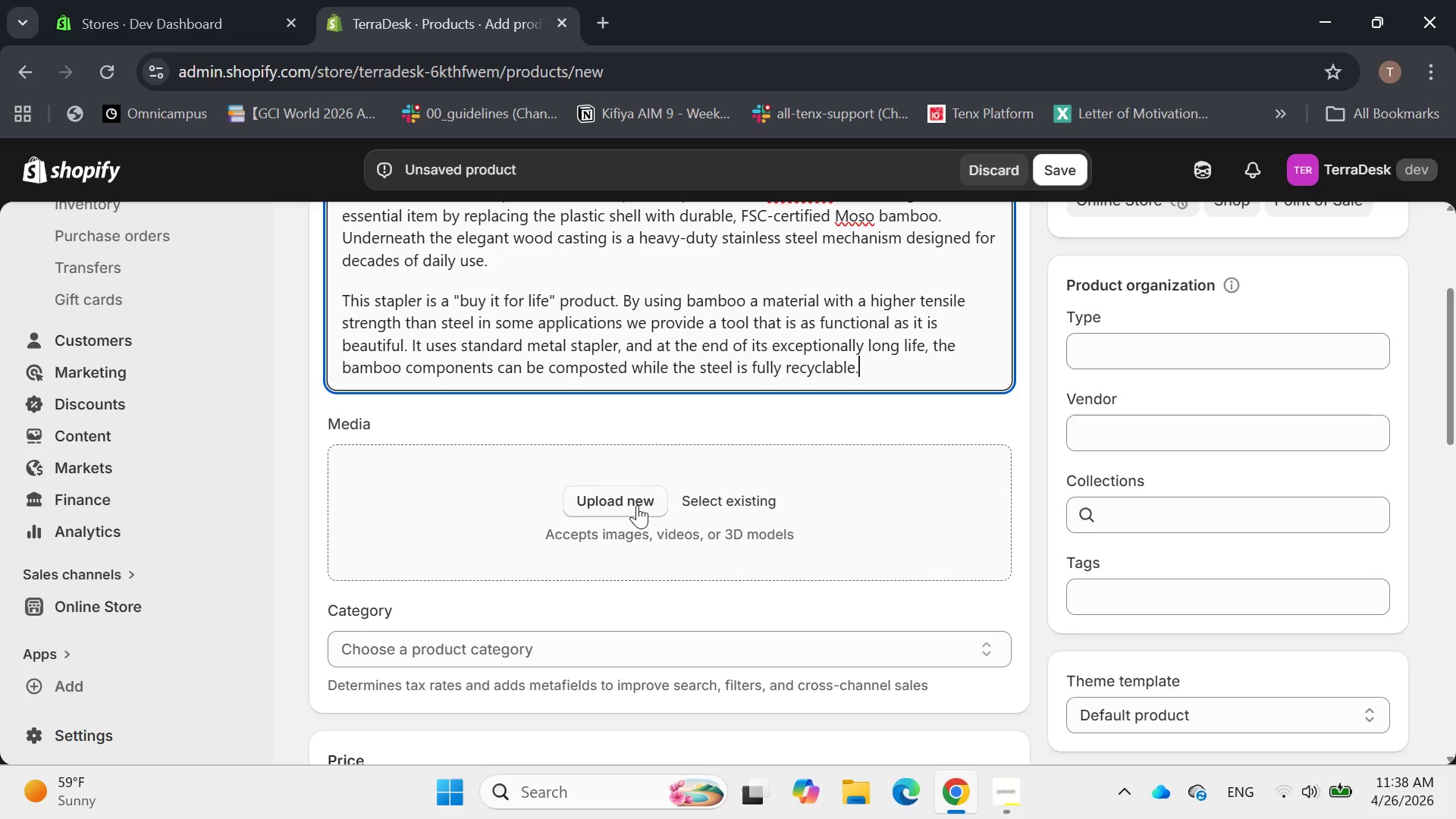 
wait(6.14)
 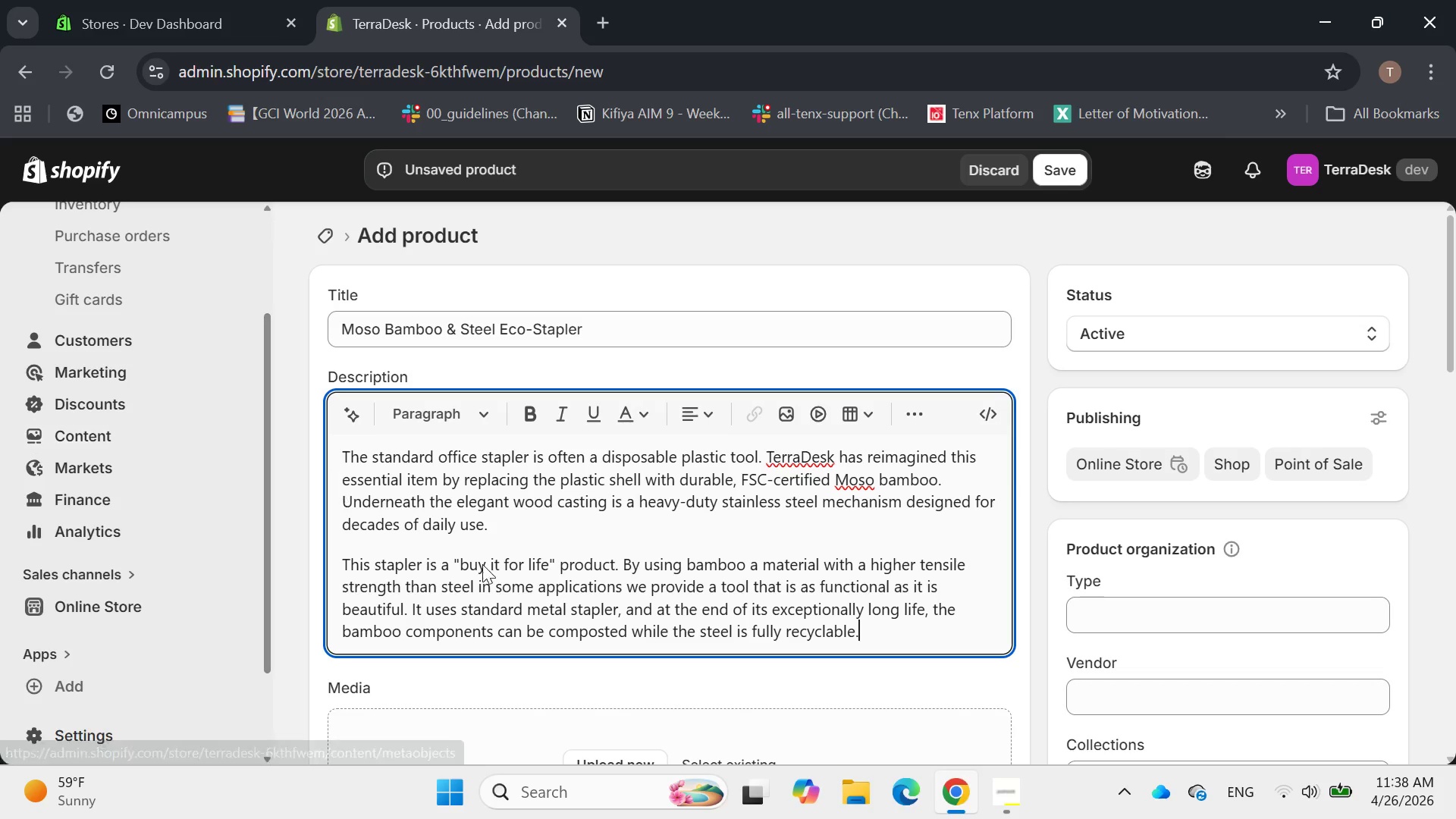 
left_click_drag(start_coordinate=[820, 553], to_coordinate=[809, 555])
 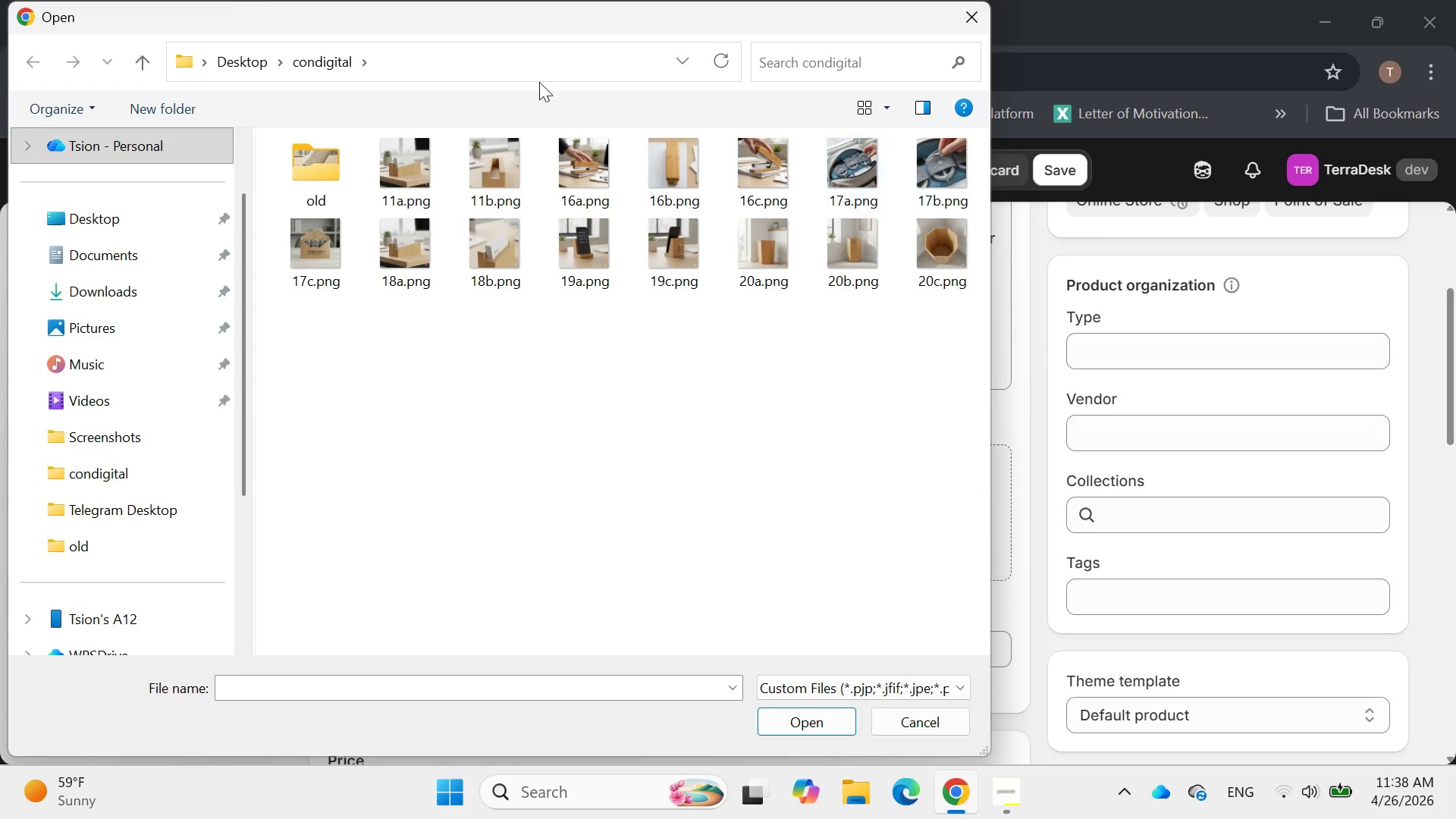 
mouse_move([407, 179])
 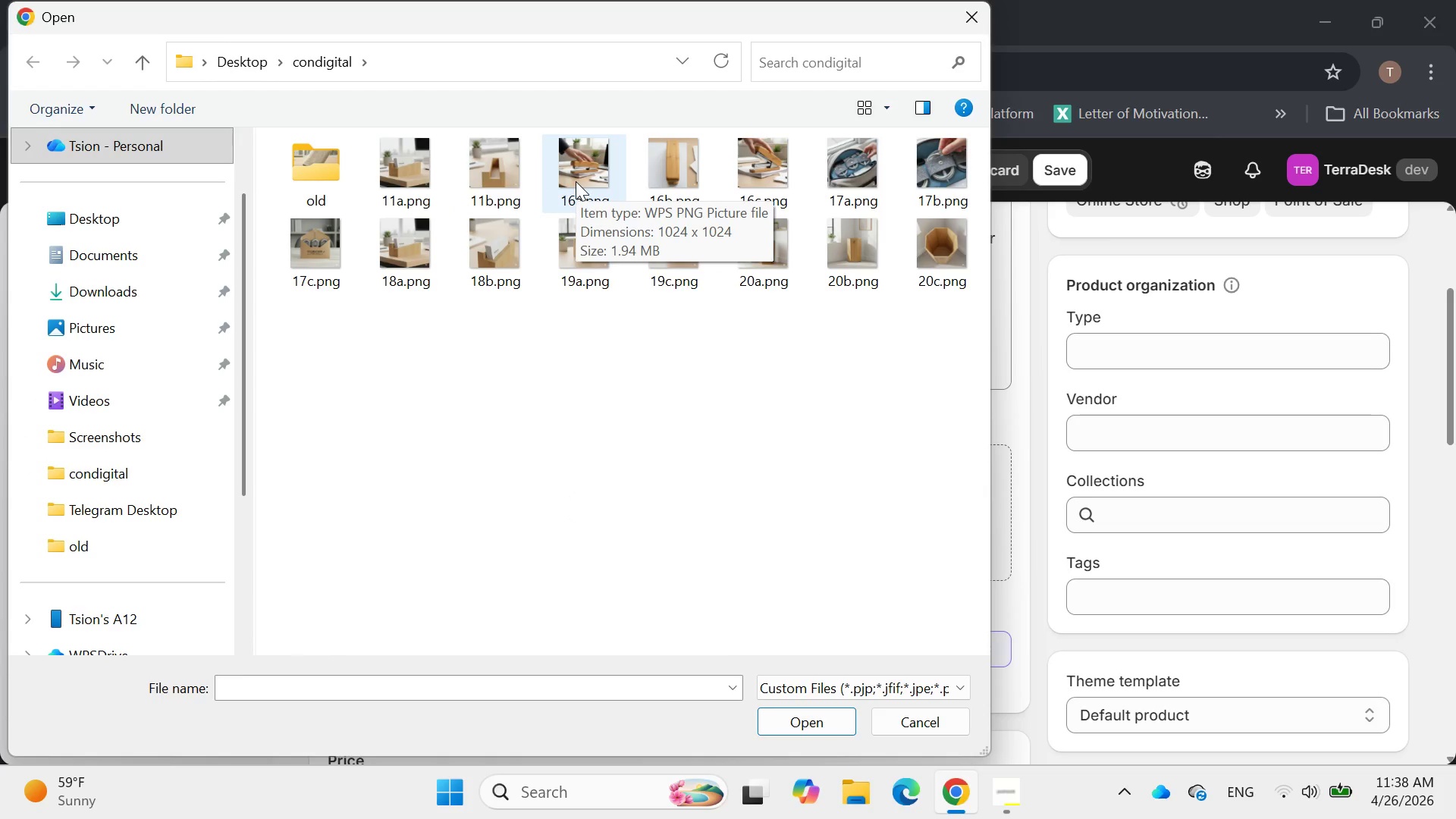 
double_click([576, 181])
 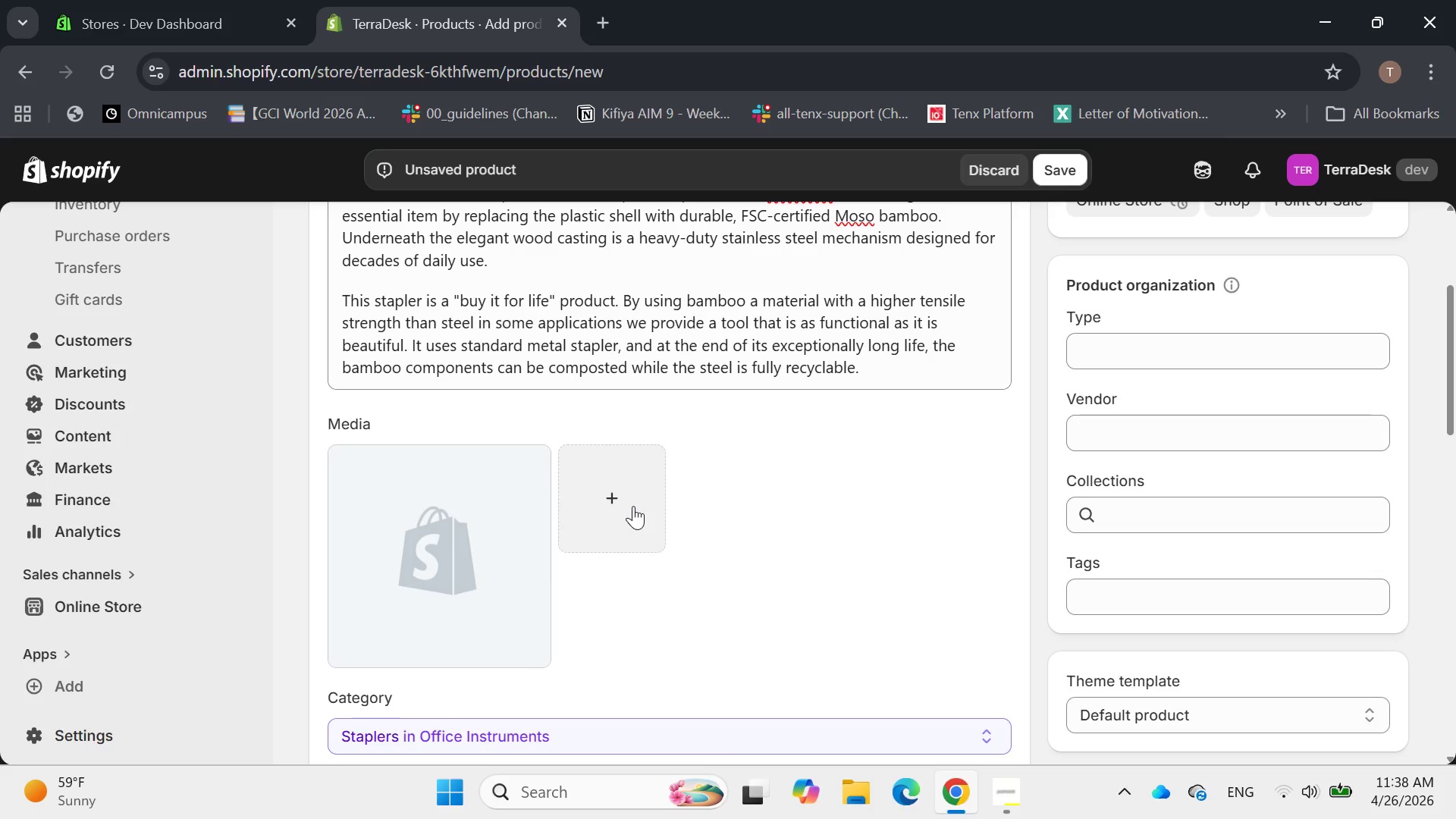 
wait(13.73)
 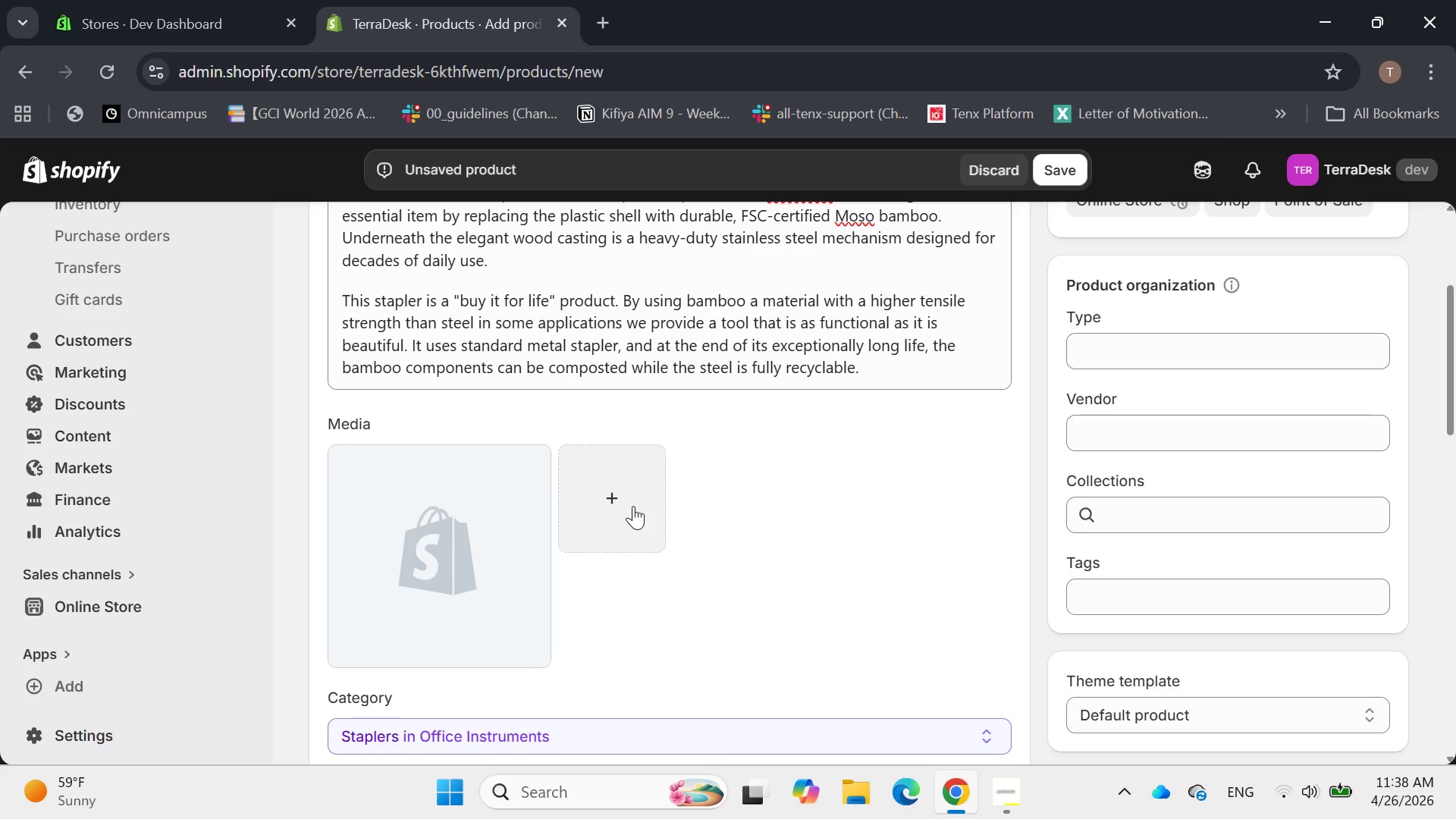 
left_click([620, 406])
 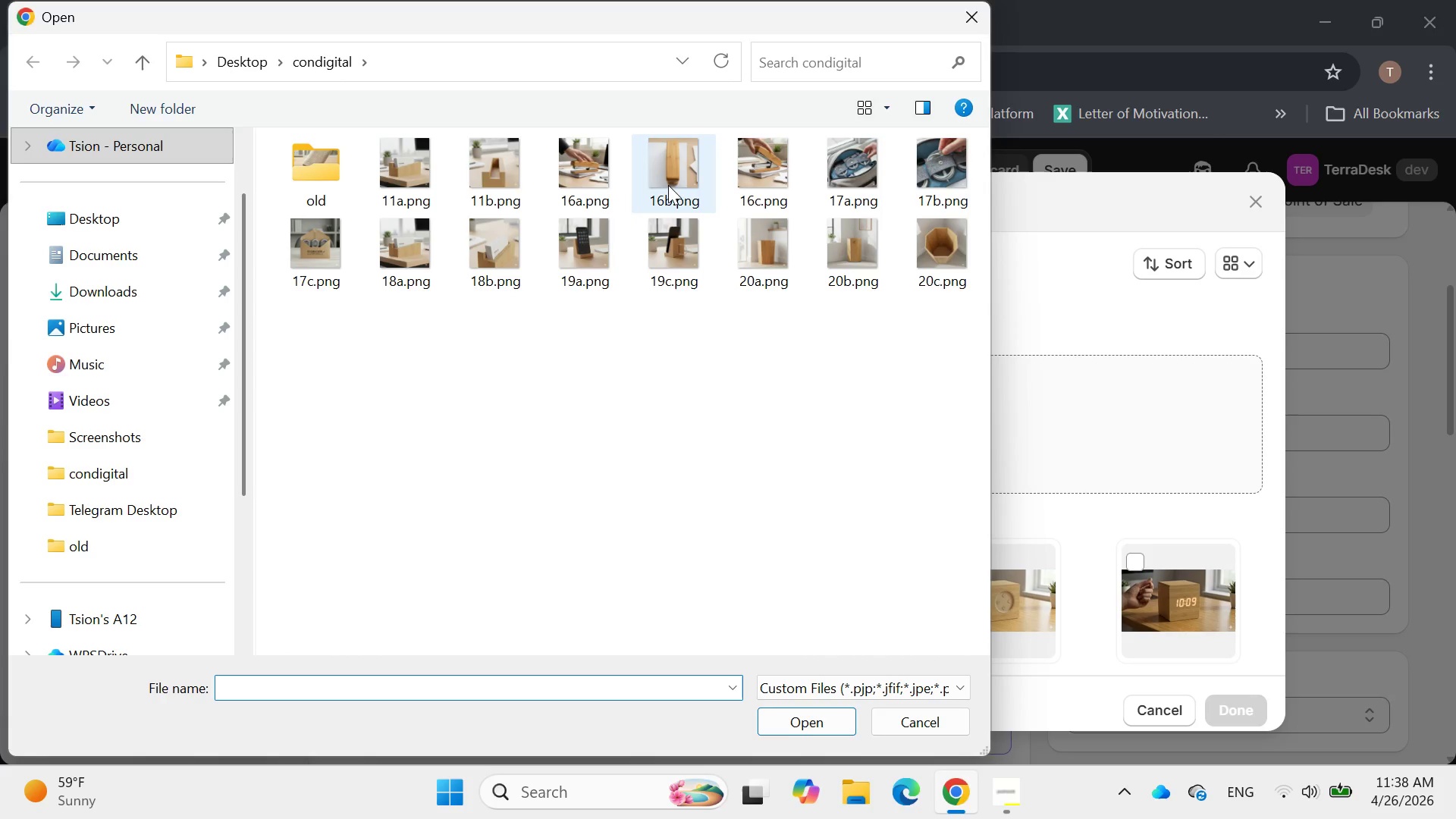 
double_click([668, 184])
 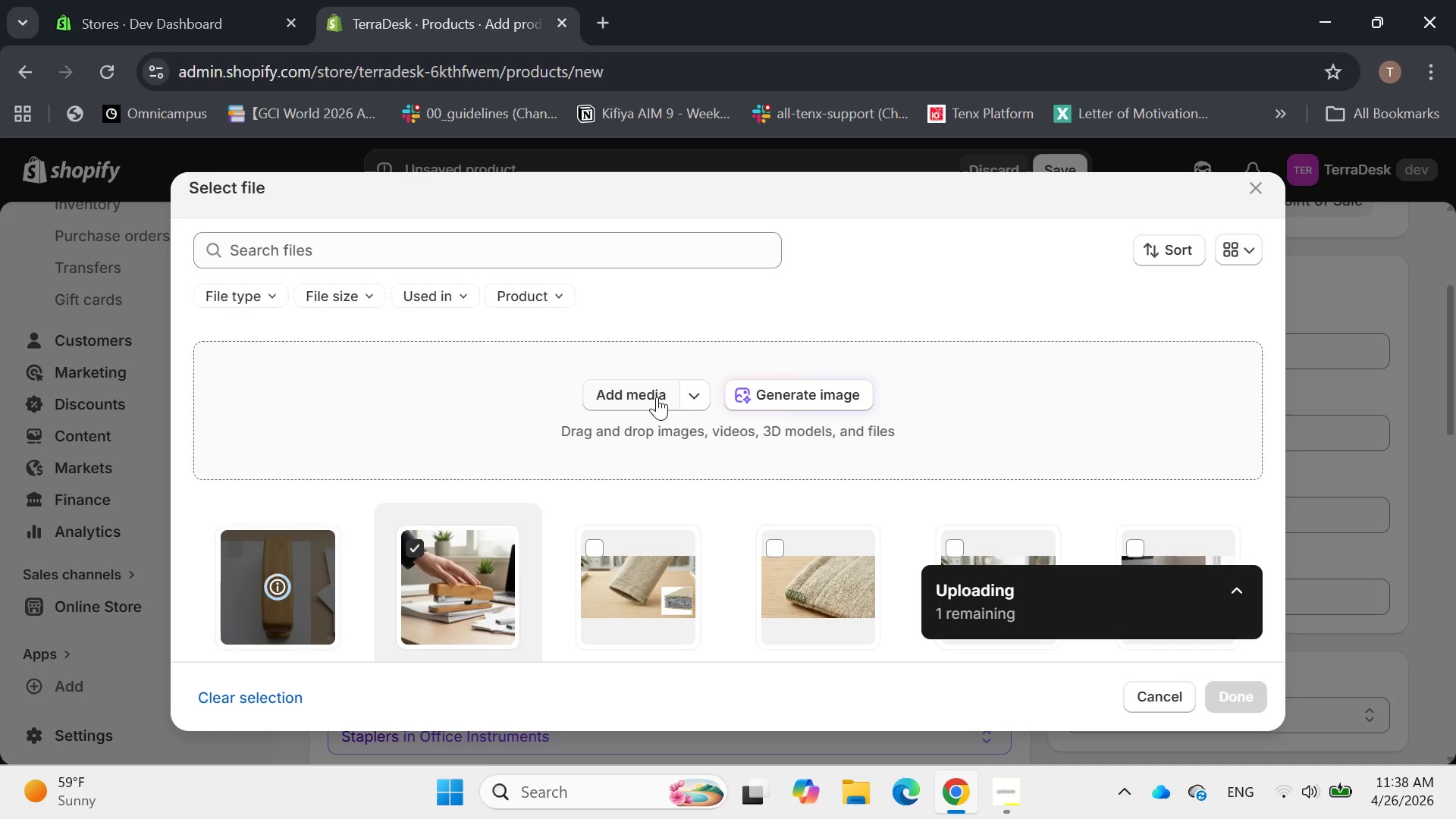 
wait(7.34)
 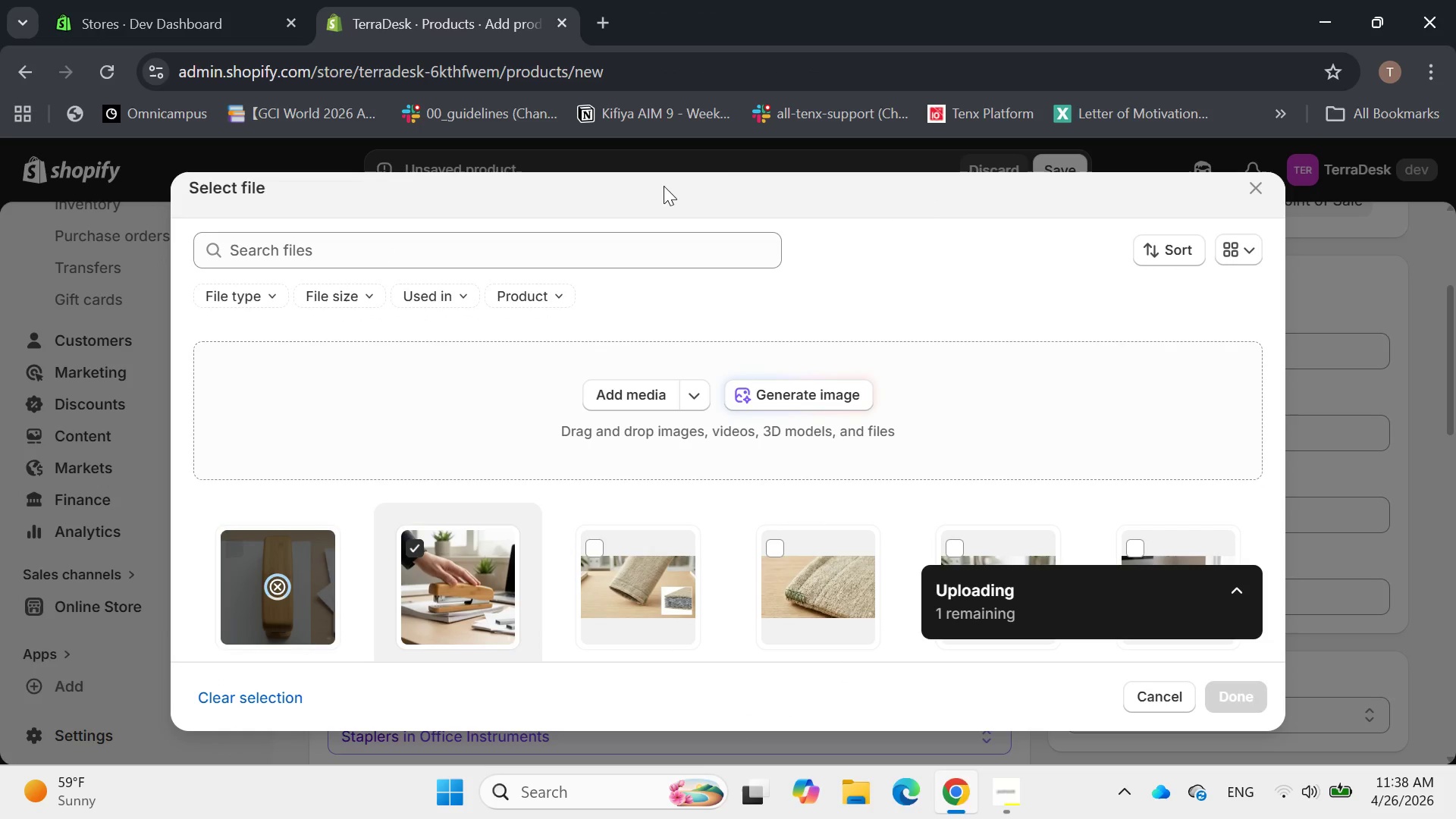 
left_click([657, 397])
 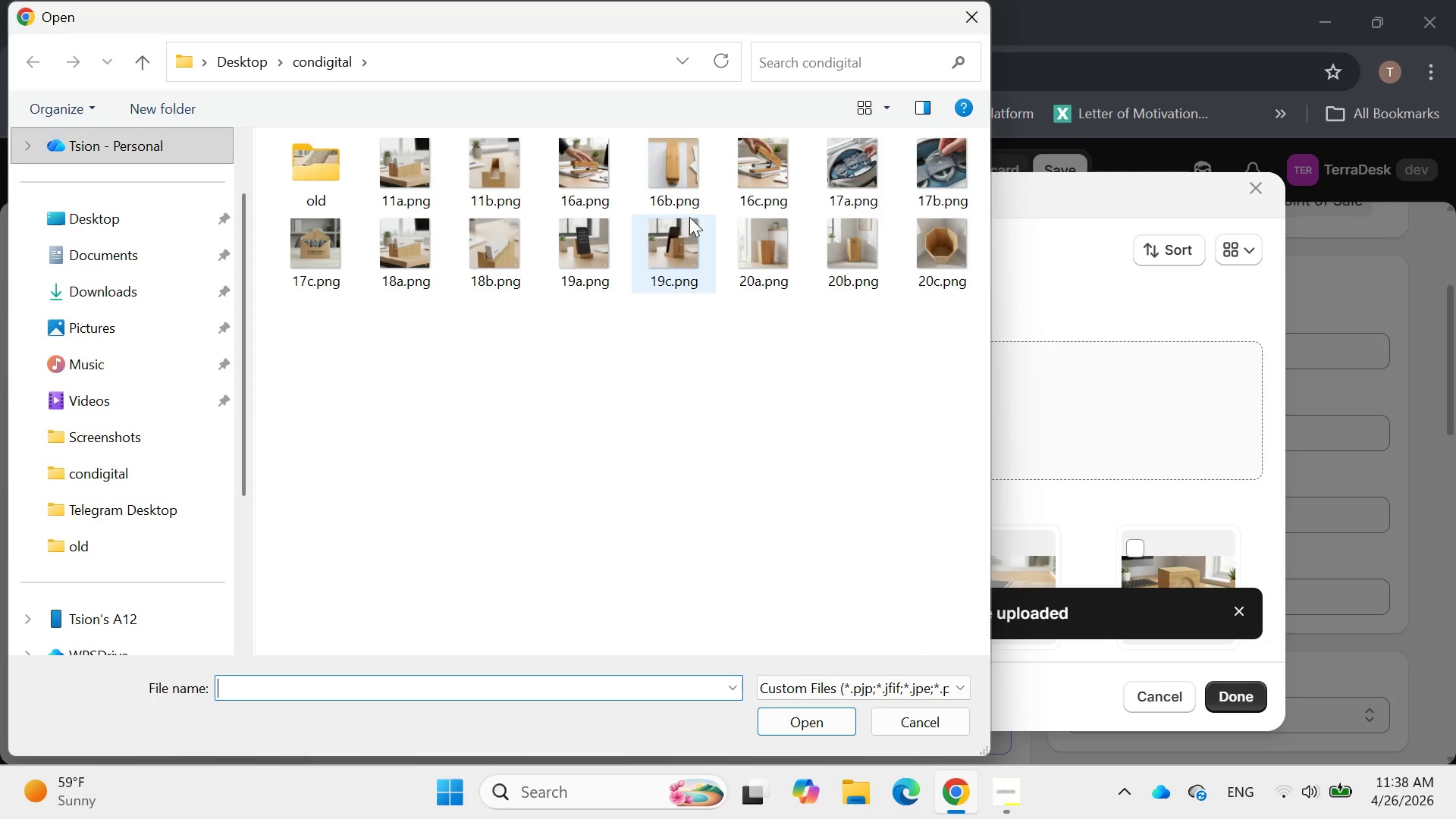 
left_click_drag(start_coordinate=[752, 187], to_coordinate=[754, 191])
 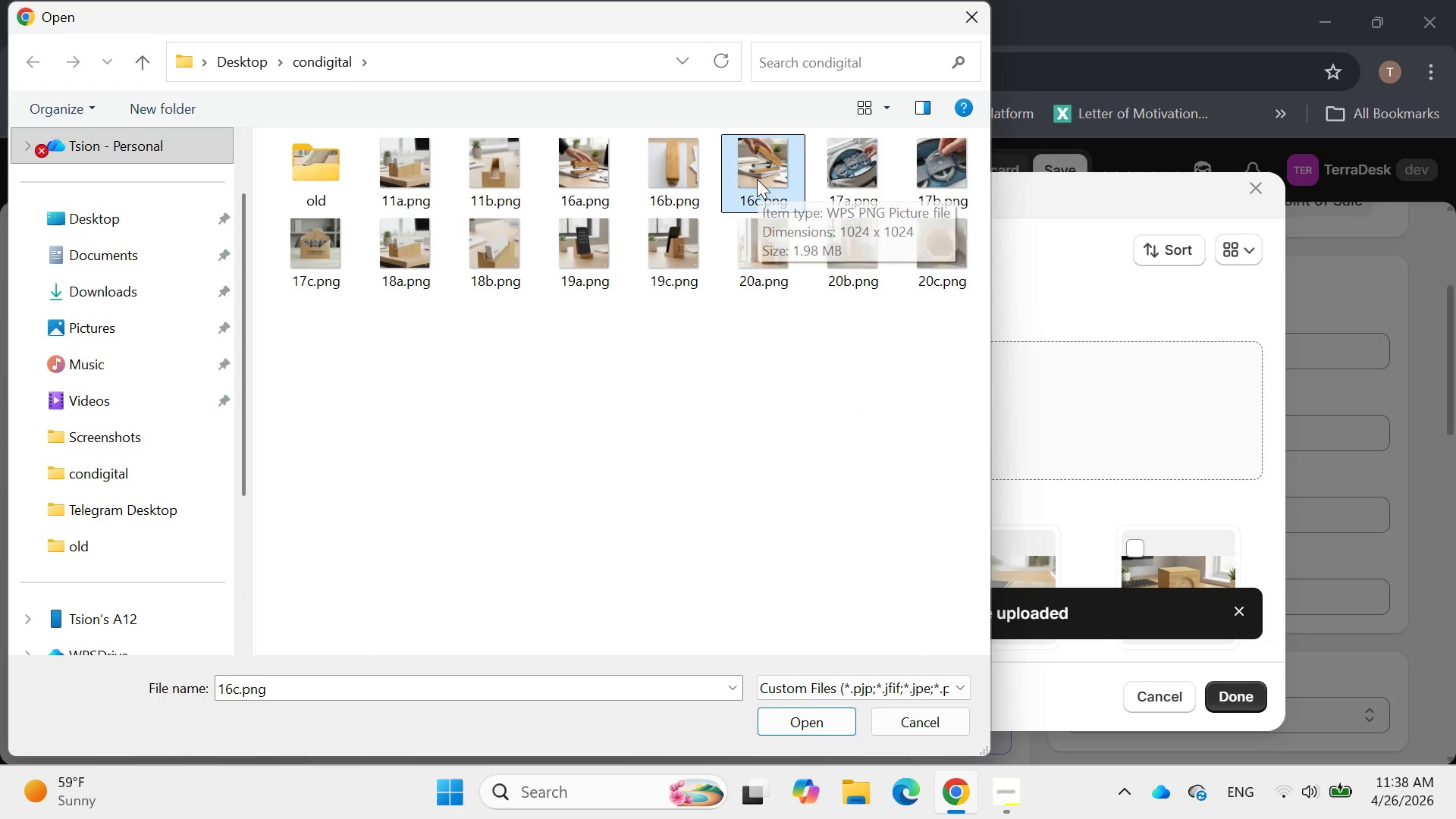 
double_click([757, 177])
 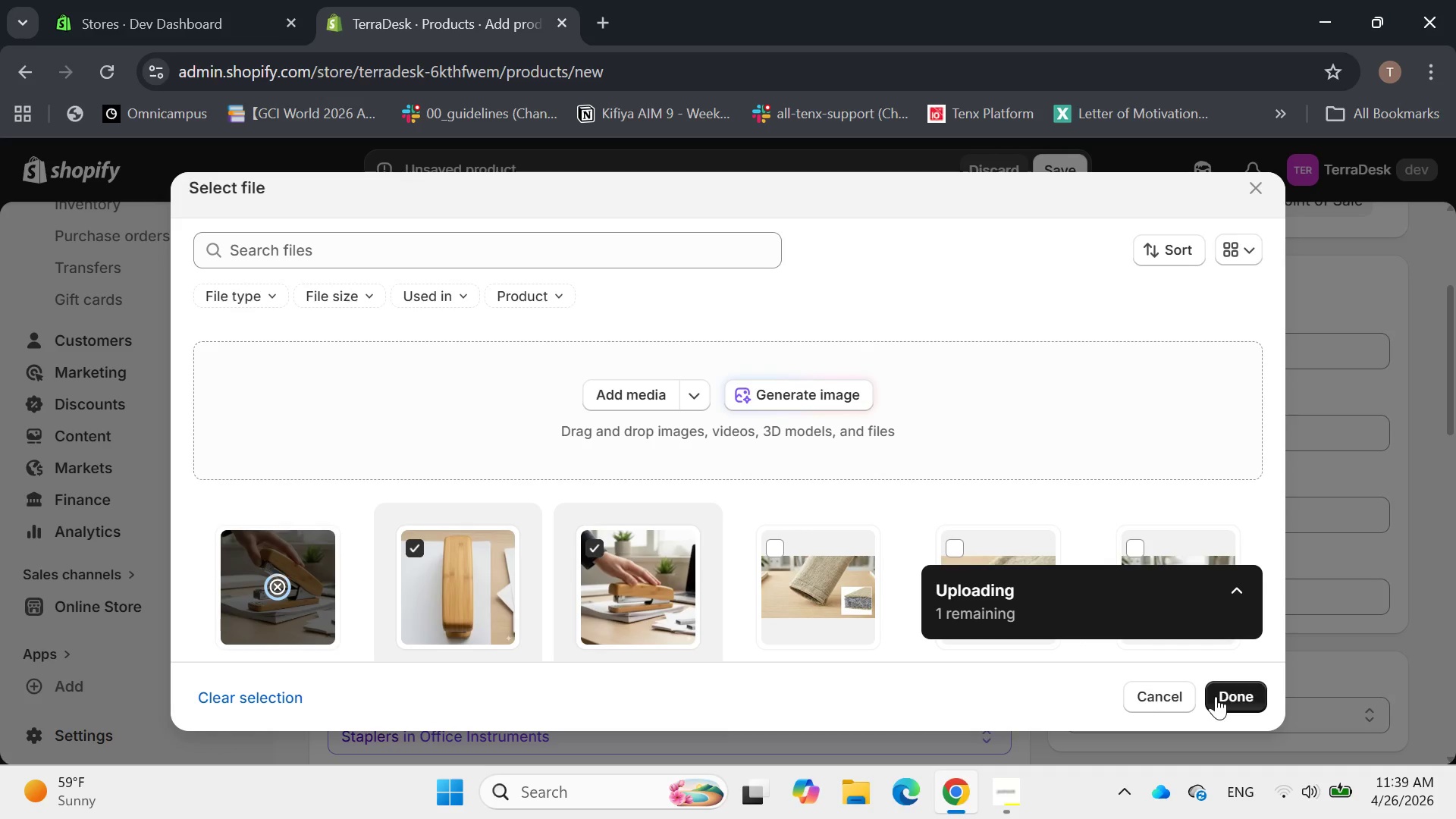 
wait(9.7)
 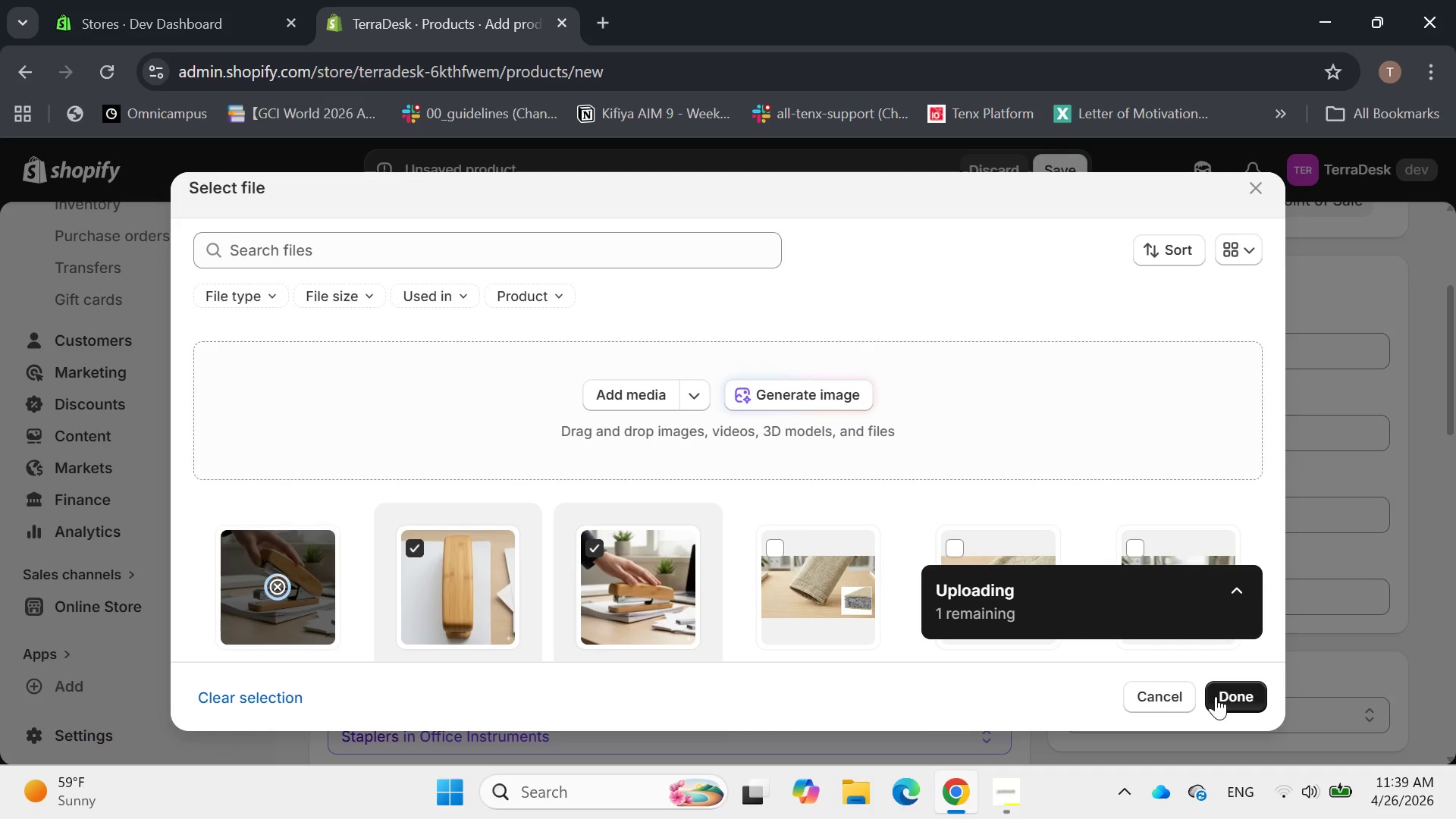 
left_click([1216, 696])
 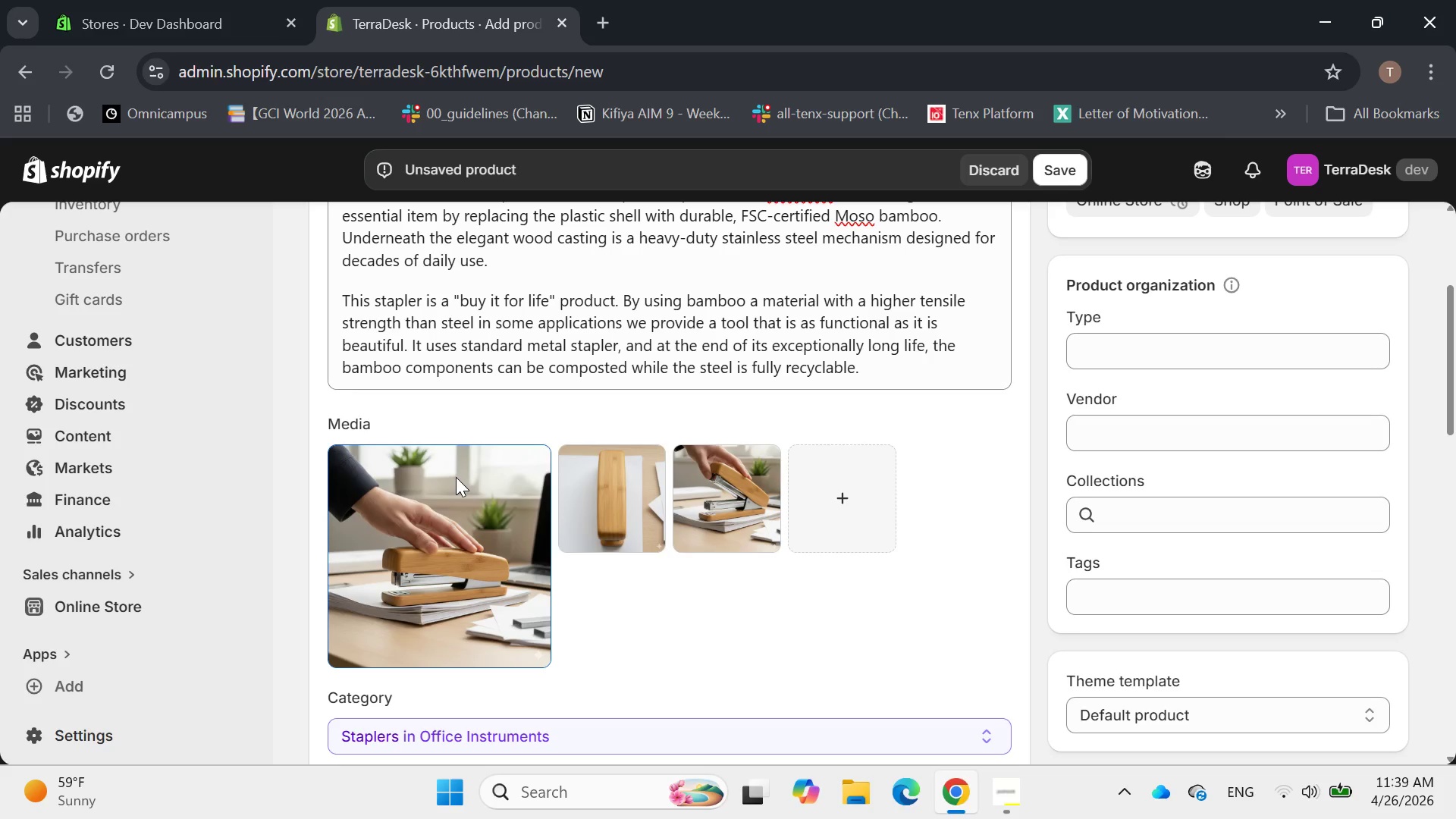 
wait(6.39)
 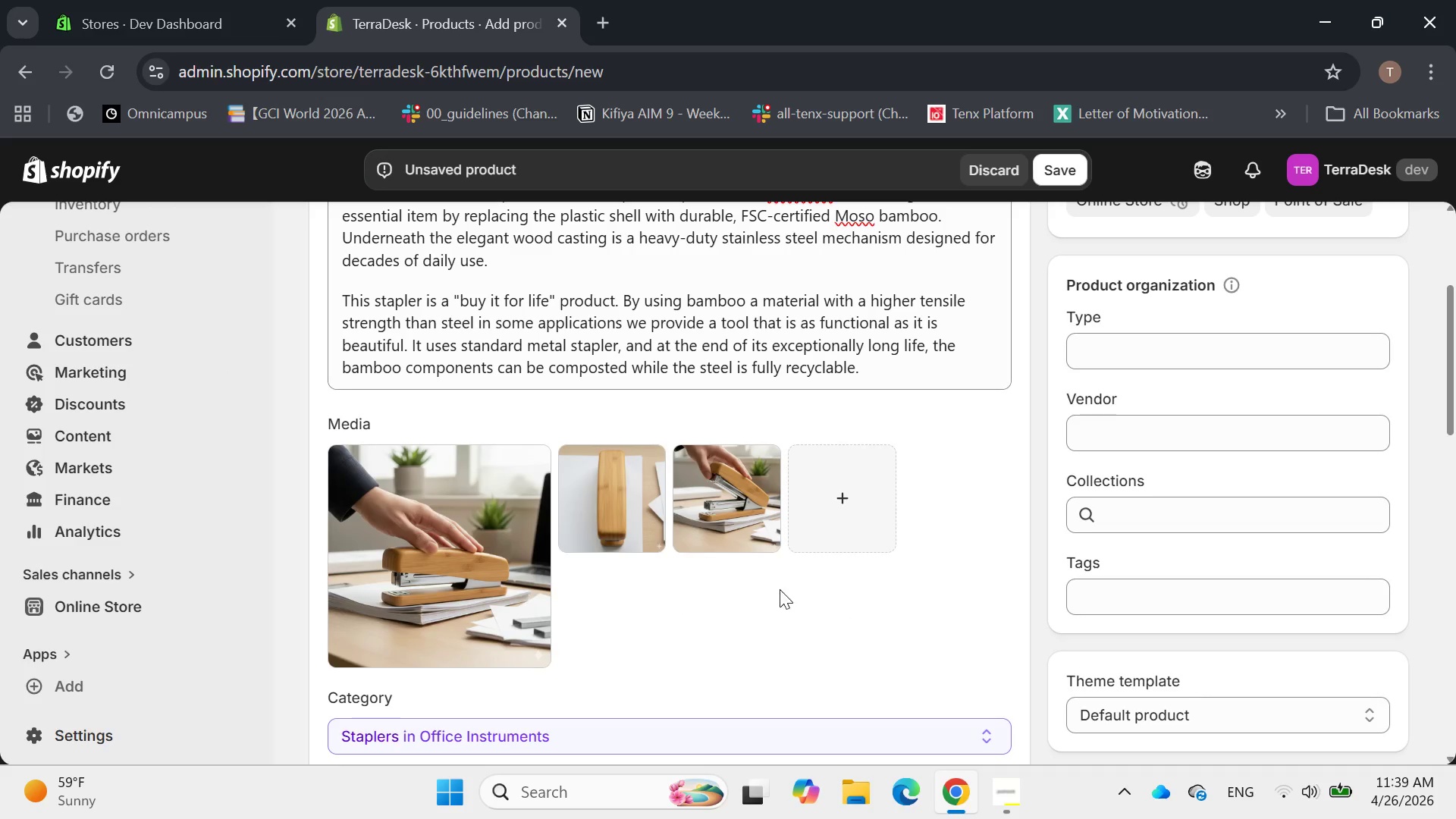 
left_click([457, 553])
 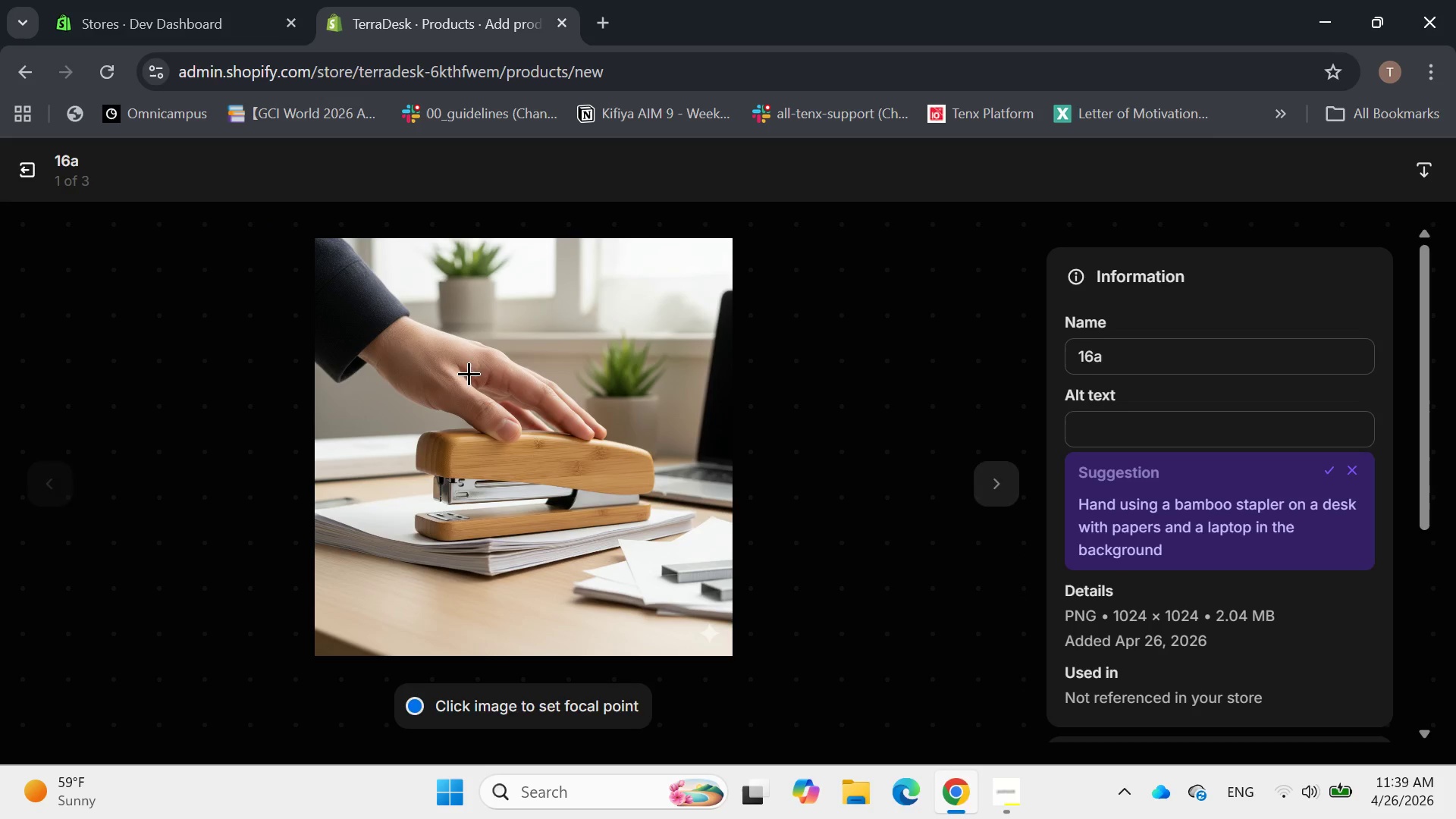 
left_click([1108, 428])
 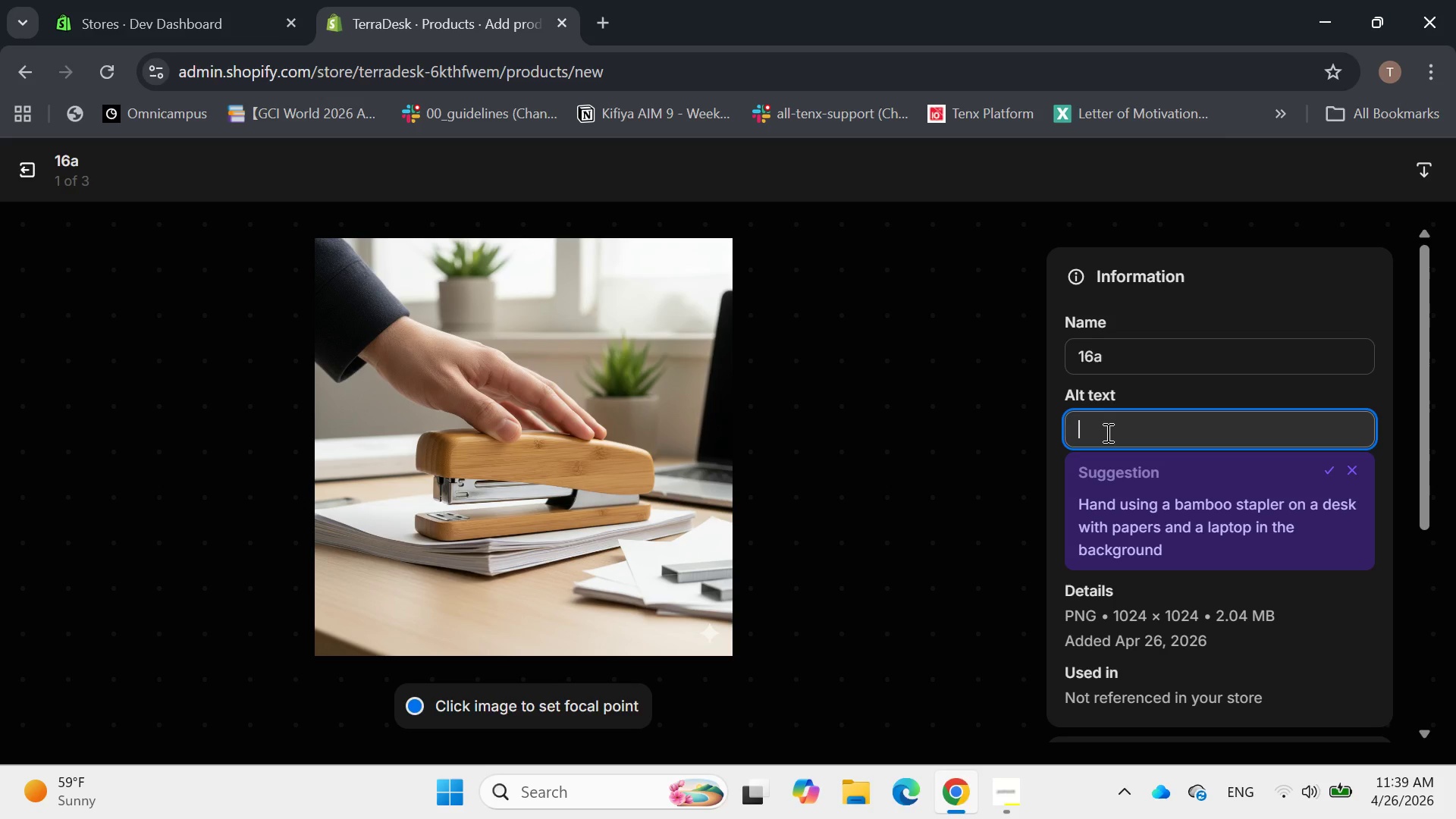 
wait(16.03)
 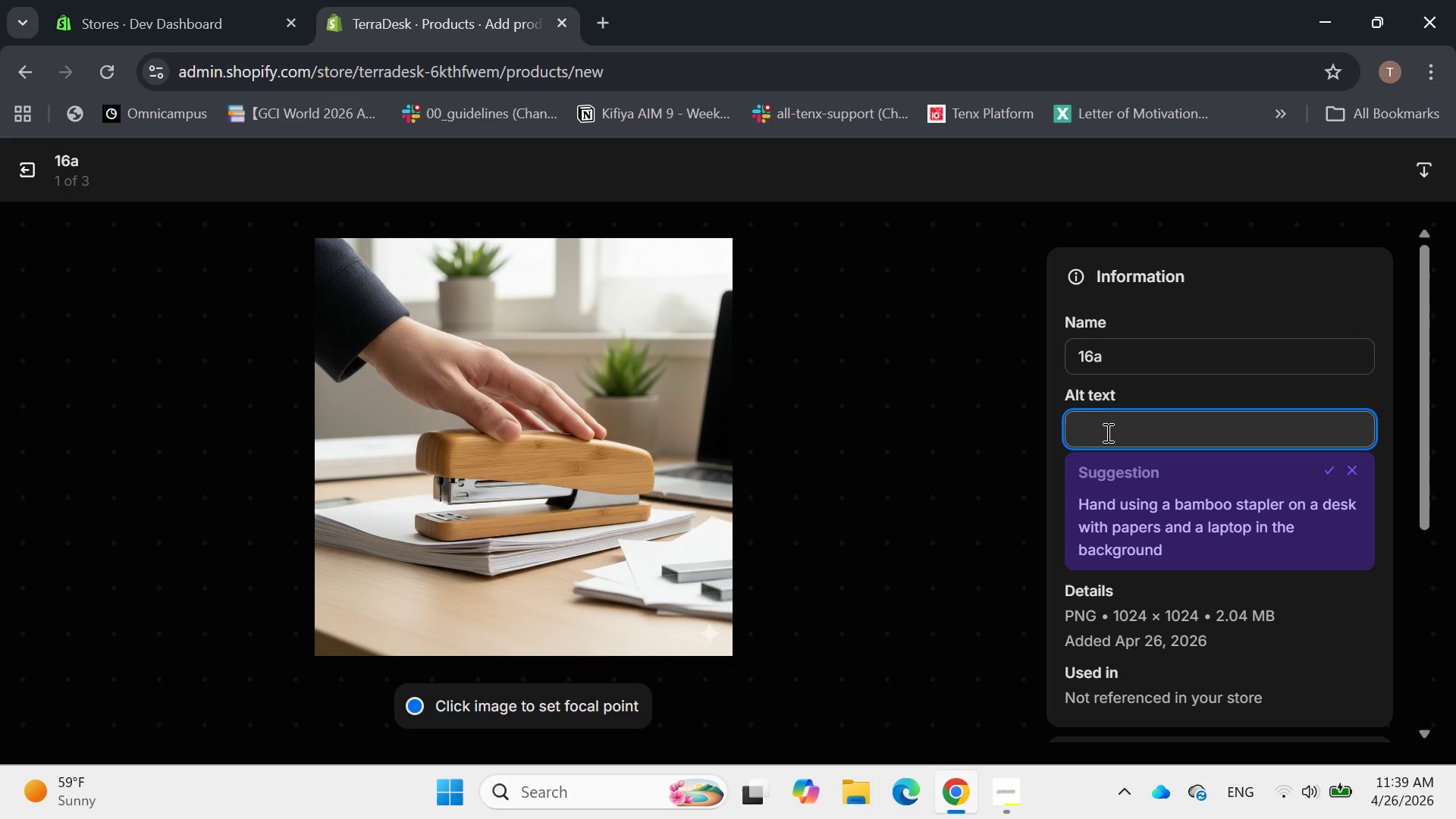 
type(A function )
key(Backspace)
type(al office stapler with a prem)
 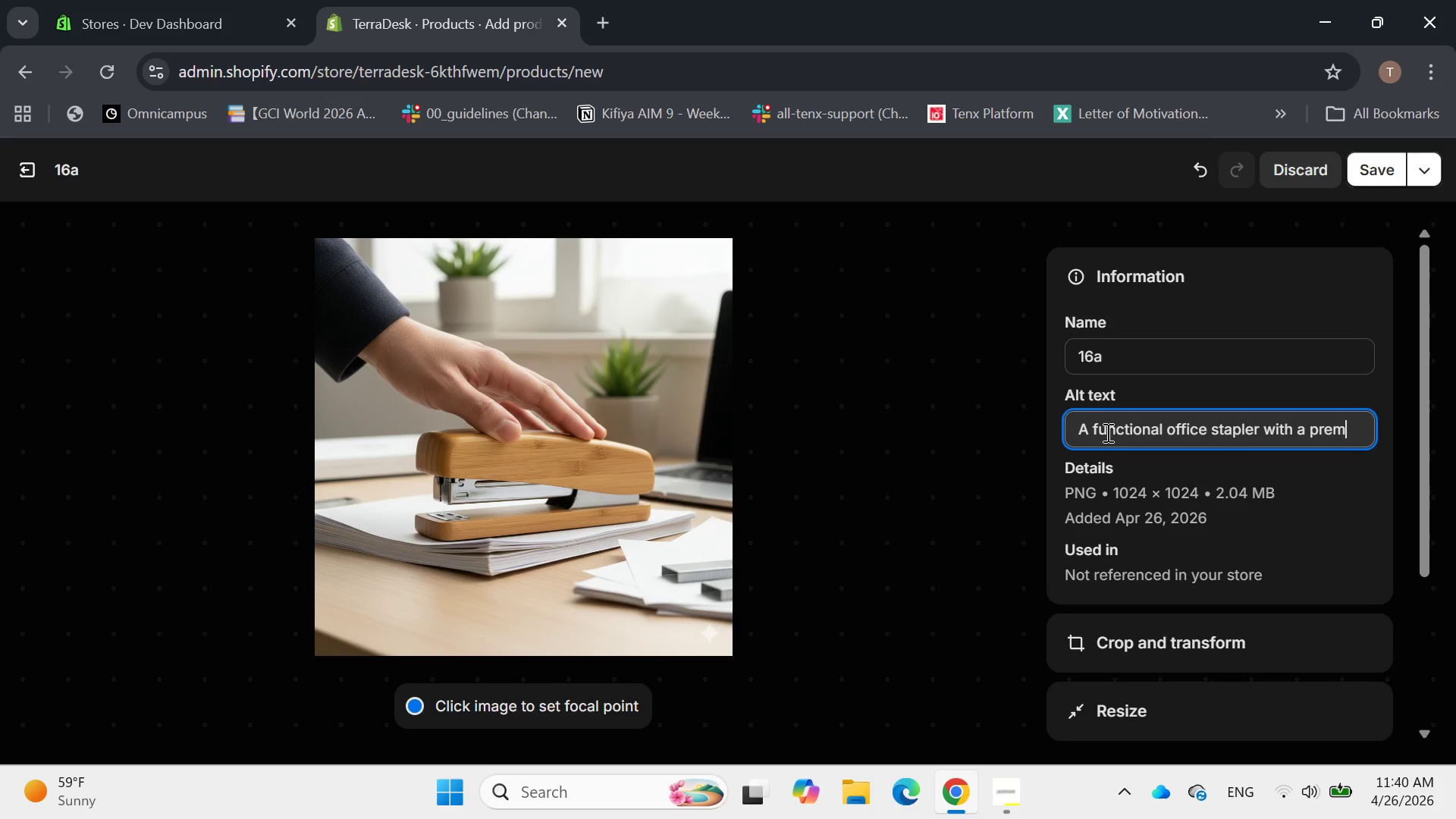 
type(ium aesther)
key(Backspace)
type(tic bamboo outer shell in use.)
 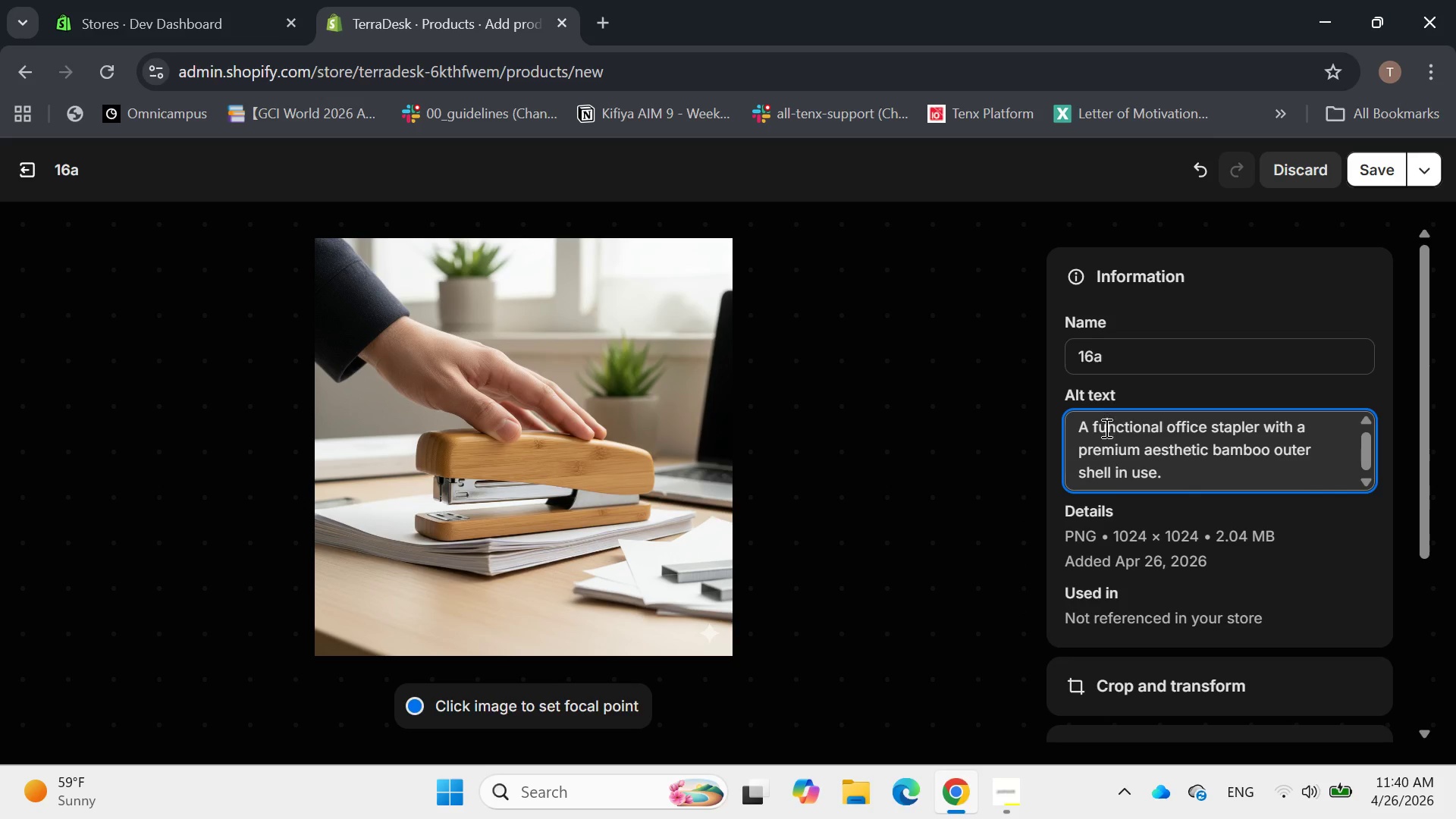 
left_click([1054, 438])
 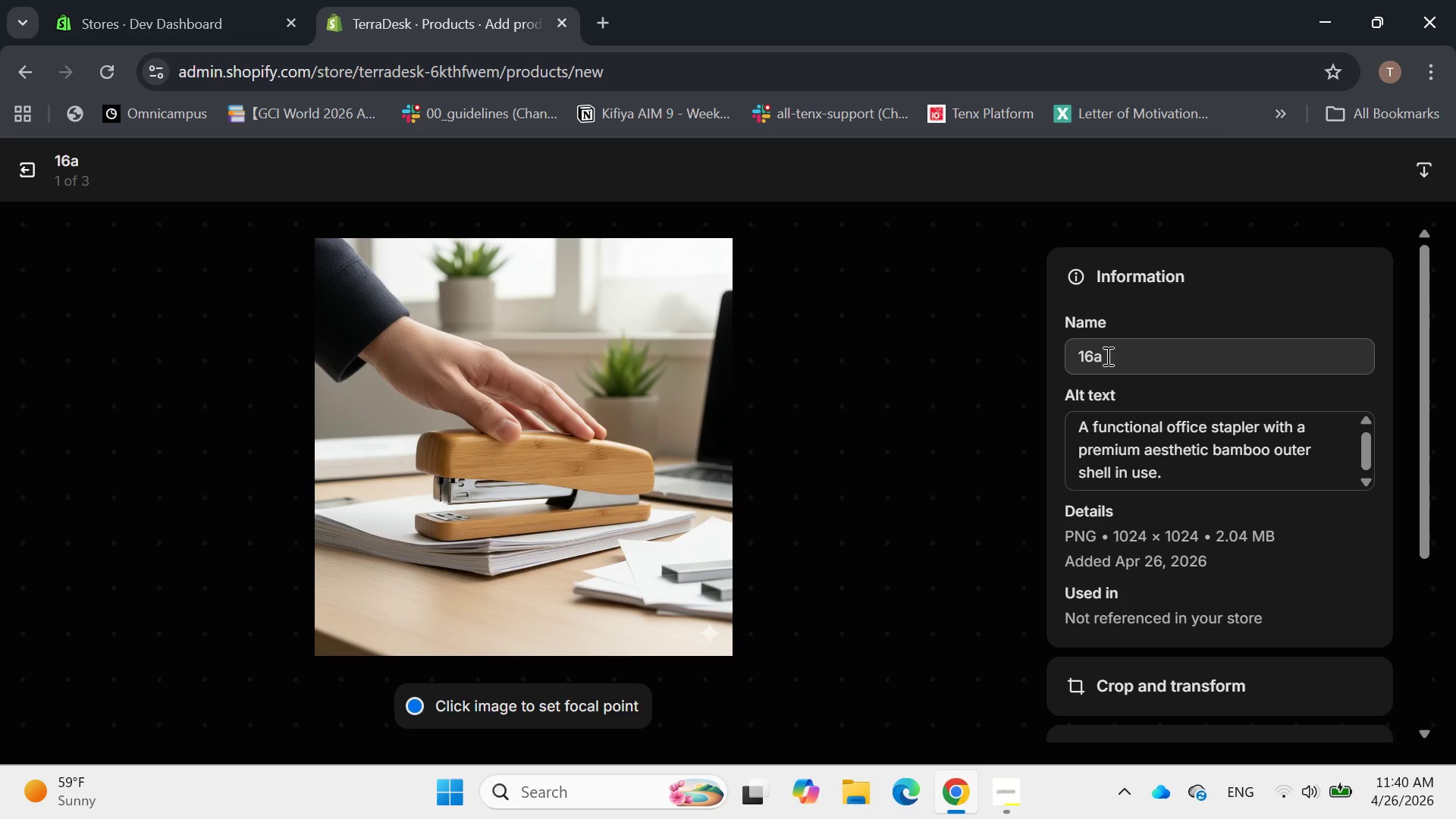 
wait(5.34)
 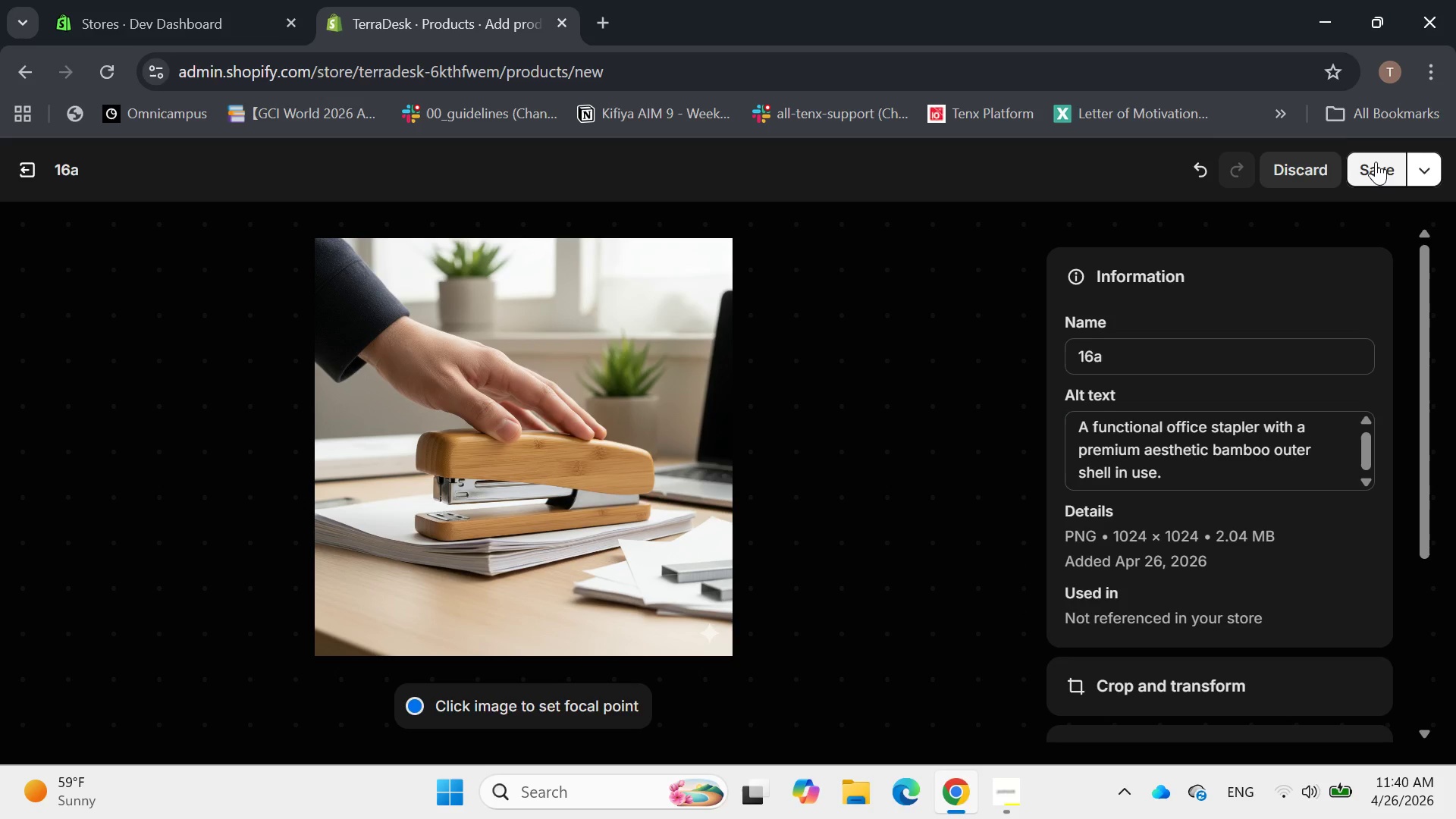 
left_click([993, 479])
 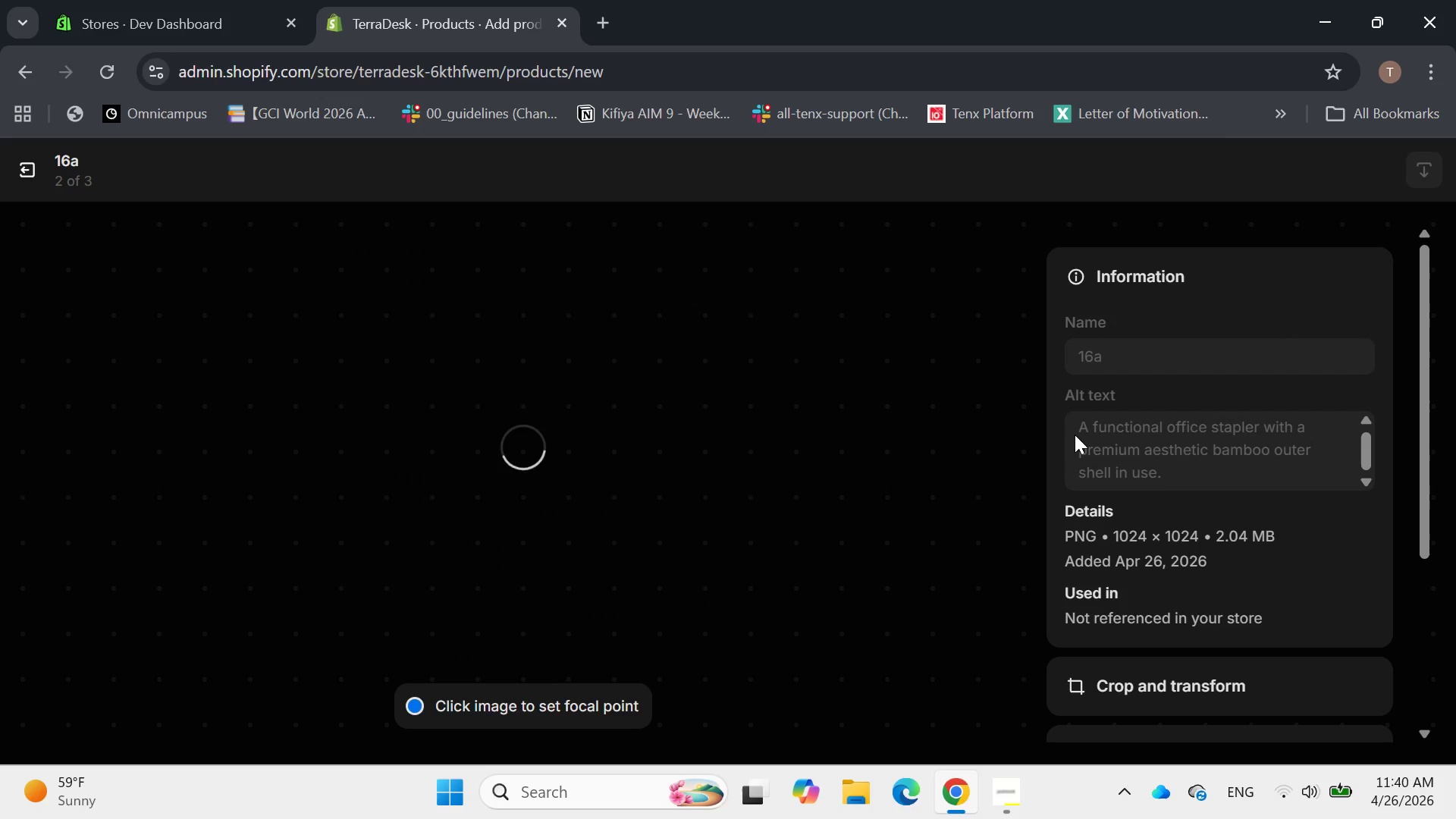 
mouse_move([1163, 467])
 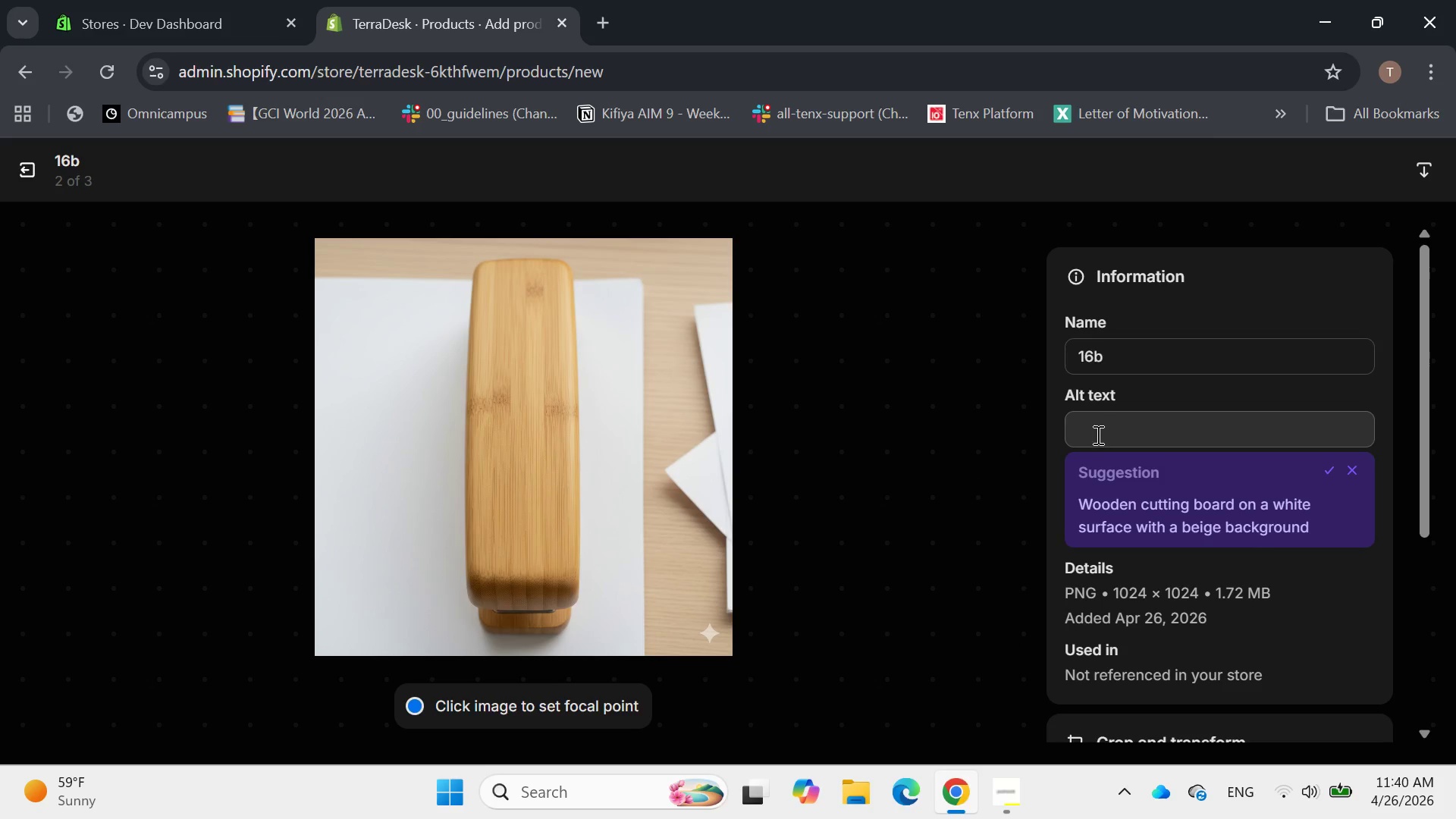 
left_click([1095, 431])
 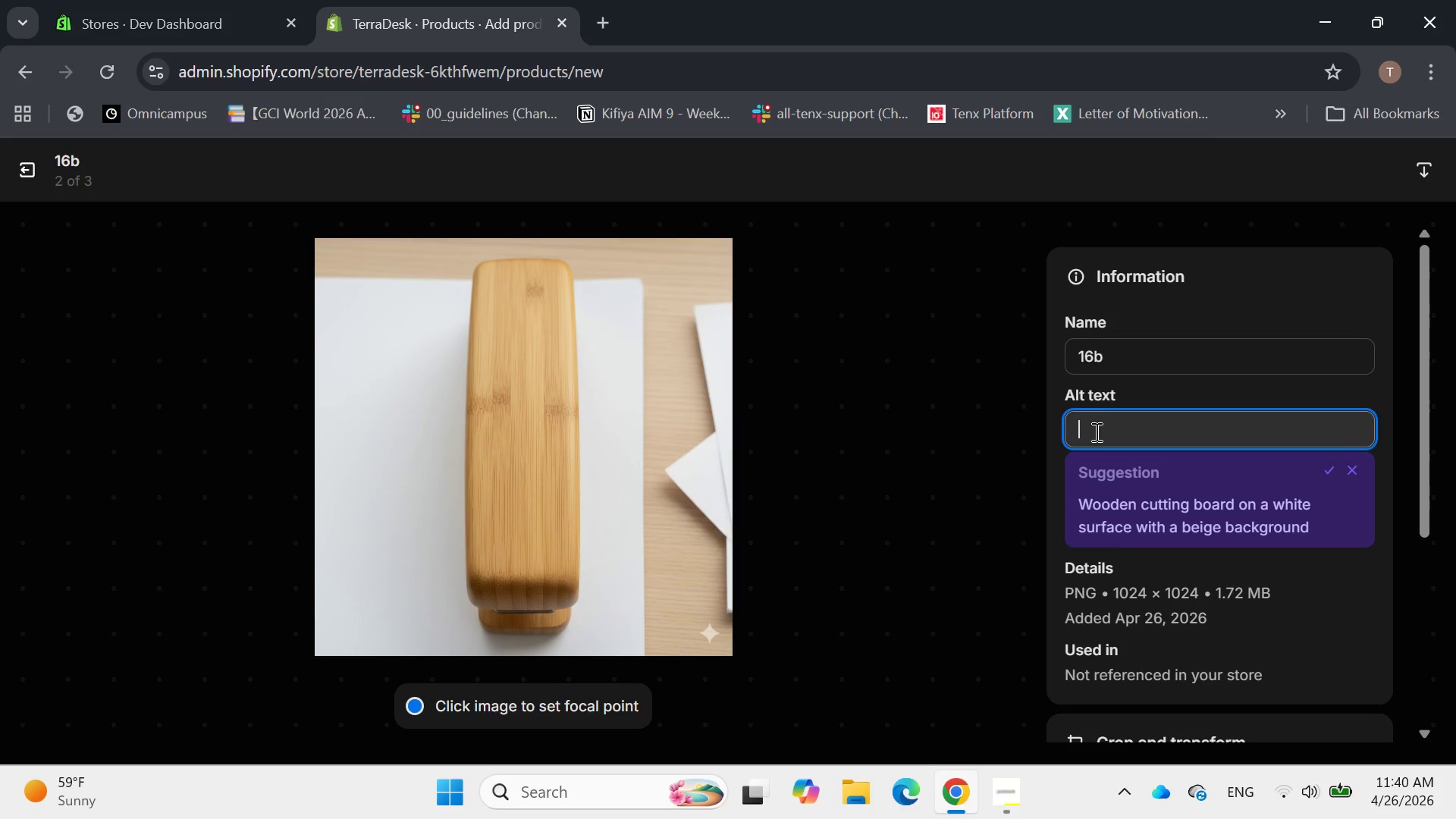 
wait(13.02)
 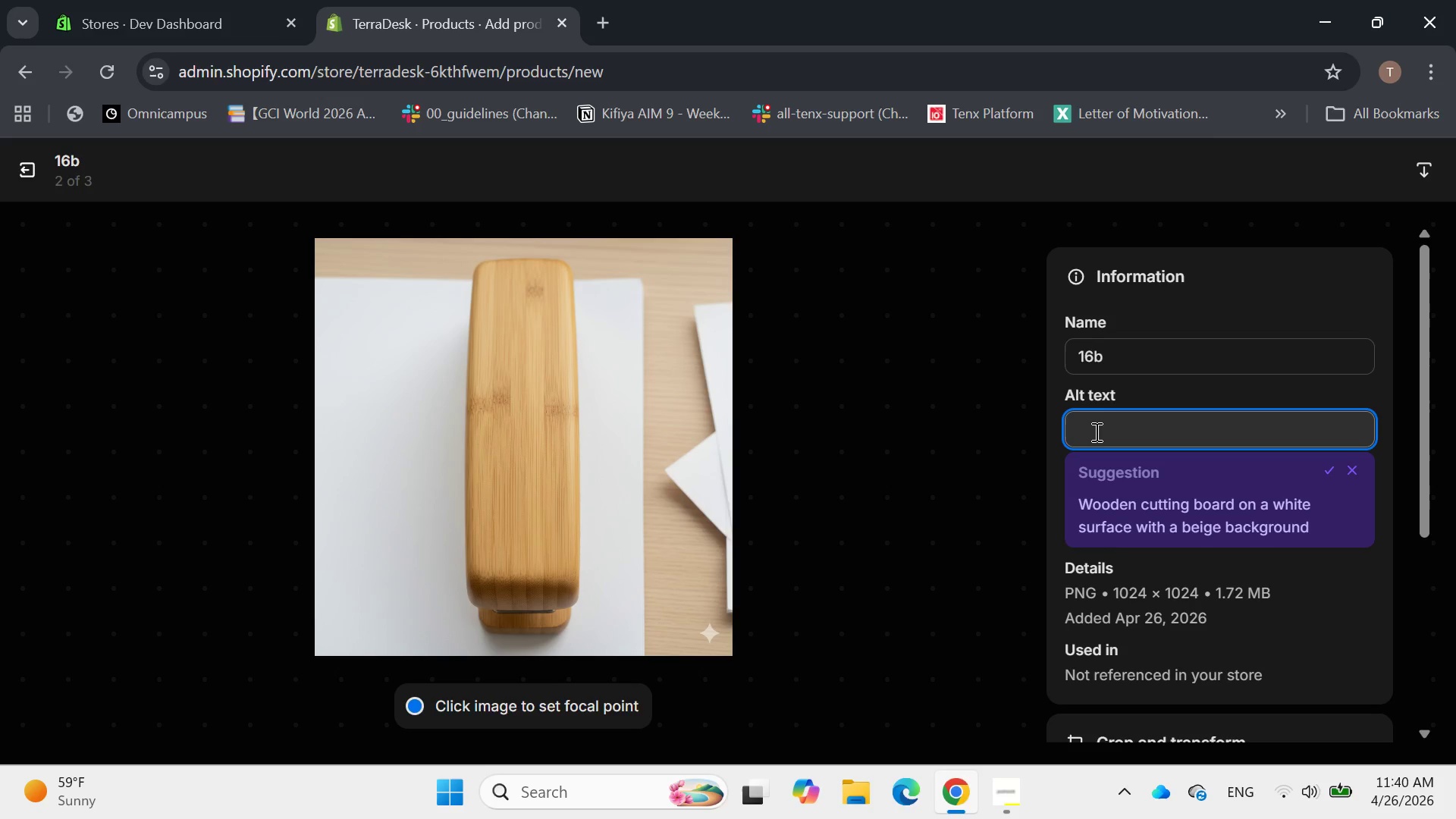 
type(Top)
 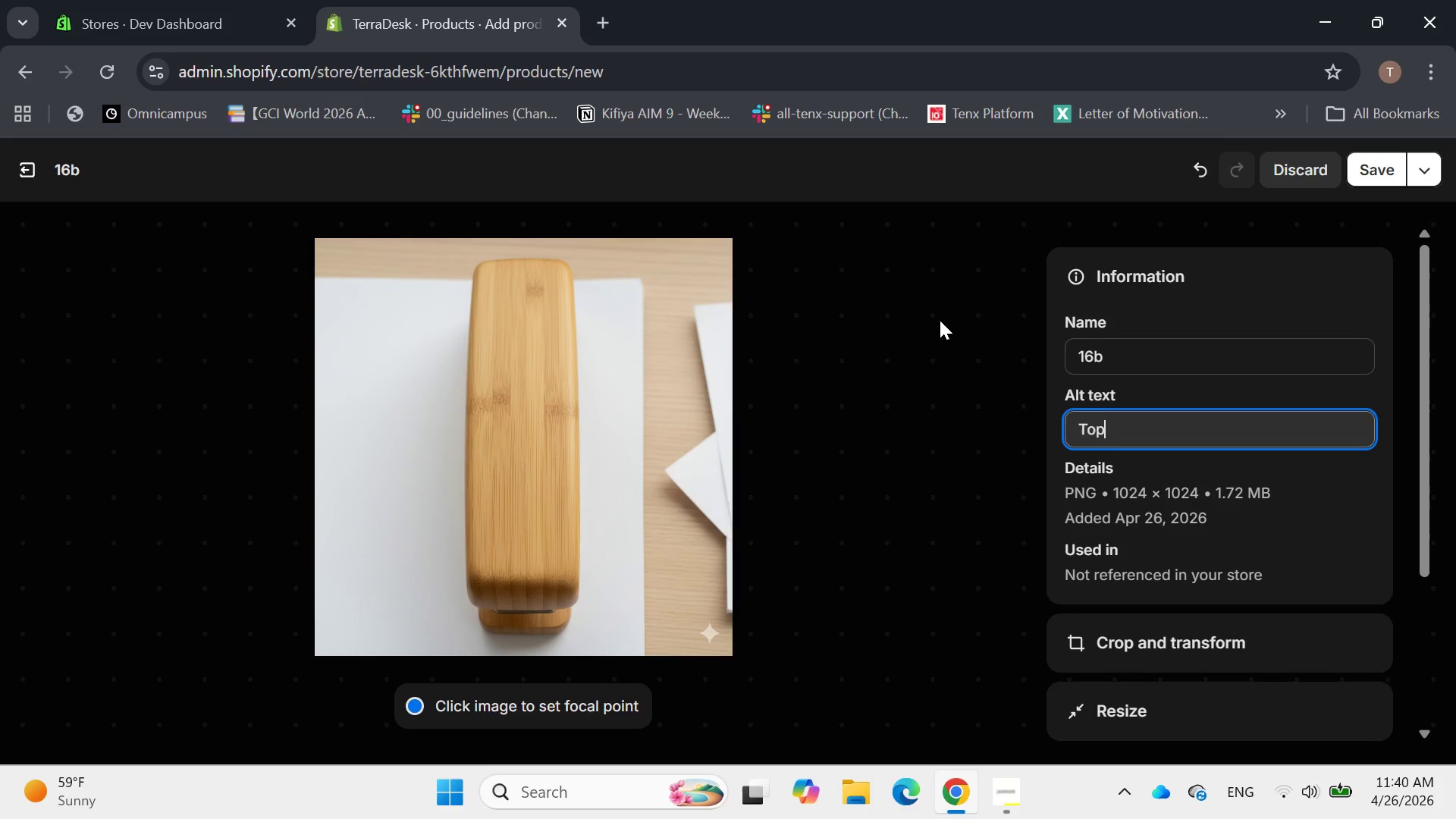 
hold_key(key=ShiftLeft, duration=0.31)
 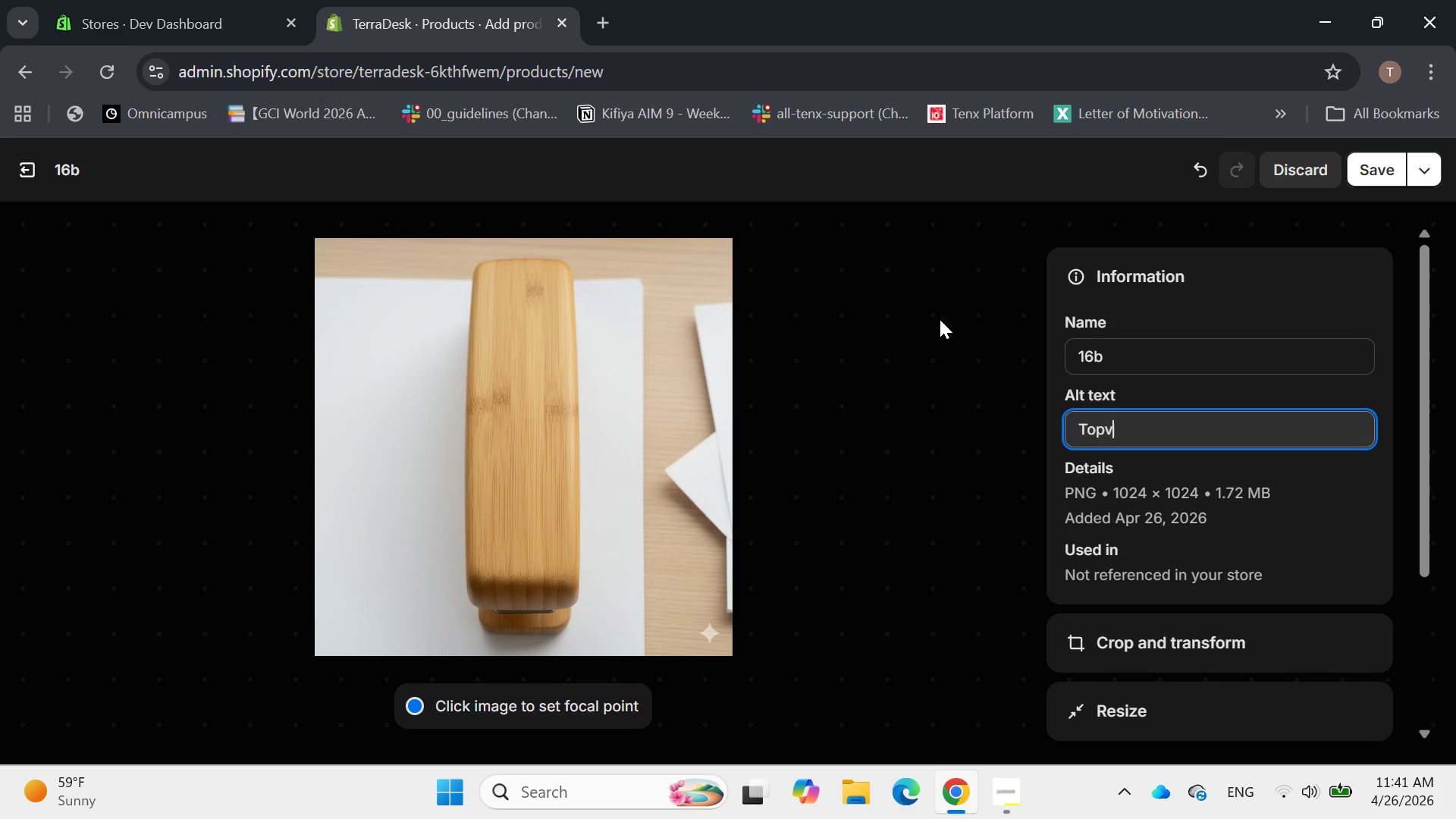 
type(v)
key(Backspace)
type( view highliht)
 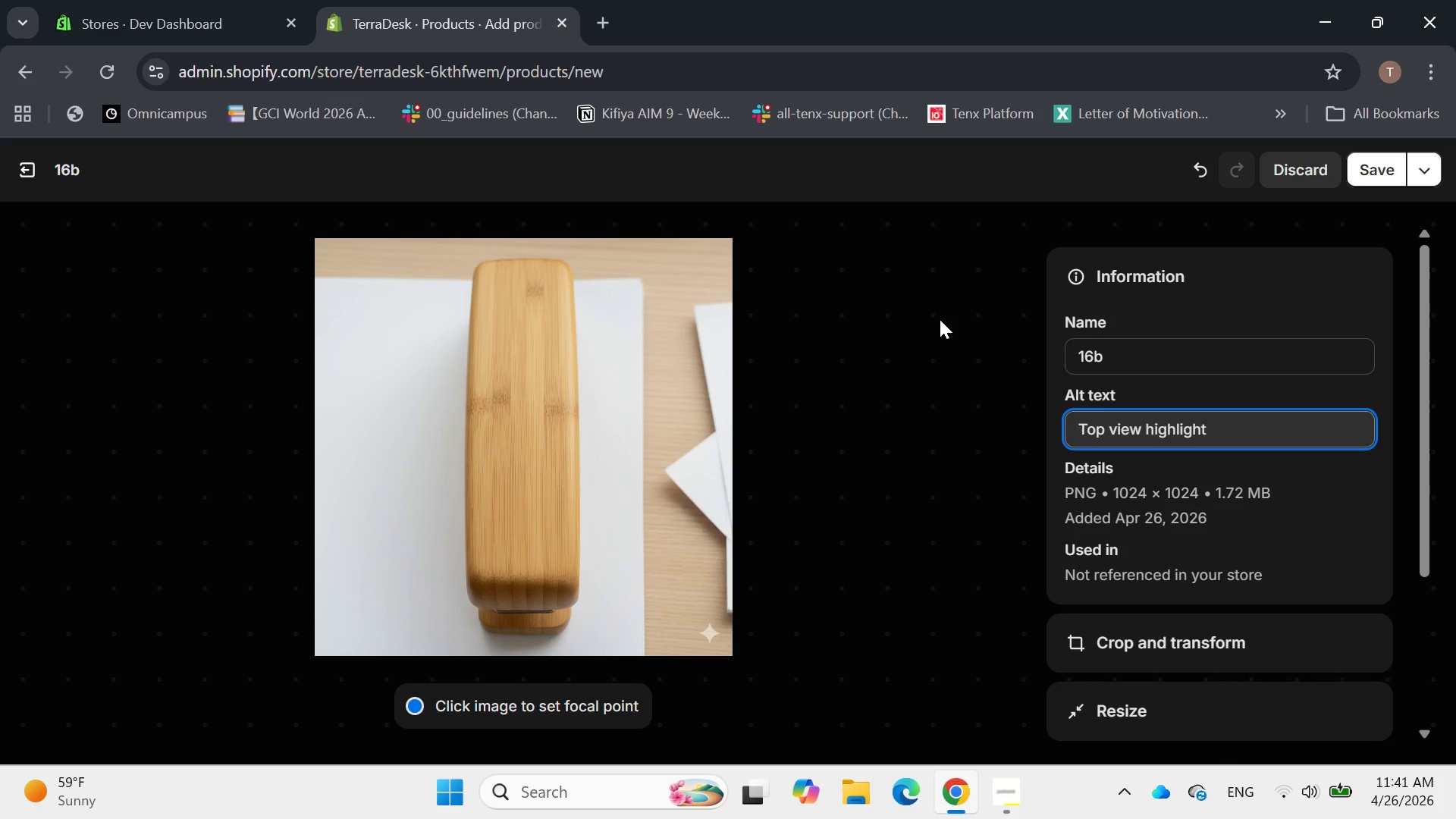 
type( )
key(Backspace)
type(ing )
 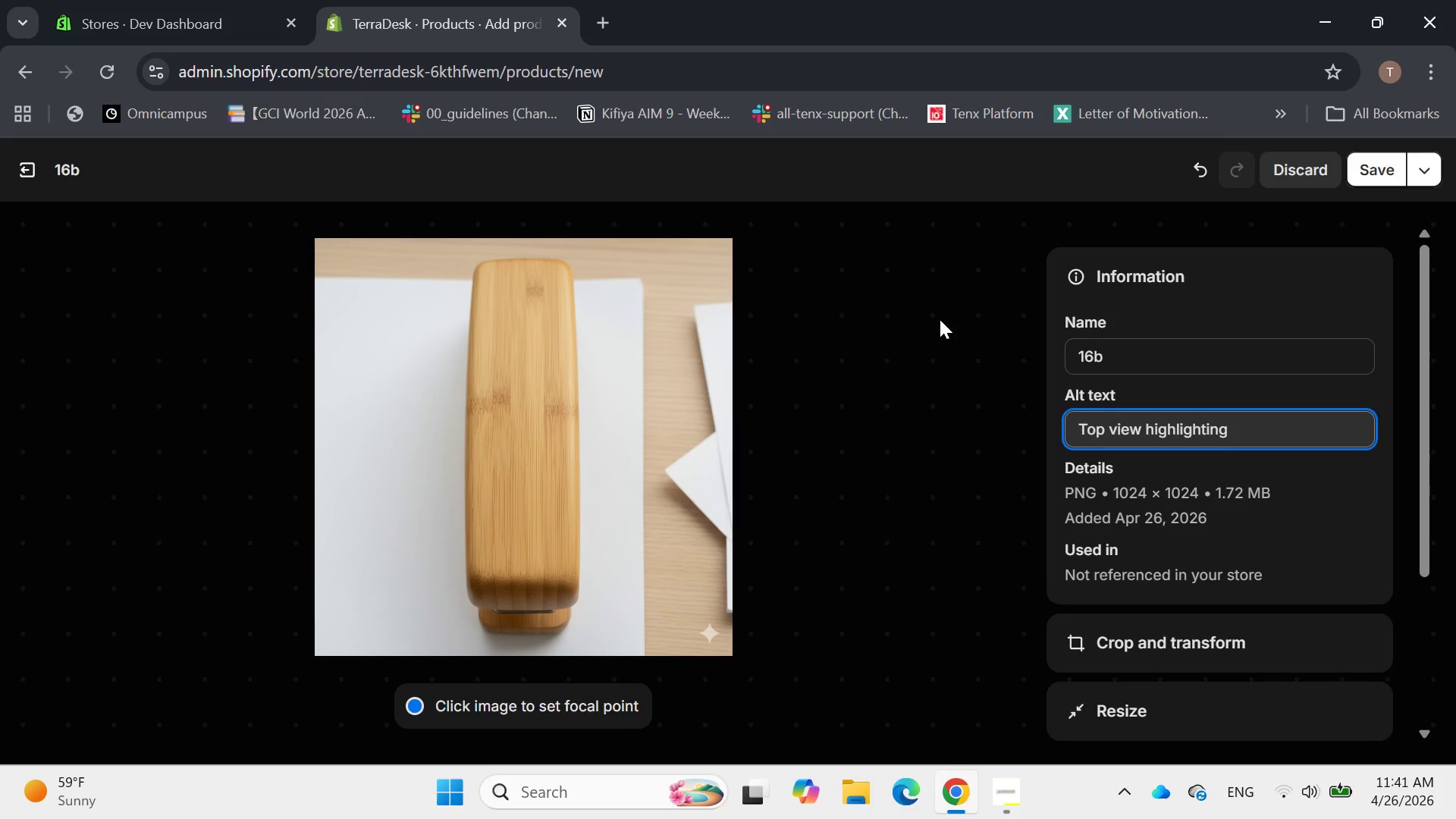 
wait(7.72)
 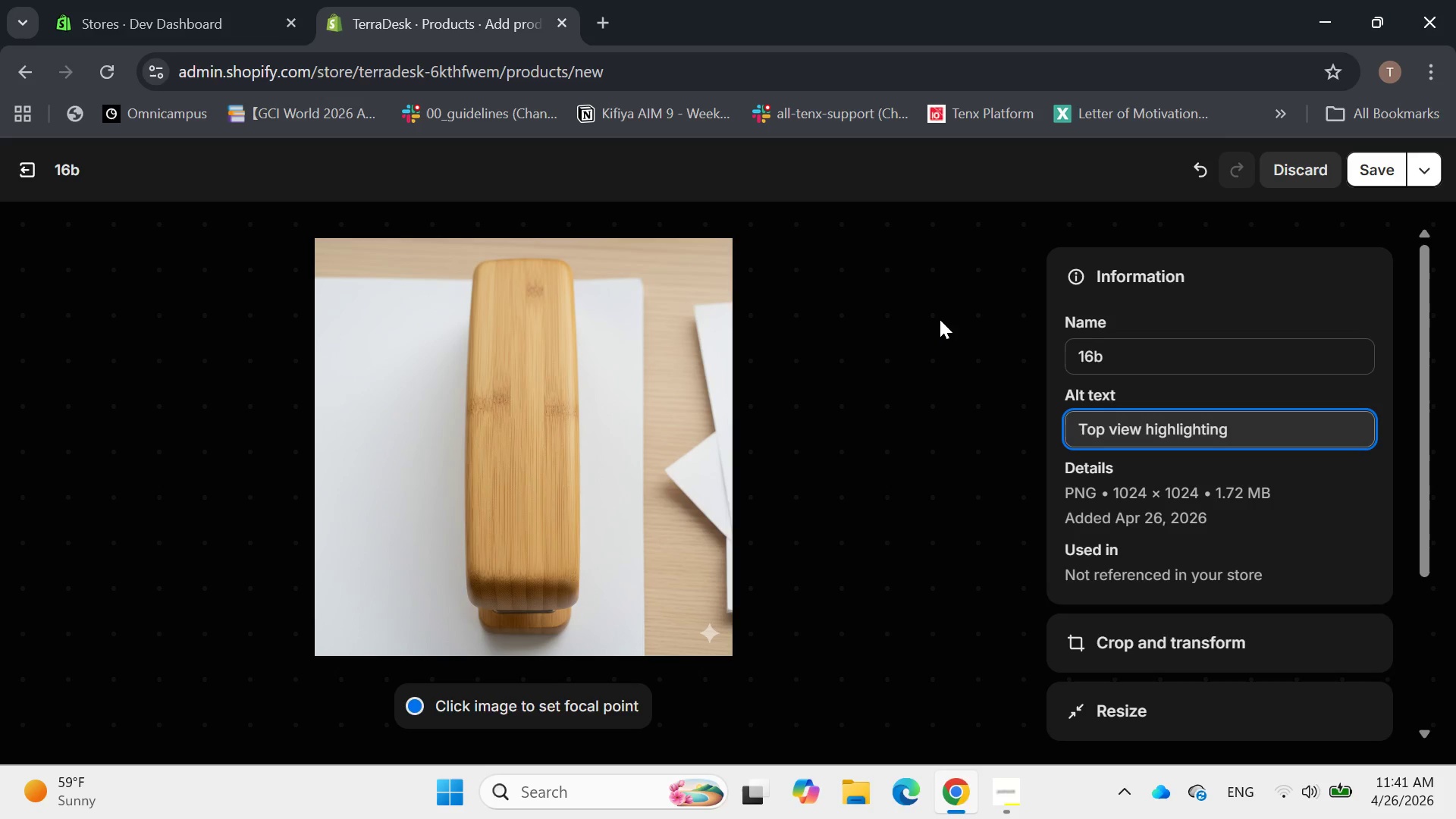 
type(the unique netural )
key(Backspace)
key(Backspace)
key(Backspace)
key(Backspace)
key(Backspace)
key(Backspace)
key(Backspace)
type(atru)
key(Backspace)
key(Backspace)
type(ural grain of the Mono bamboo)
 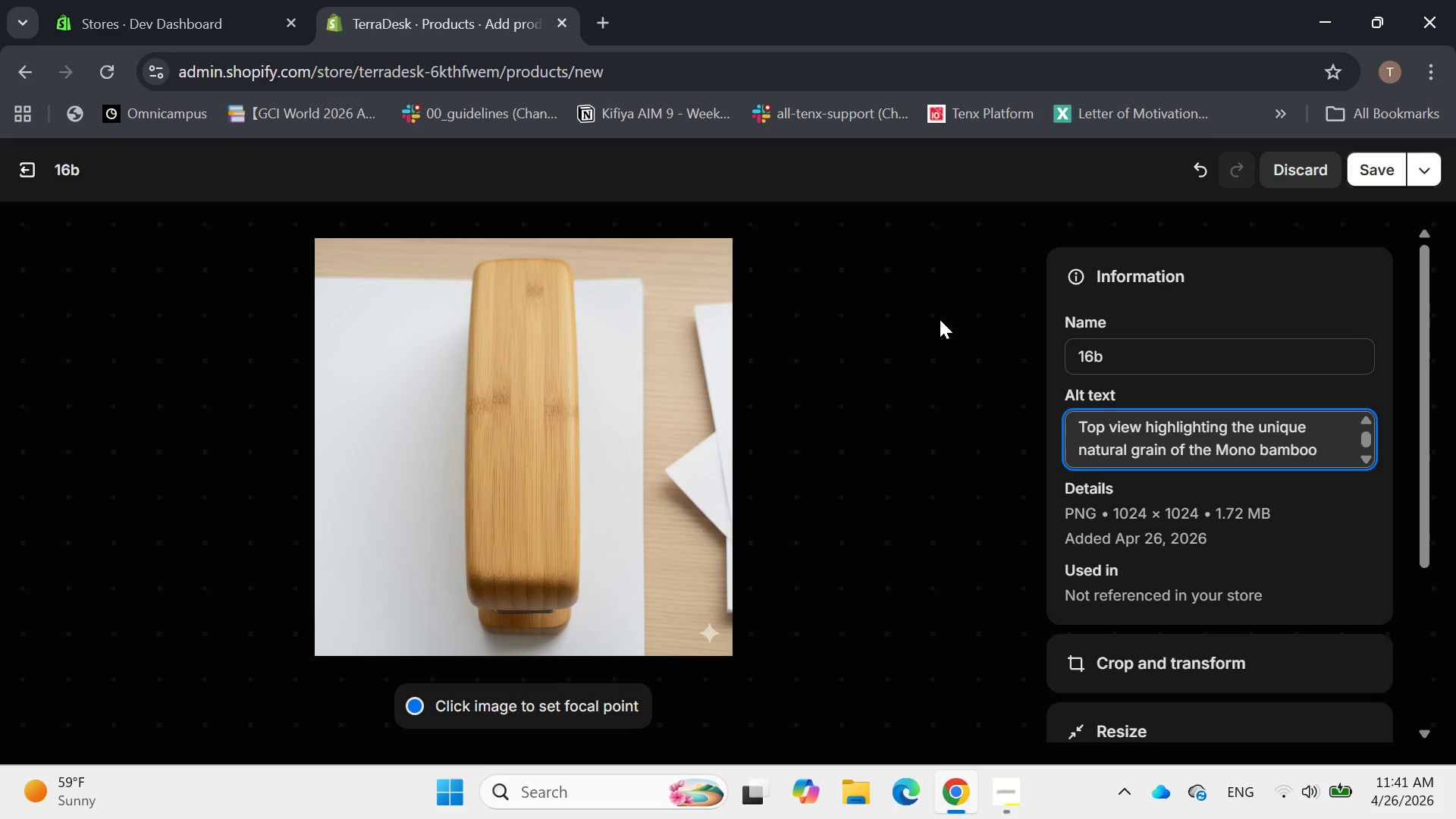 
type( casing on the eco-stapler )
key(Backspace)
type(.)
 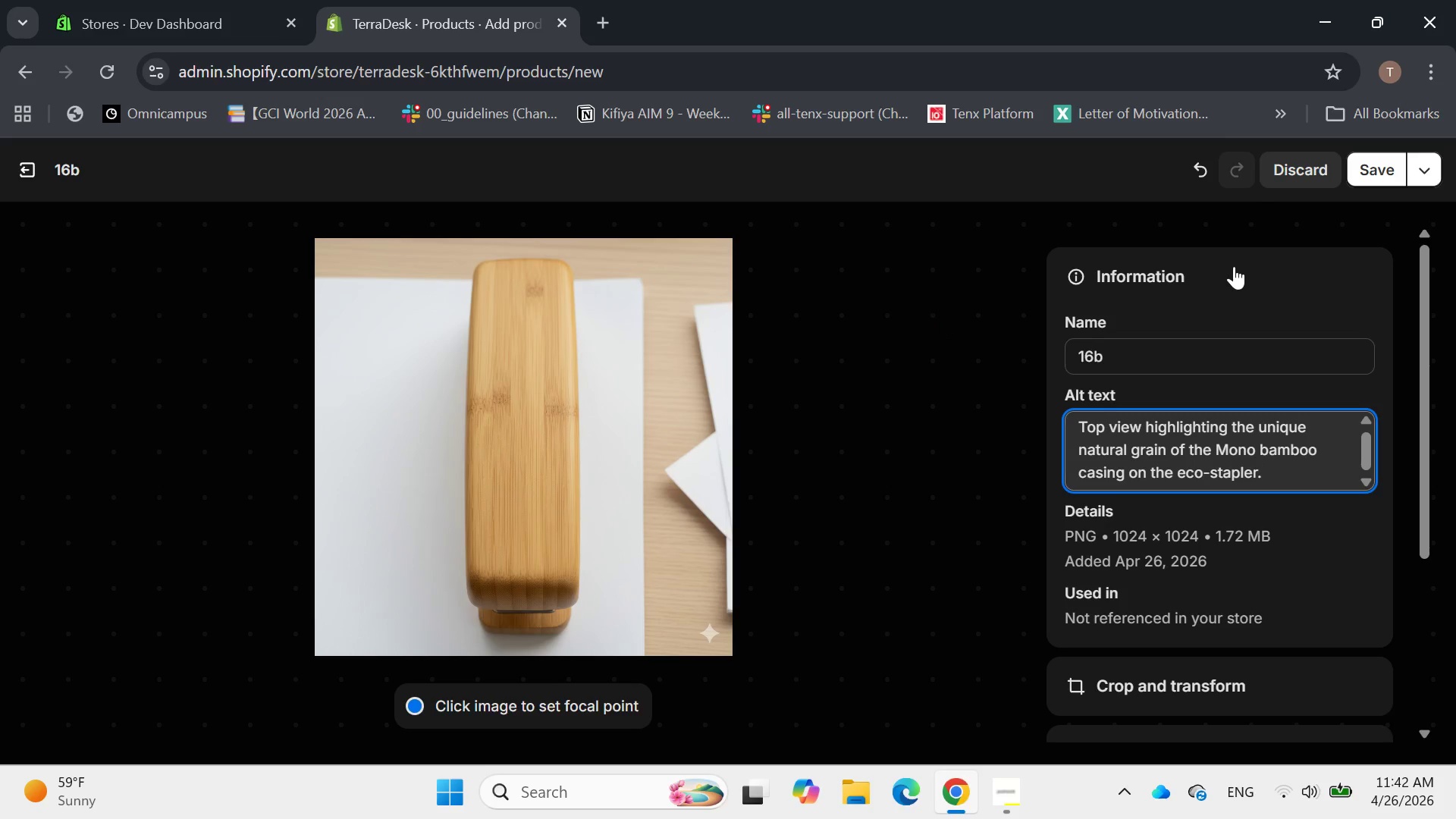 
wait(5.31)
 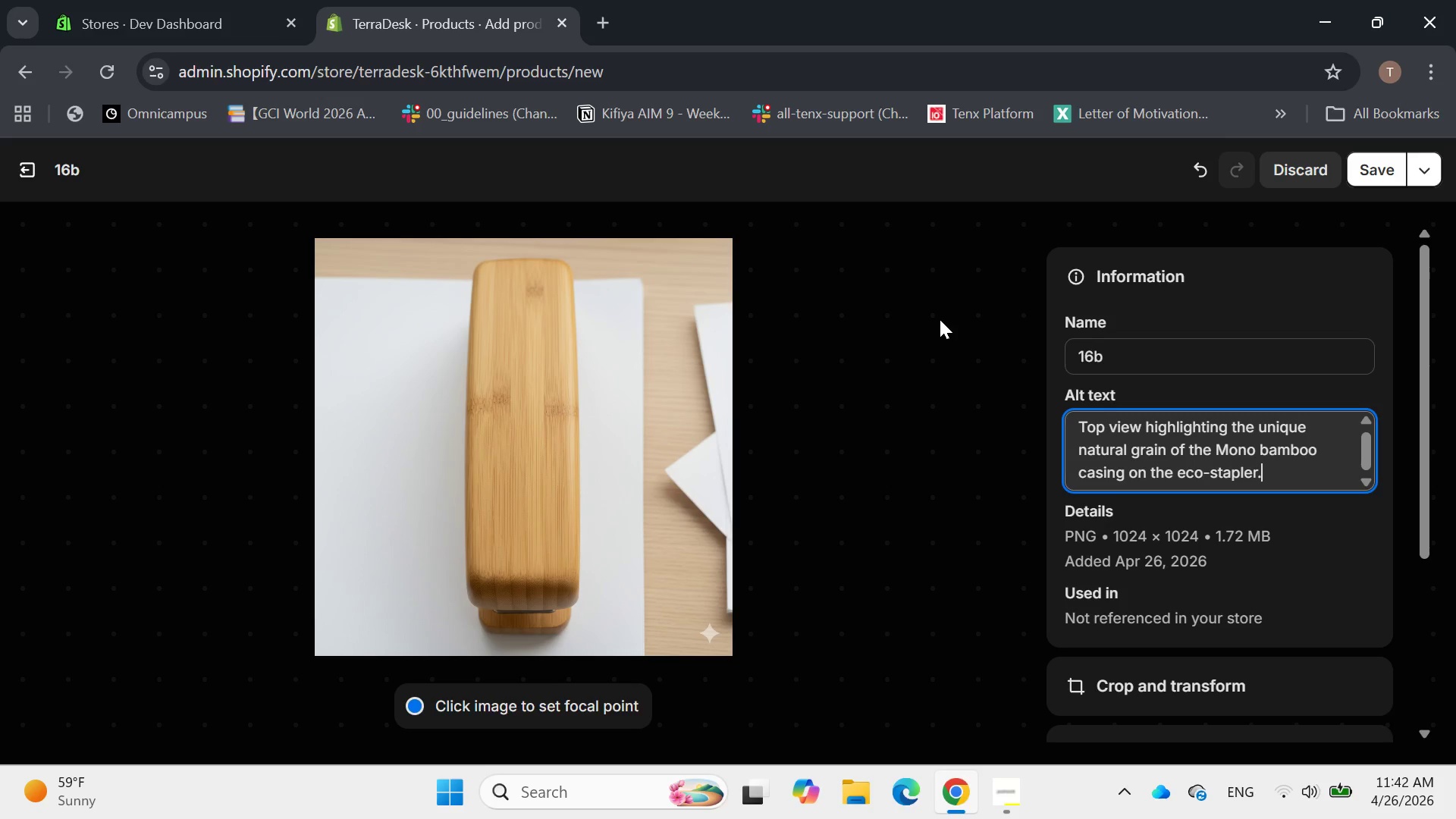 
left_click([1388, 167])
 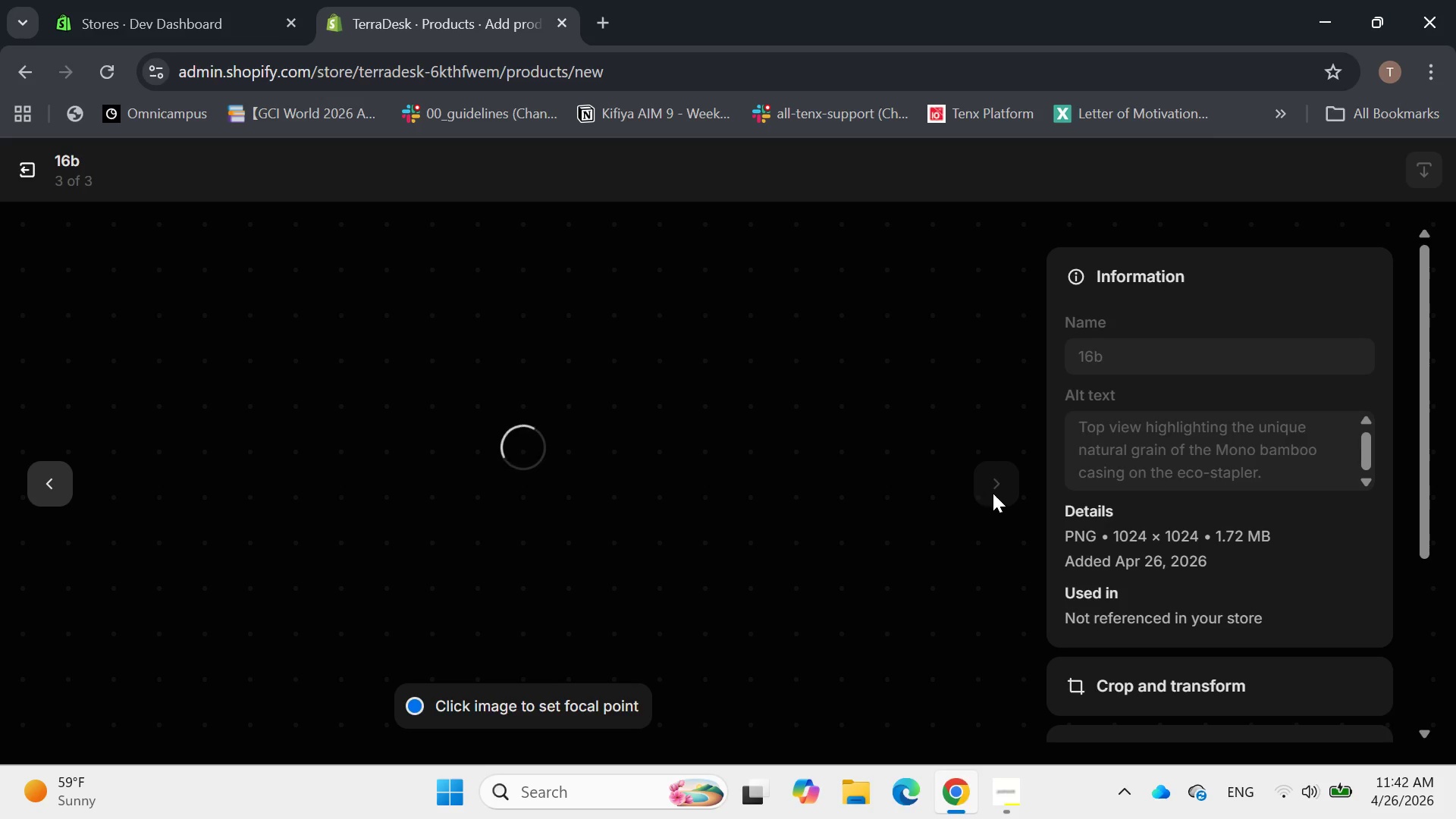 
wait(12.38)
 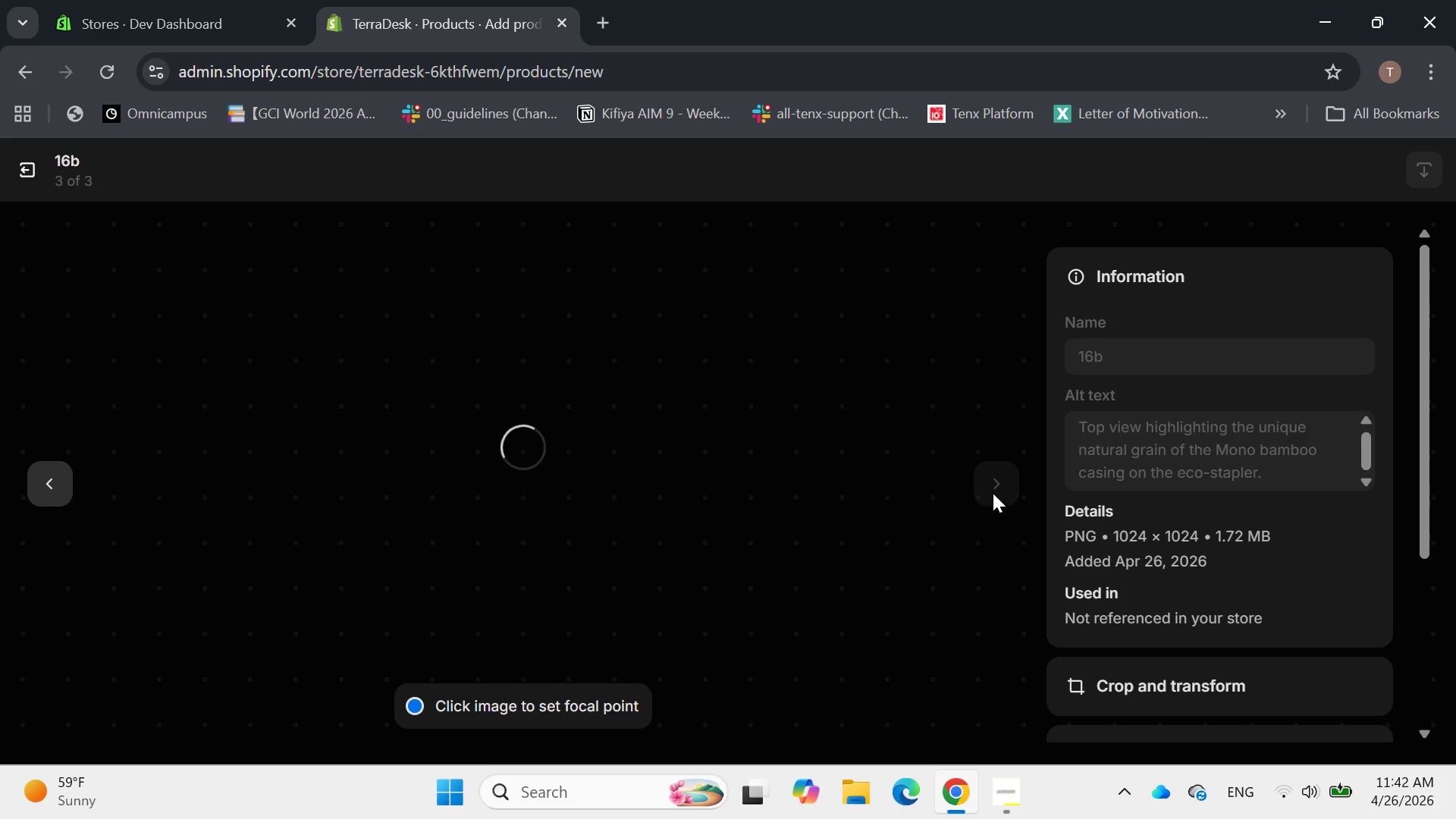 
type(The inner staine)
key(Backspace)
type(less)
 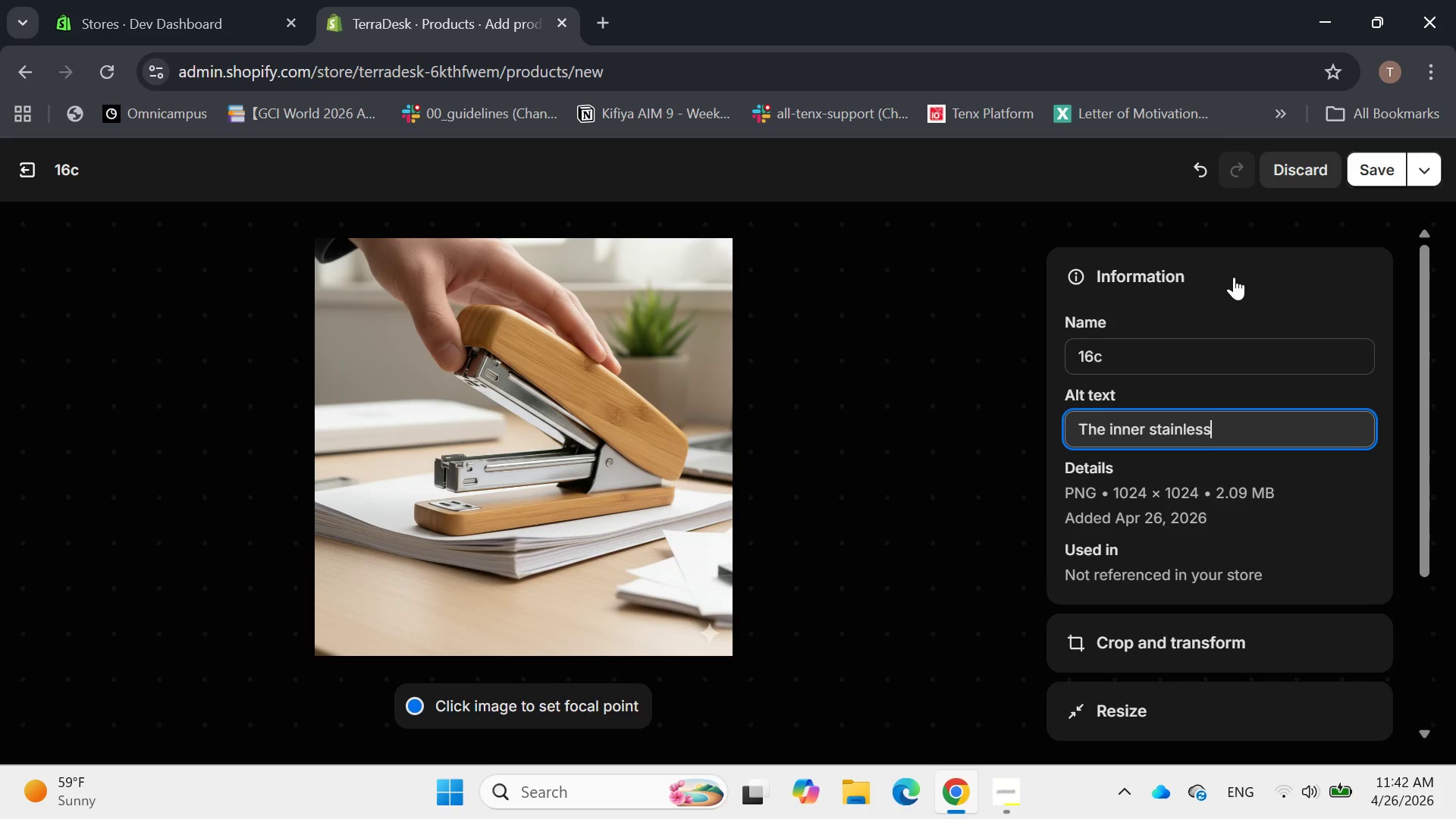 
type( steel mechanism )
key(Backspace)
key(Backspace)
key(Backspace)
key(Backspace)
key(Backspace)
key(Backspace)
type(hanism of the bomboo stapler )
 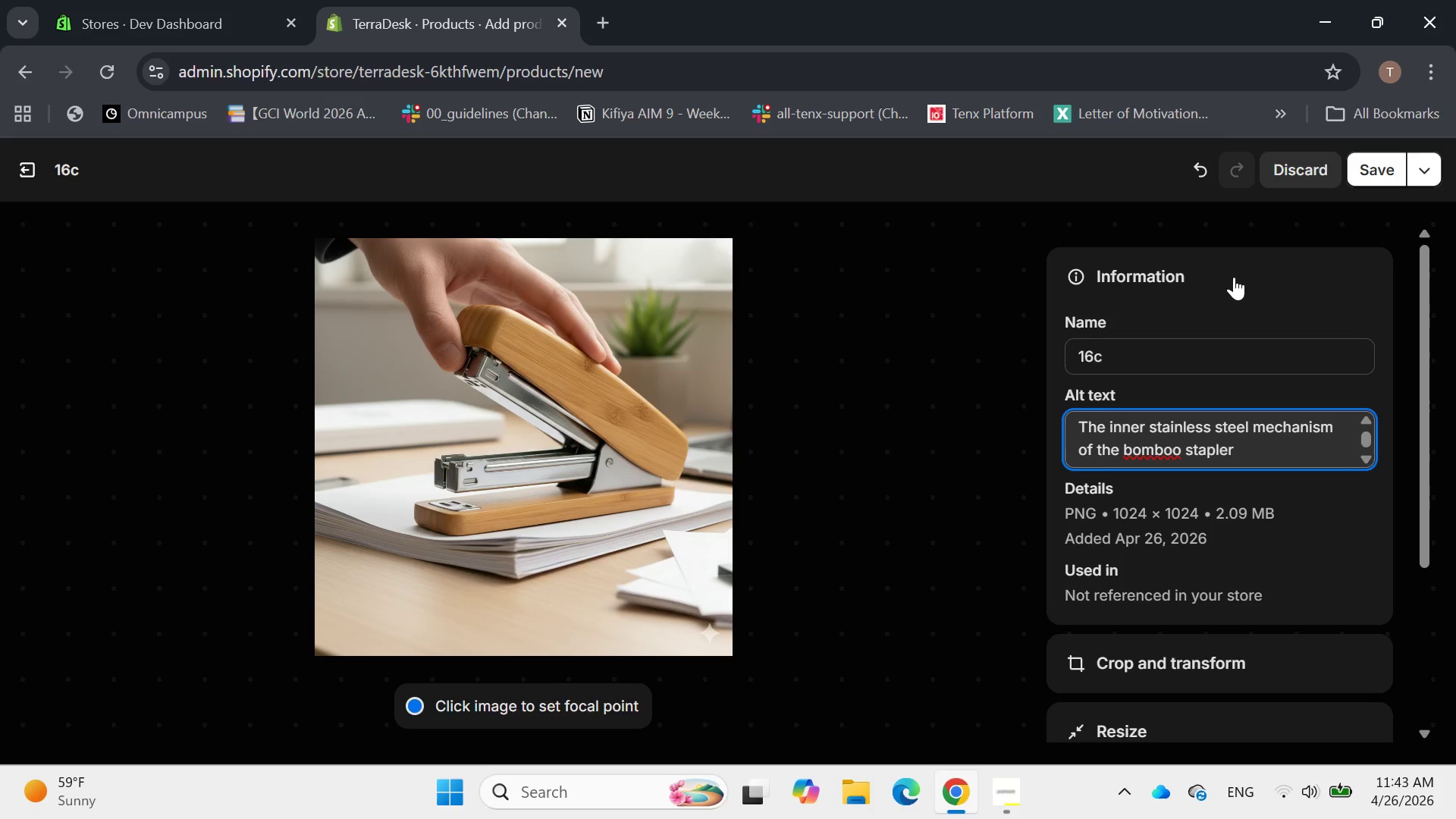 
key(ArrowLeft)
 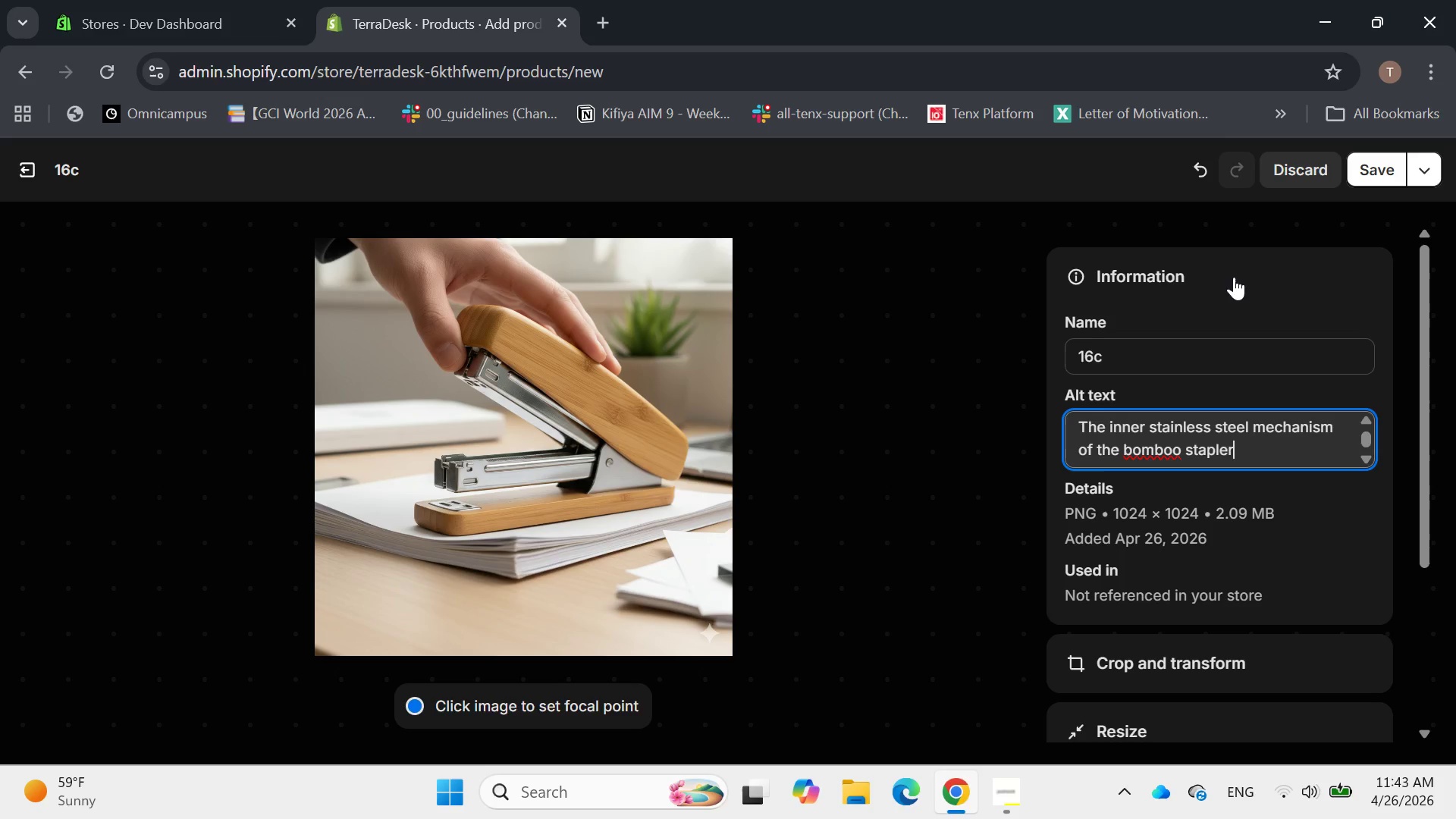 
key(ArrowLeft)
 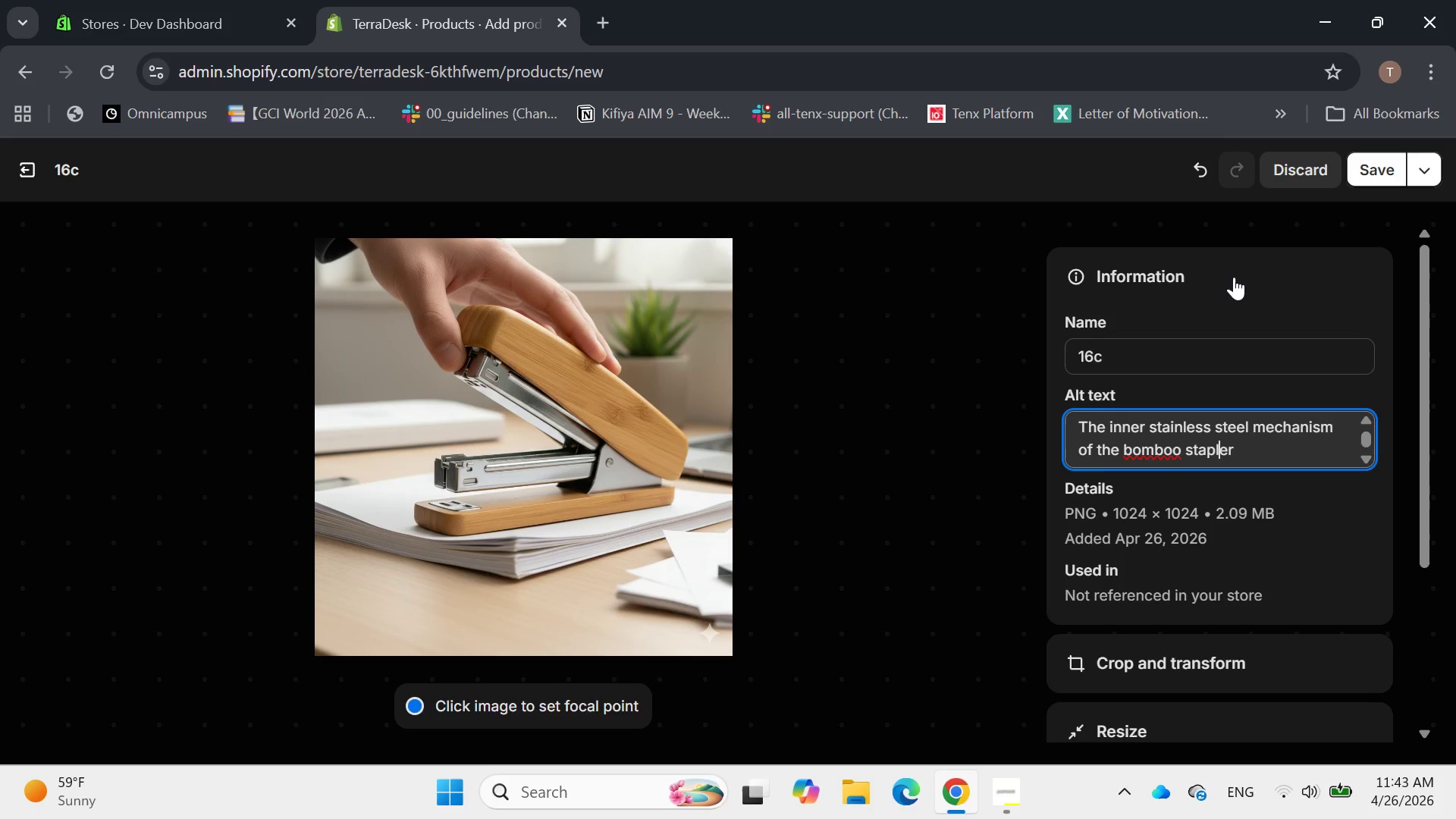 
key(ArrowLeft)
 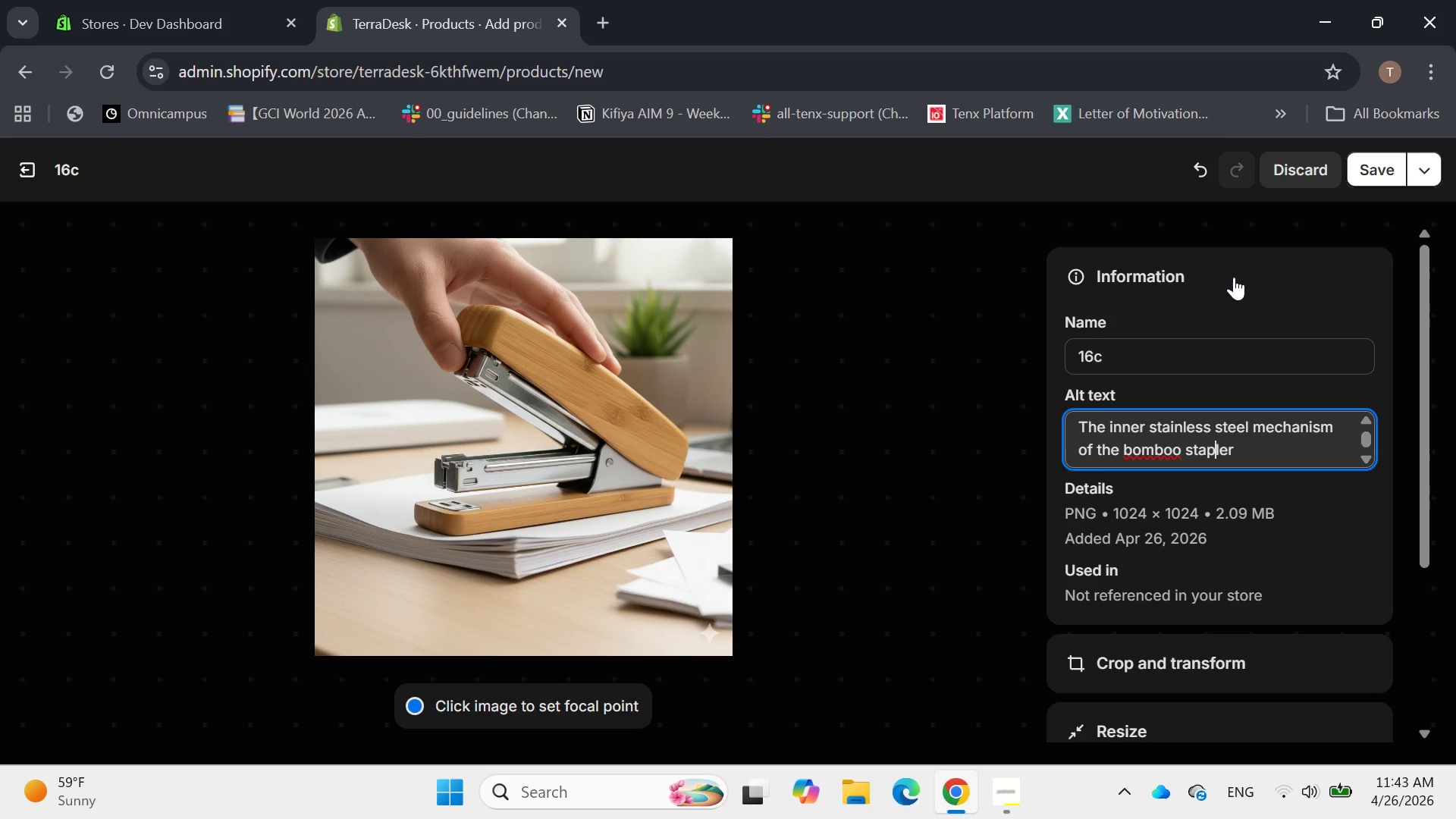 
key(ArrowLeft)
 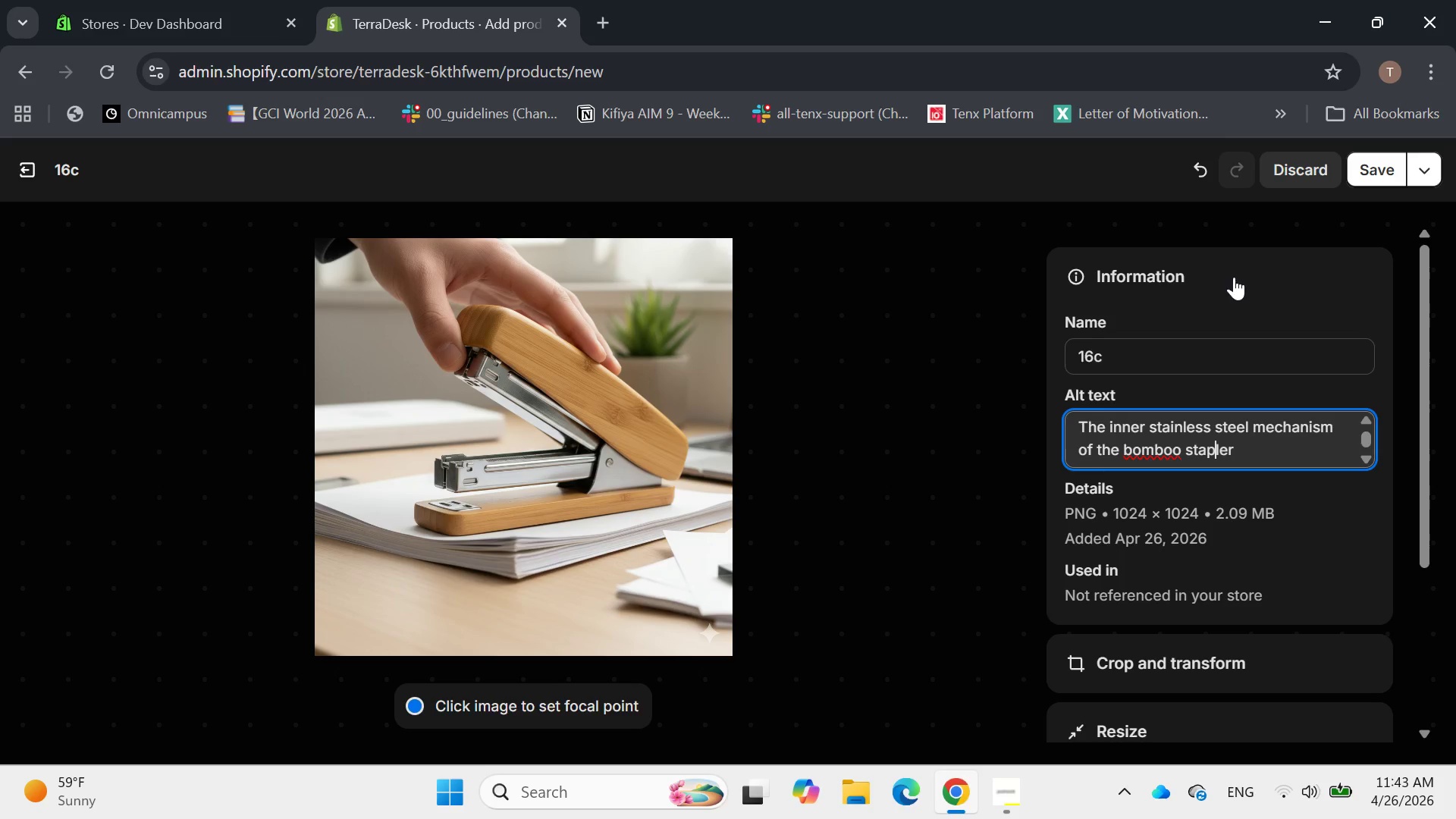 
key(ArrowLeft)
 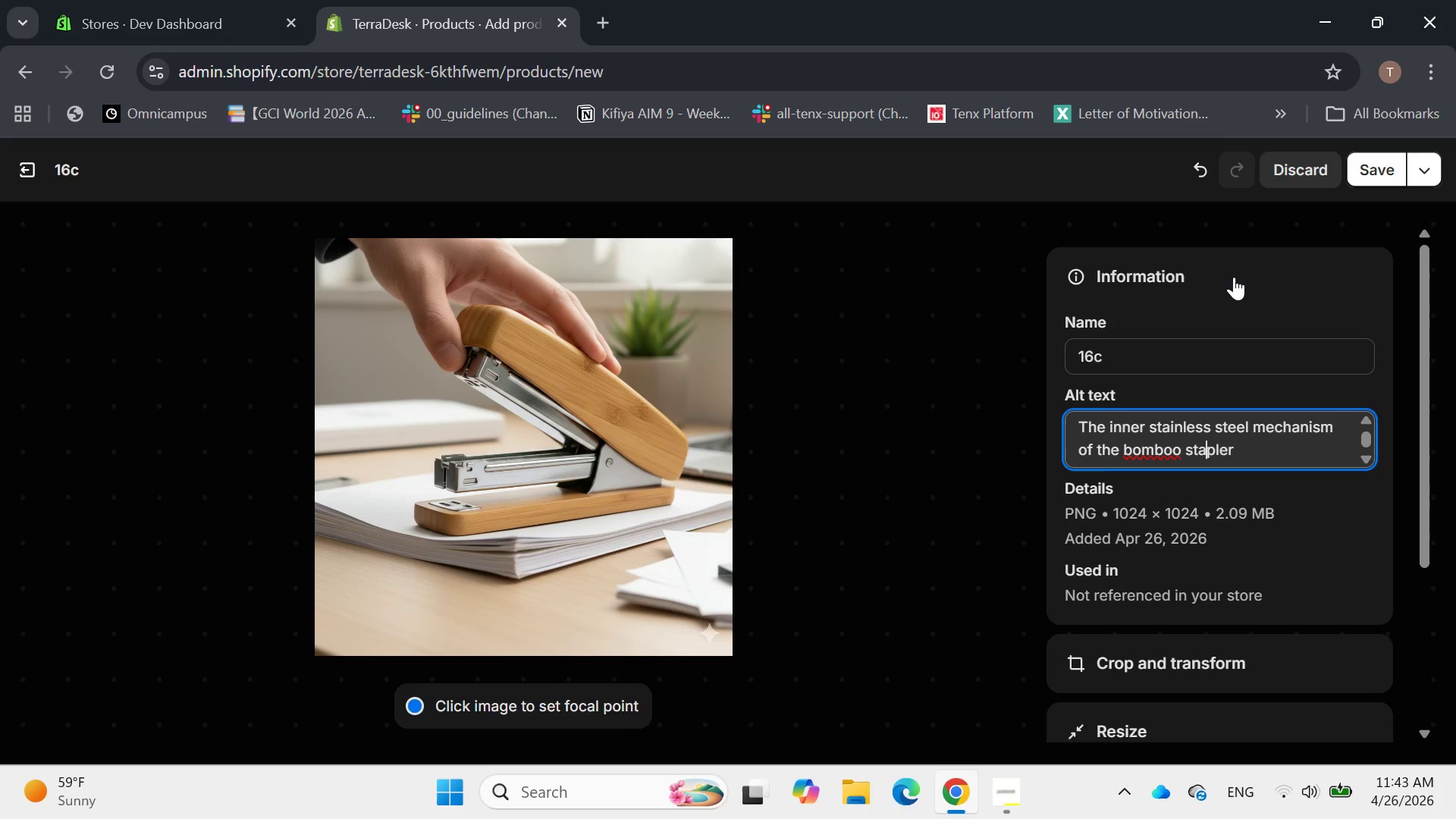 
key(ArrowLeft)
 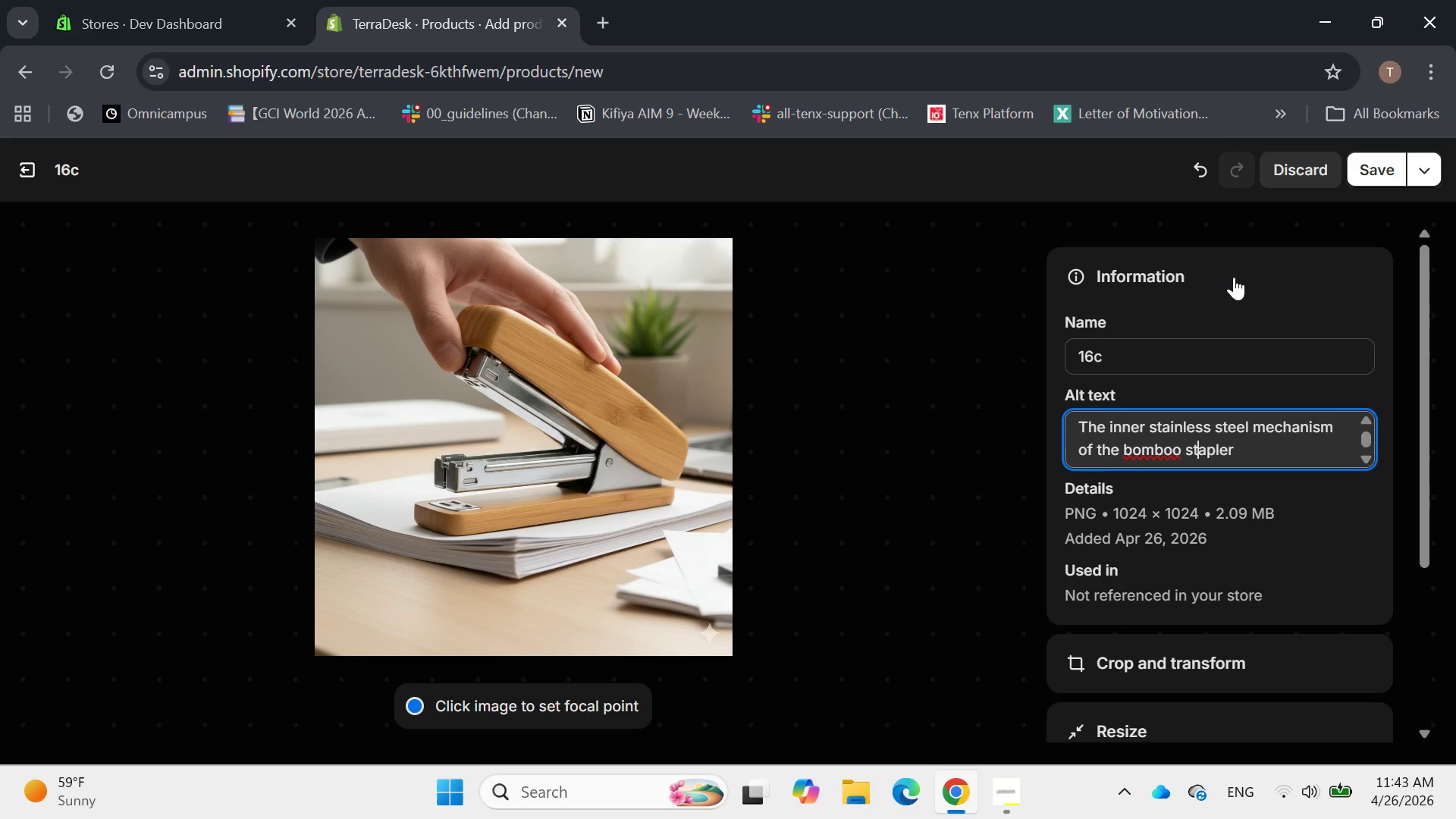 
key(ArrowLeft)
 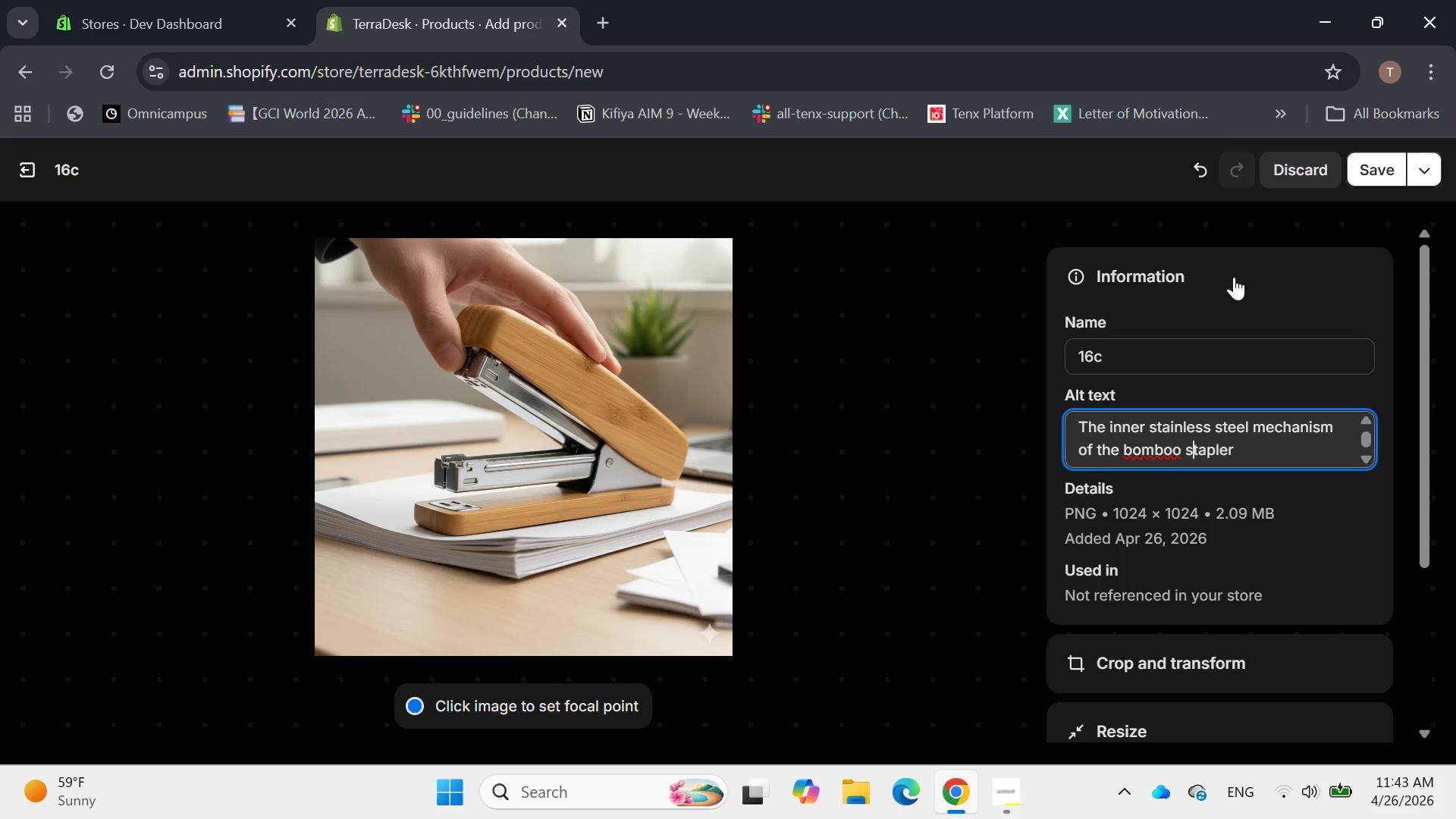 
key(ArrowLeft)
 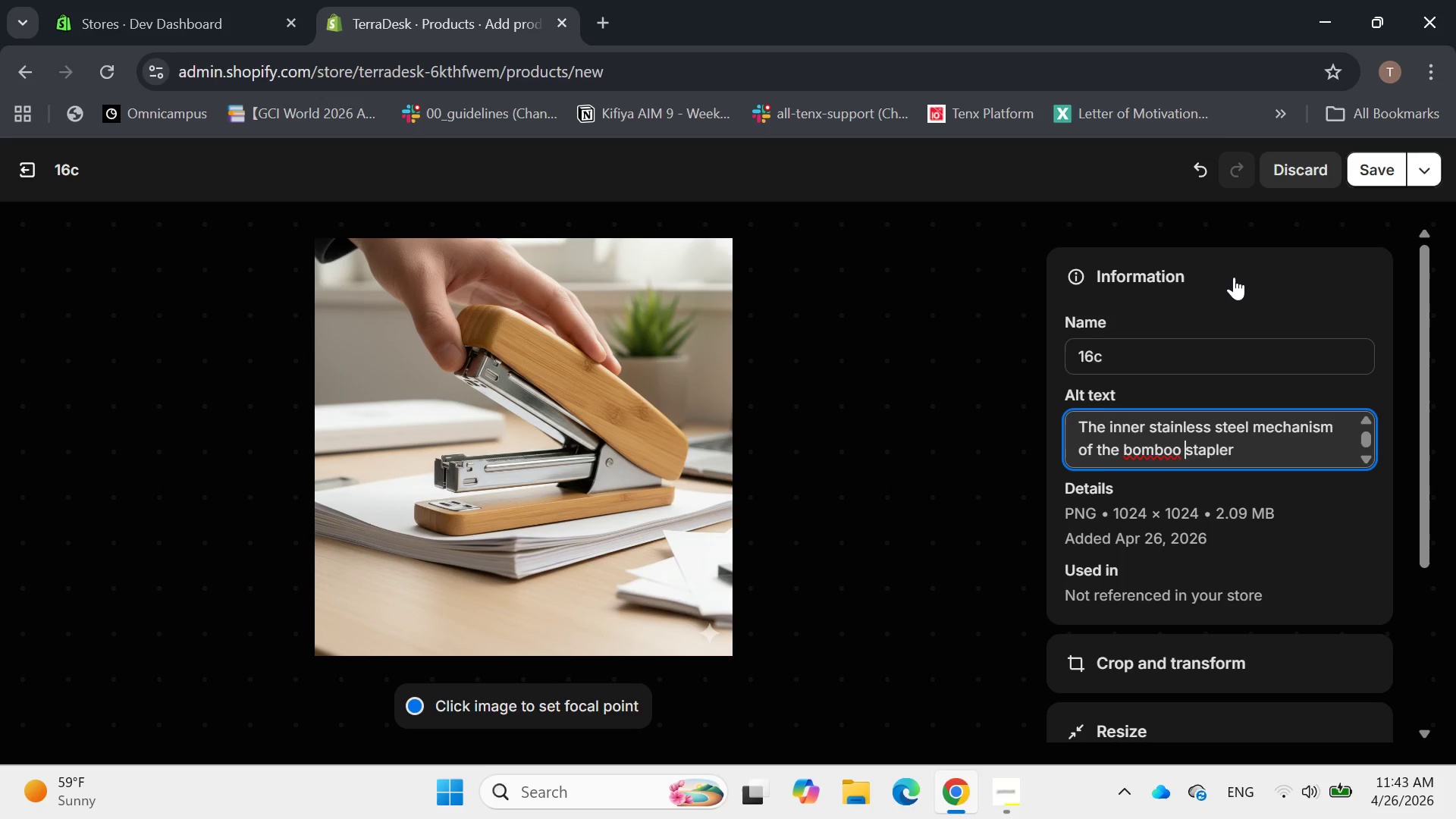 
key(ArrowLeft)
 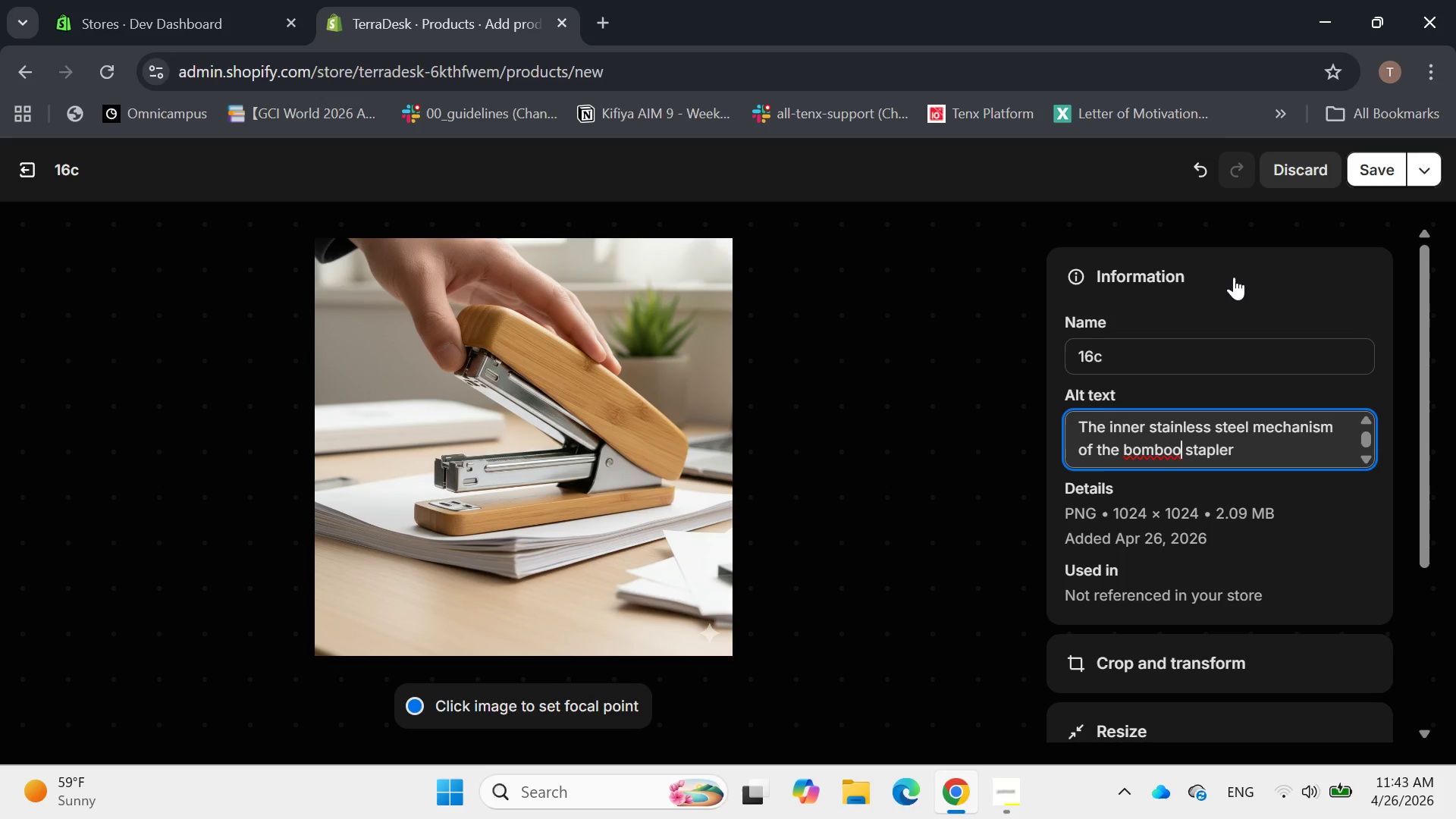 
key(ArrowLeft)
 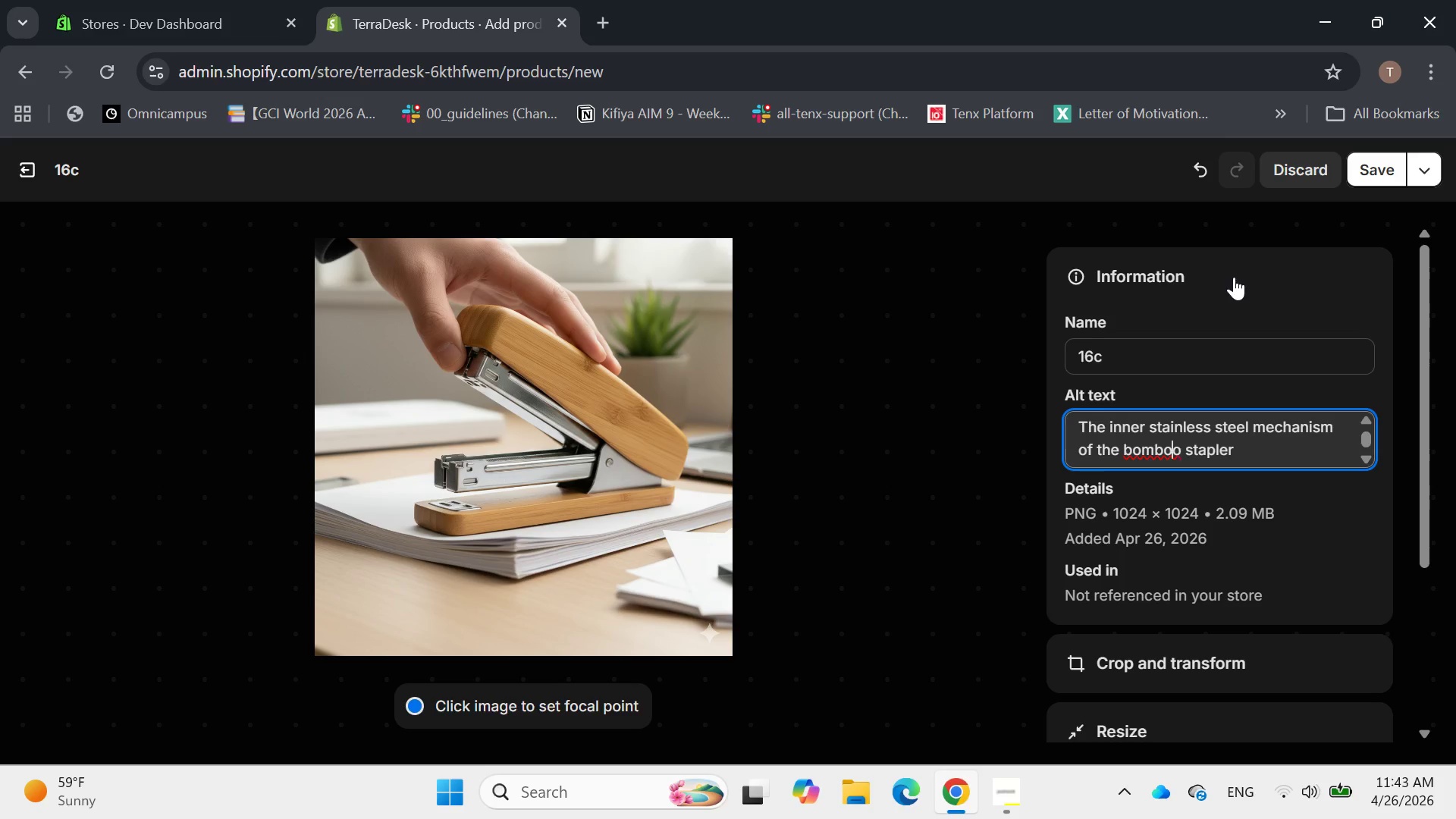 
key(ArrowLeft)
 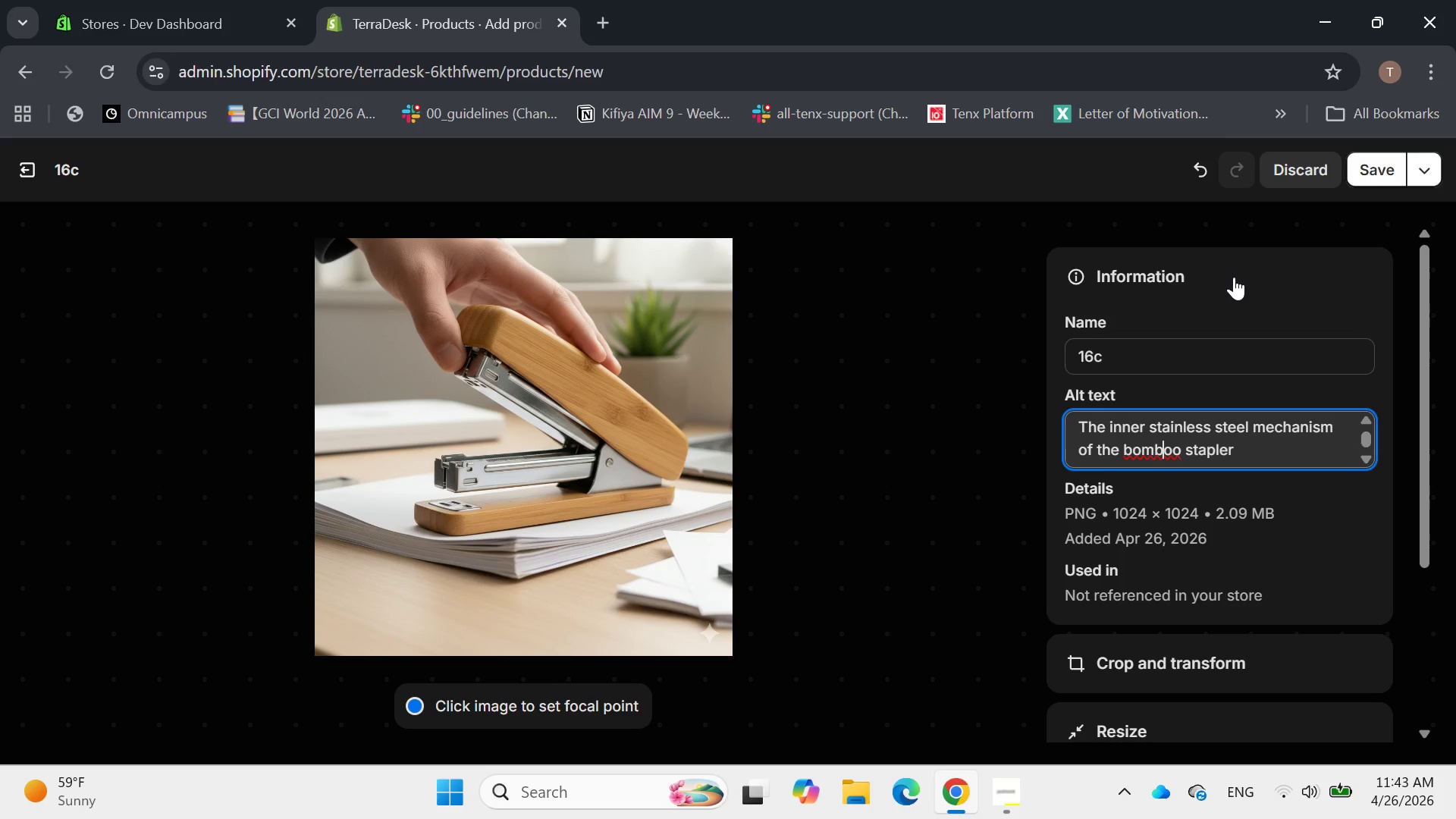 
key(ArrowLeft)
 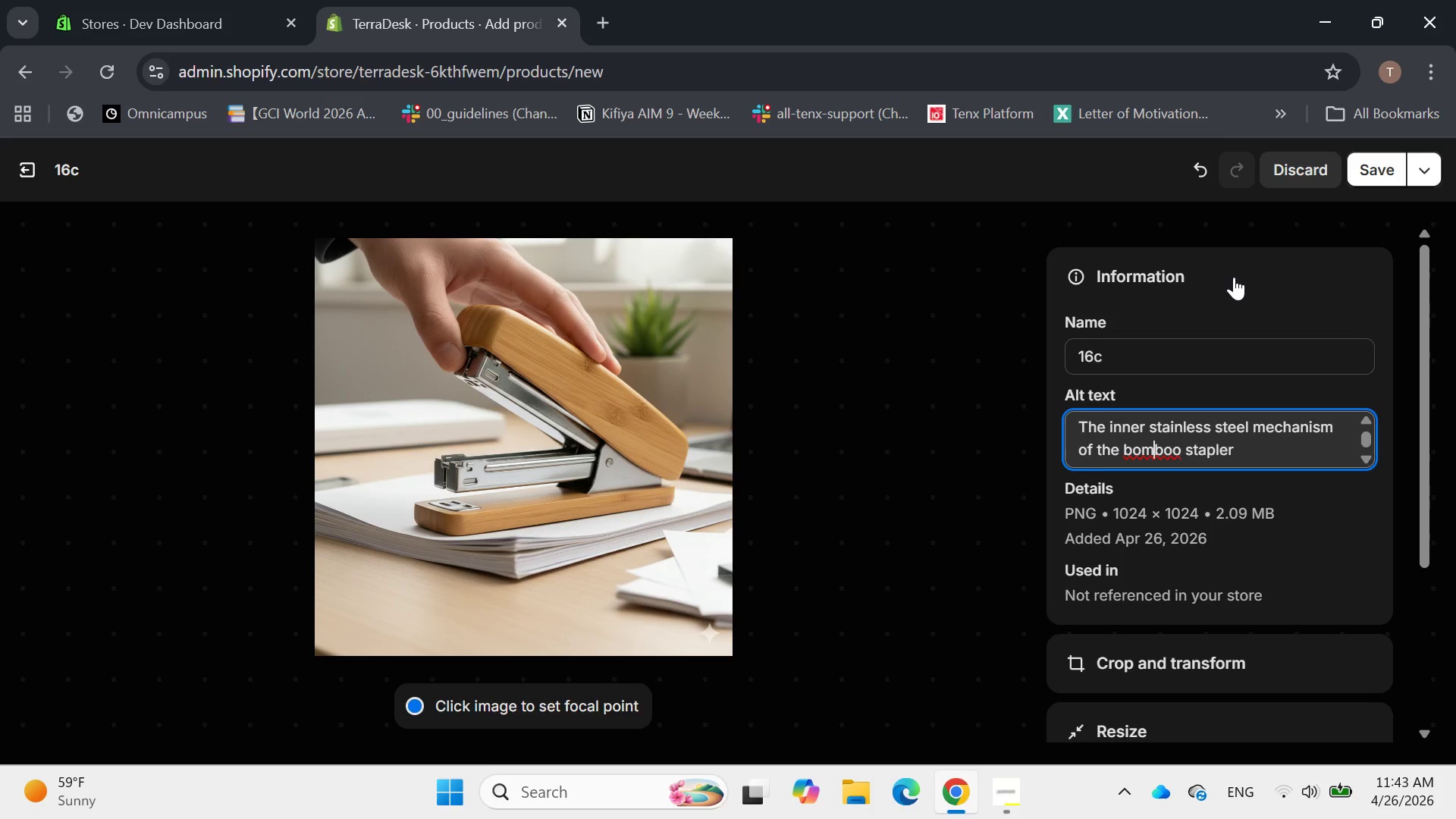 
key(ArrowLeft)
 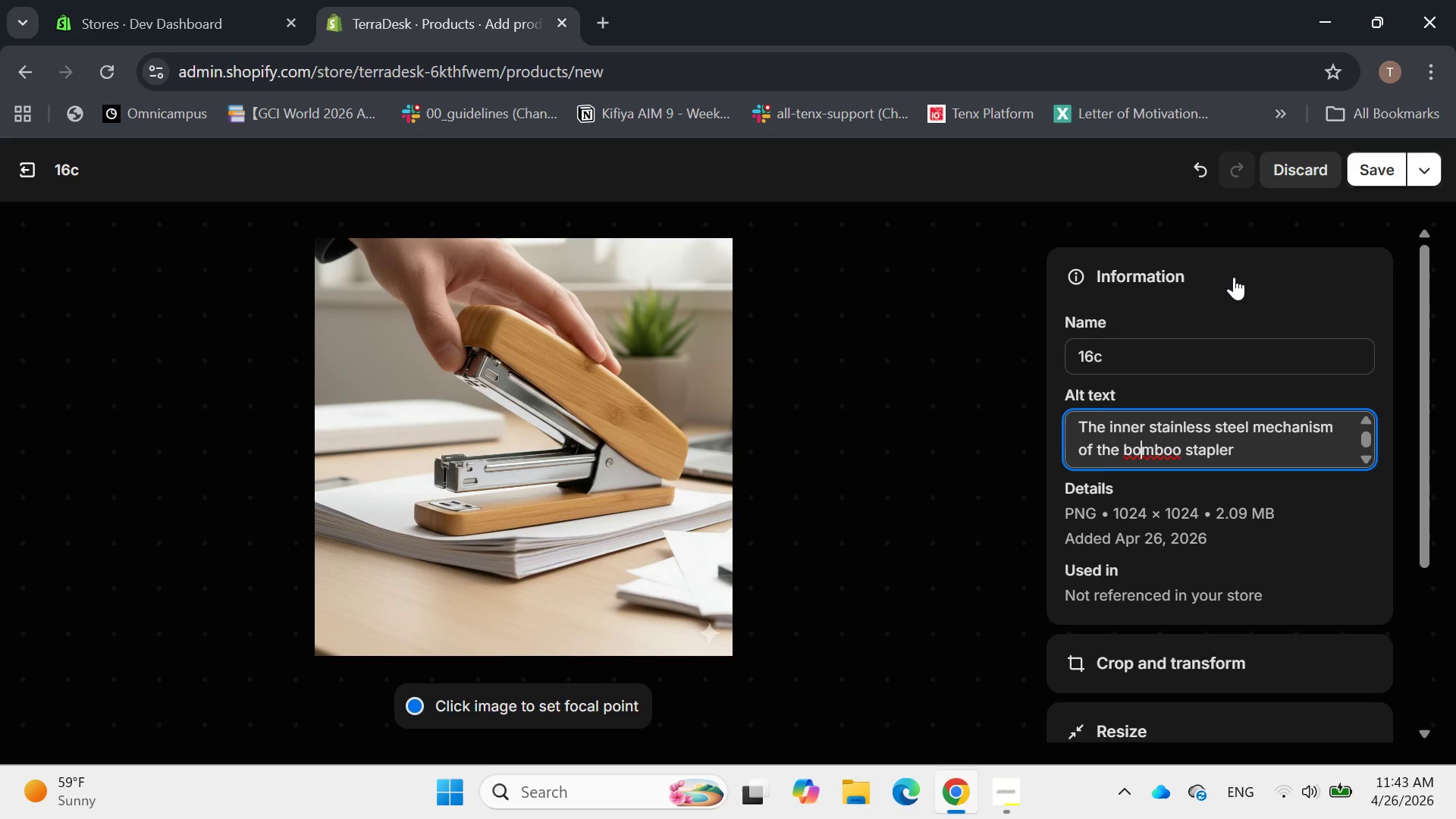 
key(ArrowLeft)
 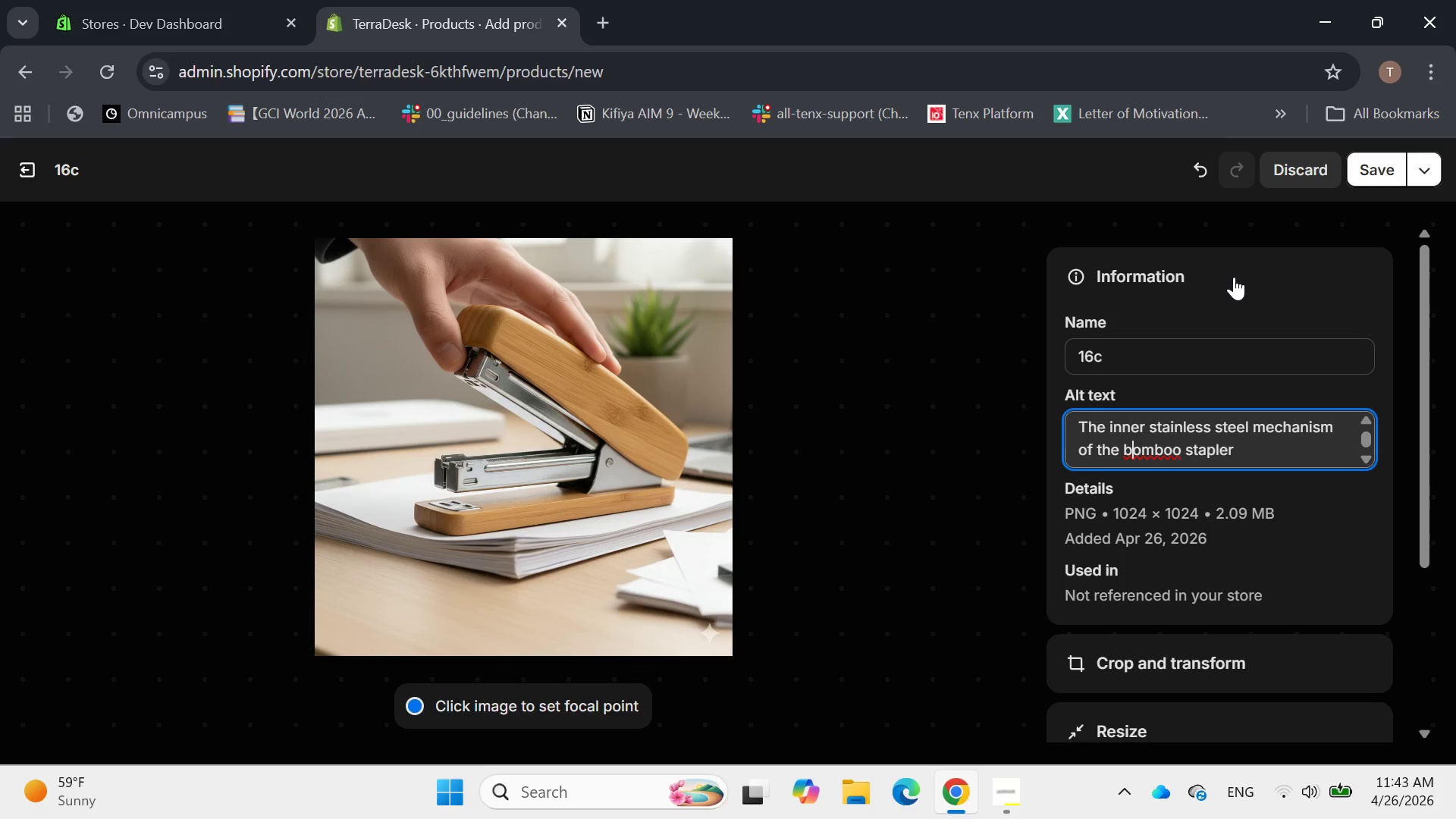 
key(ArrowRight)
 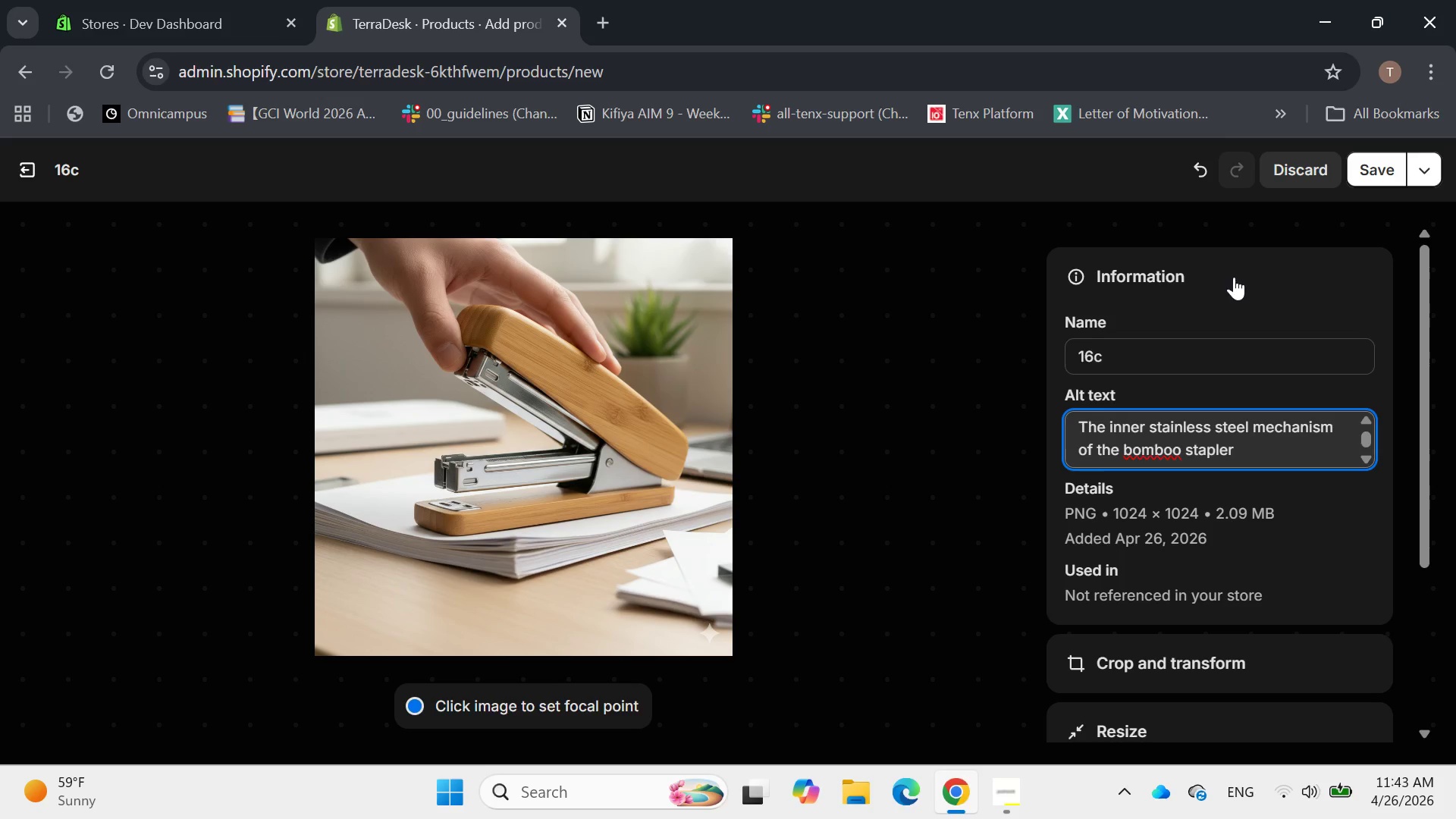 
key(Backspace)
 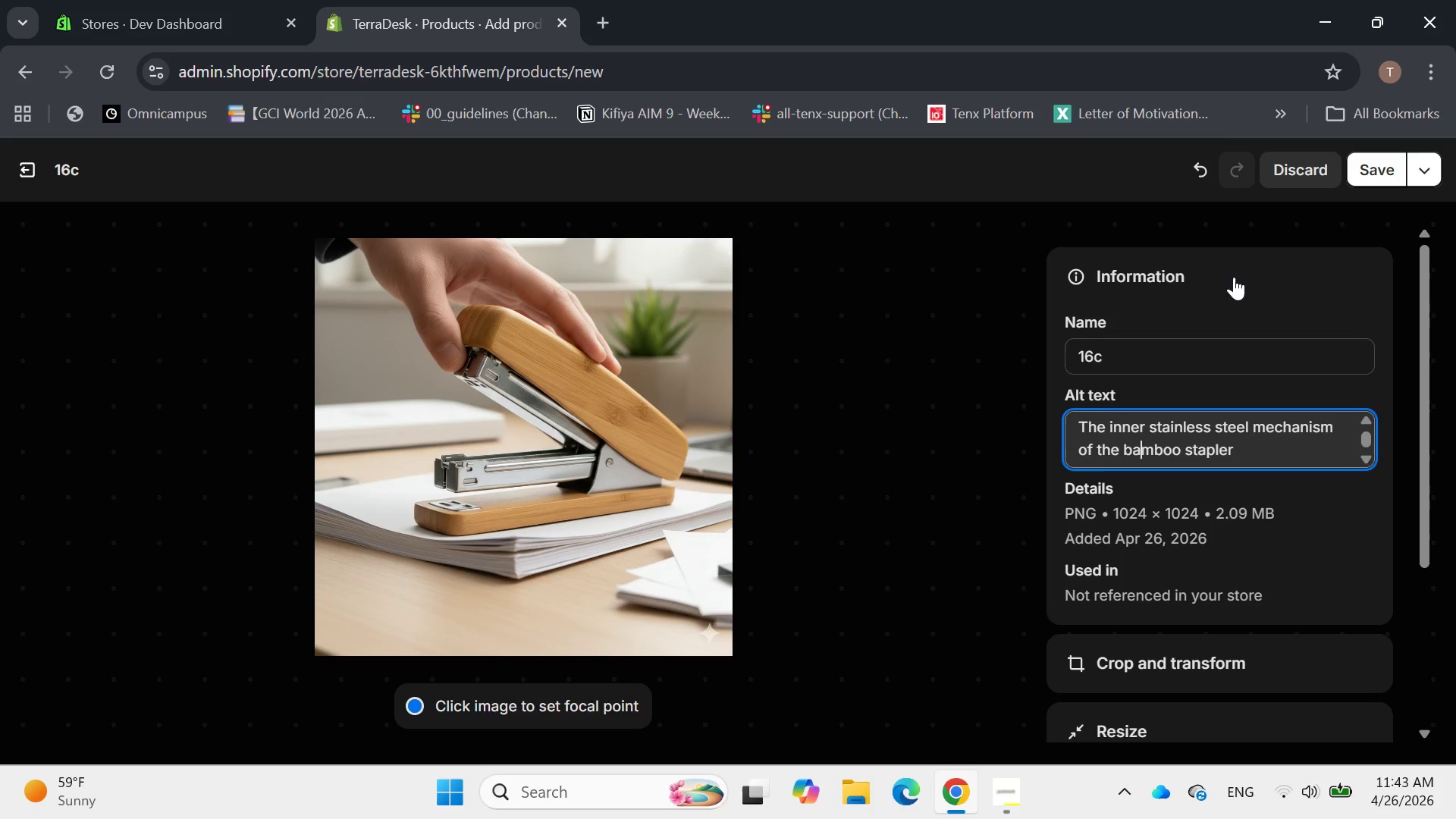 
key(A)
 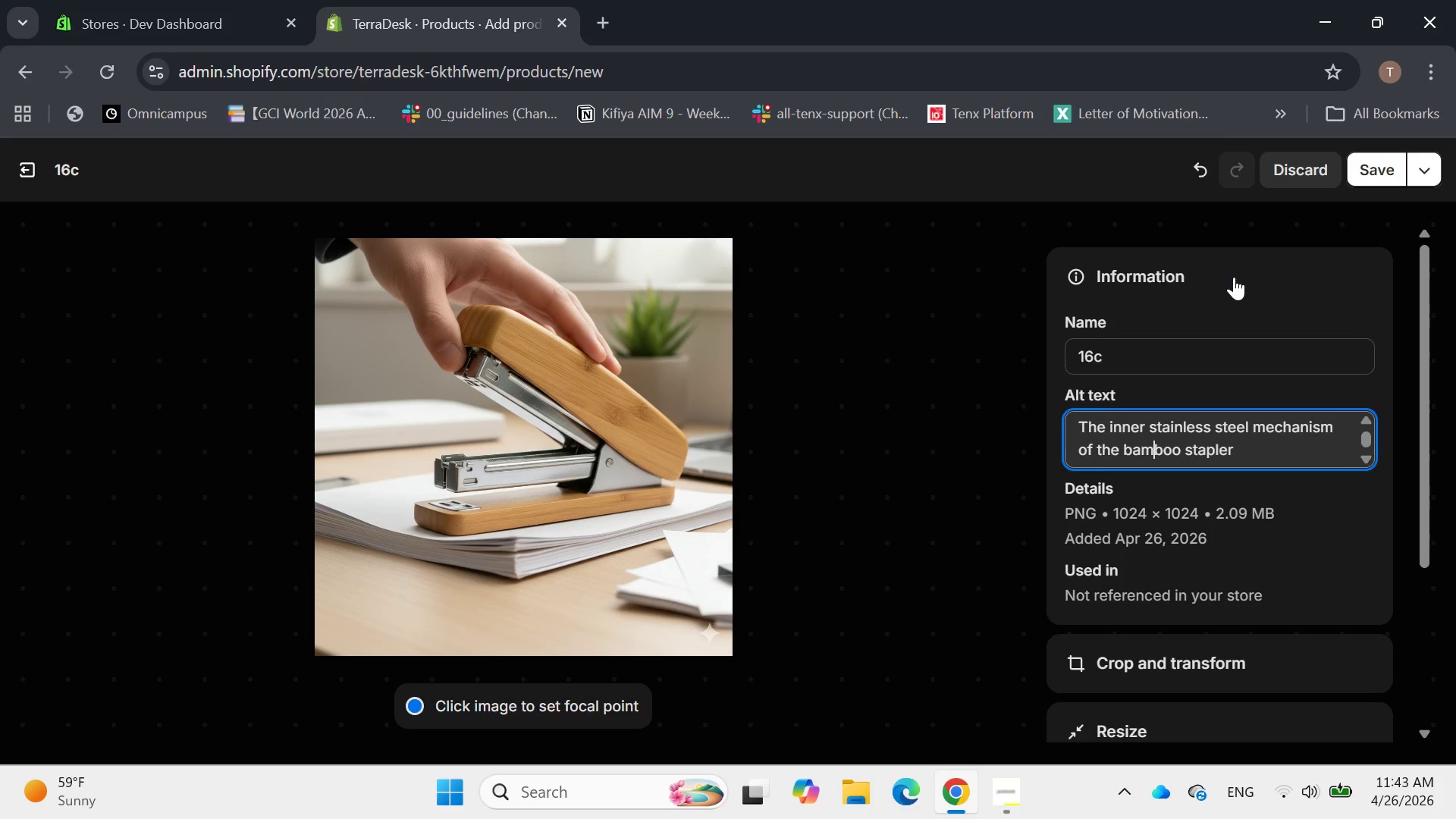 
hold_key(key=ArrowRight, duration=1.06)
 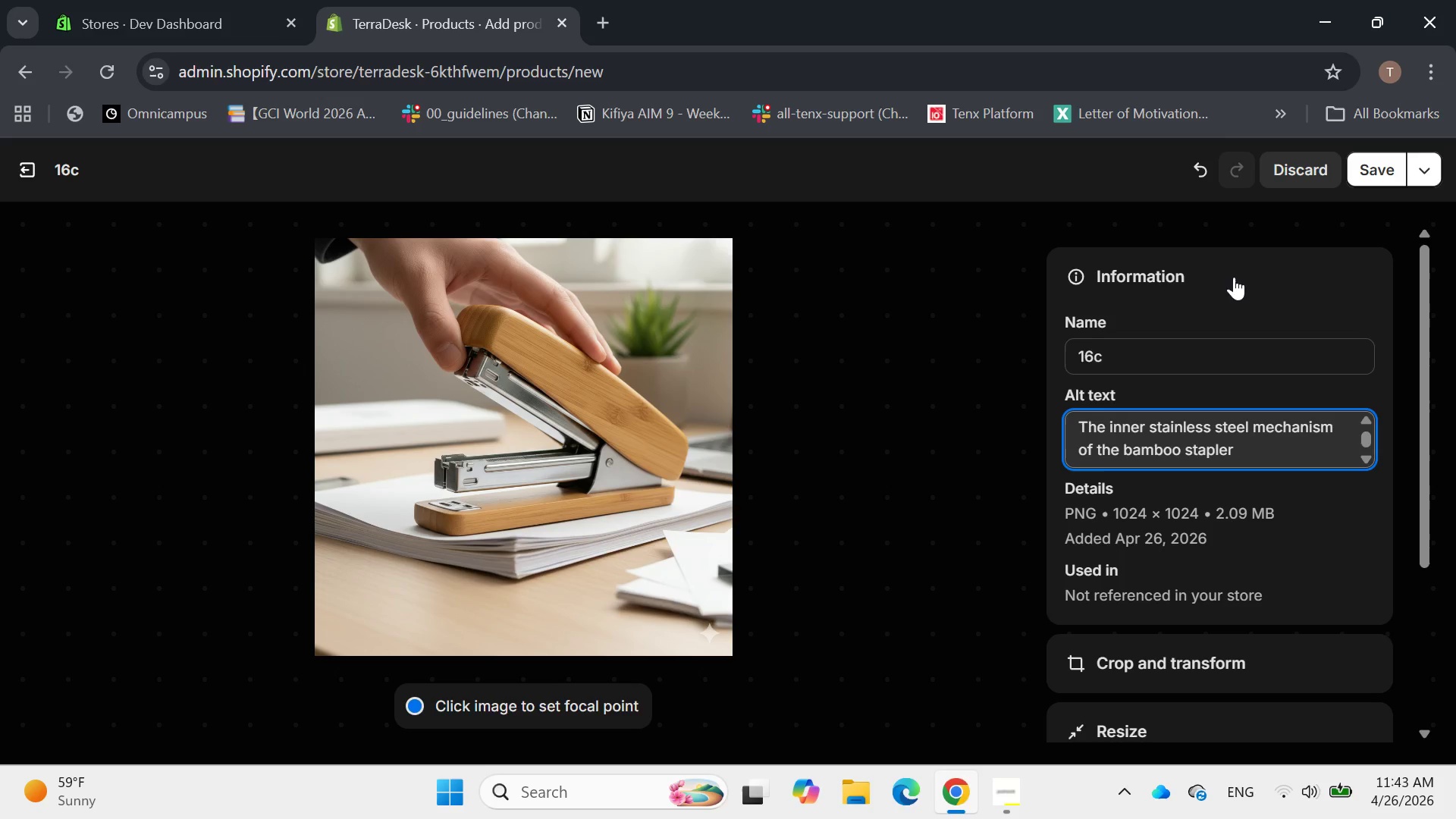 
key(Backspace)
type(, hight)
key(Backspace)
type(light)
key(Backspace)
type(tinh )
key(Backspace)
key(Backspace)
type(g its durable construction,)
key(Backspace)
type(.)
 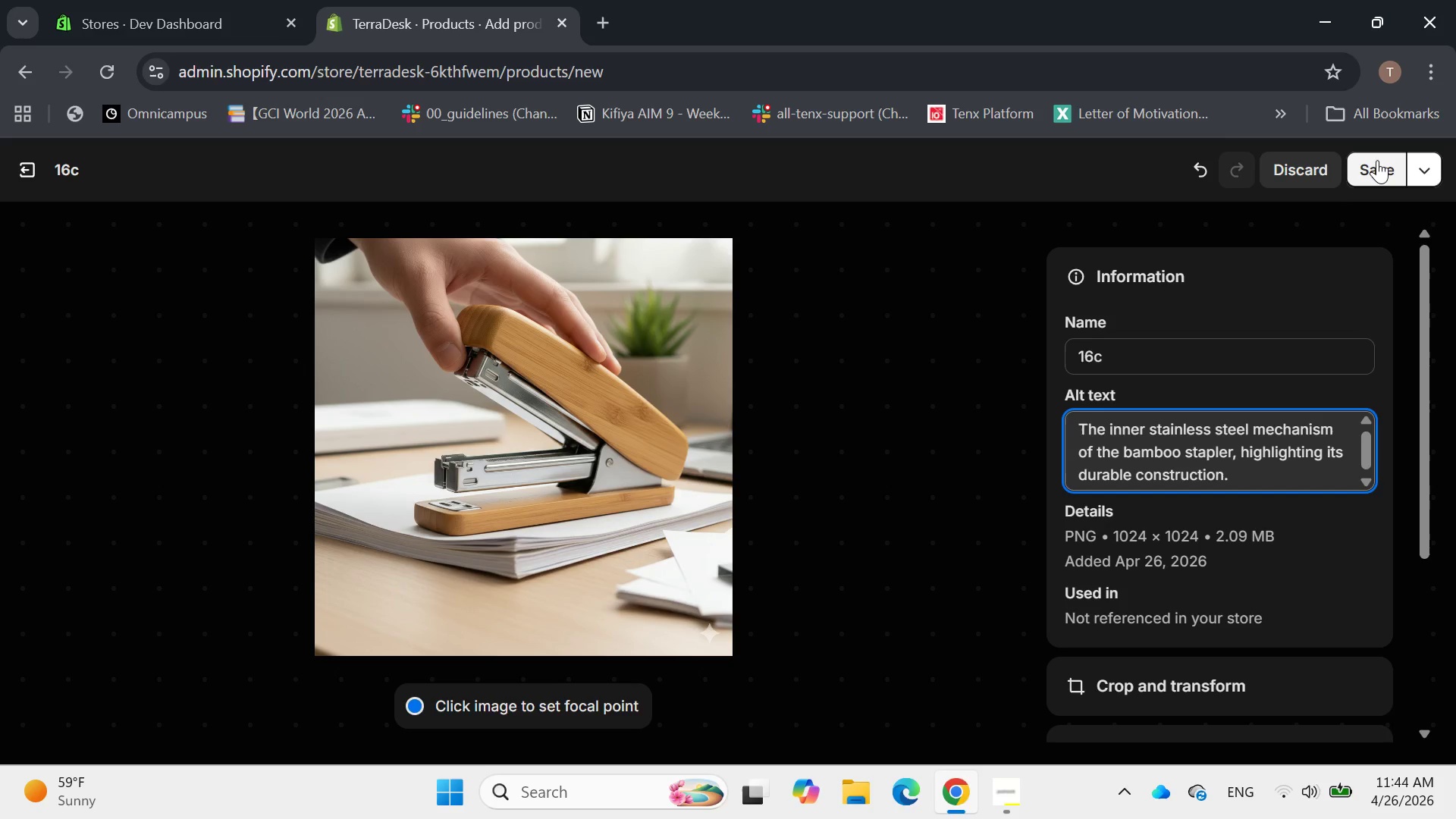 
left_click([1375, 163])
 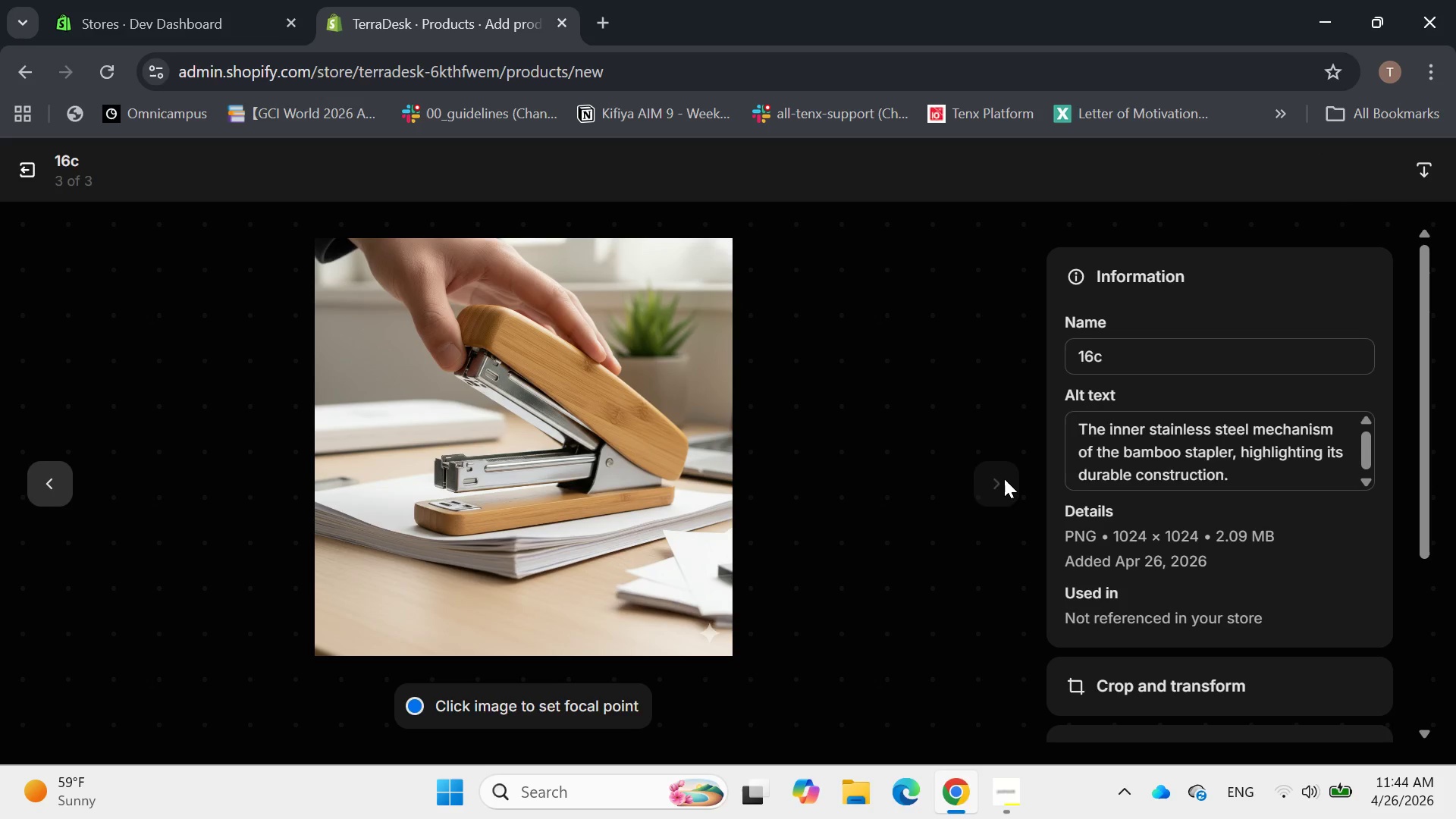 
left_click([999, 485])
 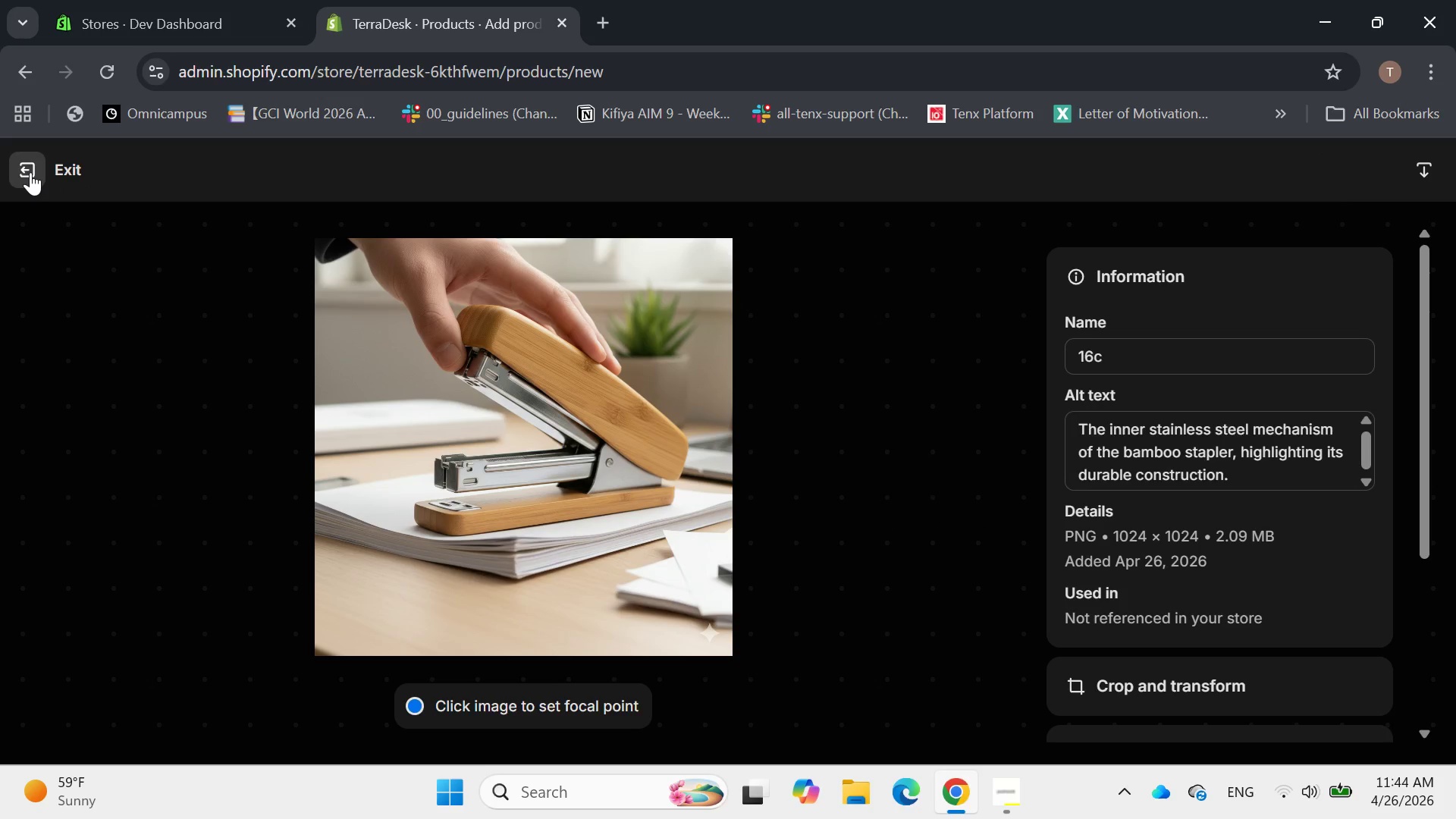 
left_click([30, 172])
 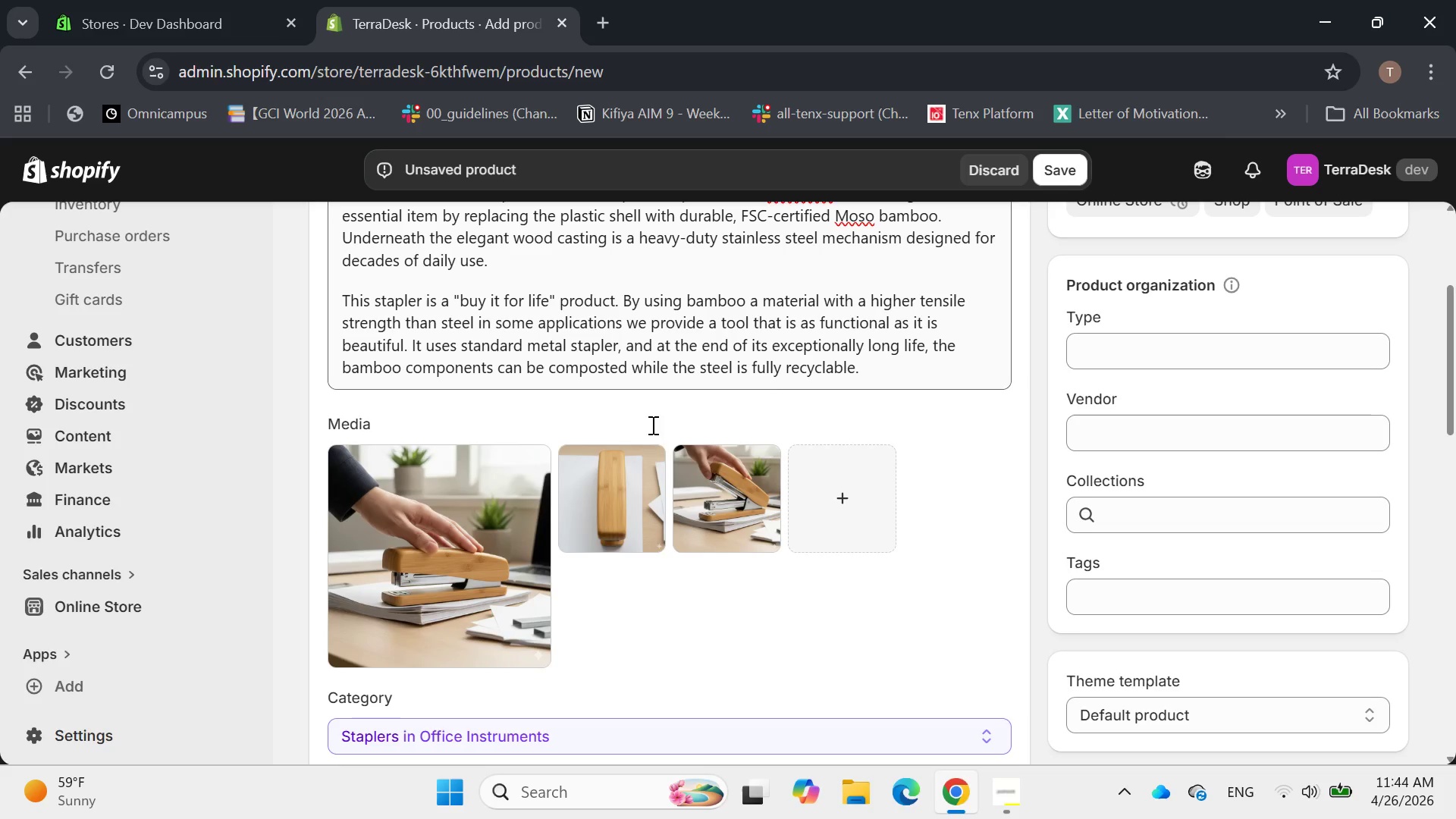 
scroll: coordinate [714, 463], scroll_direction: down, amount: 11.0
 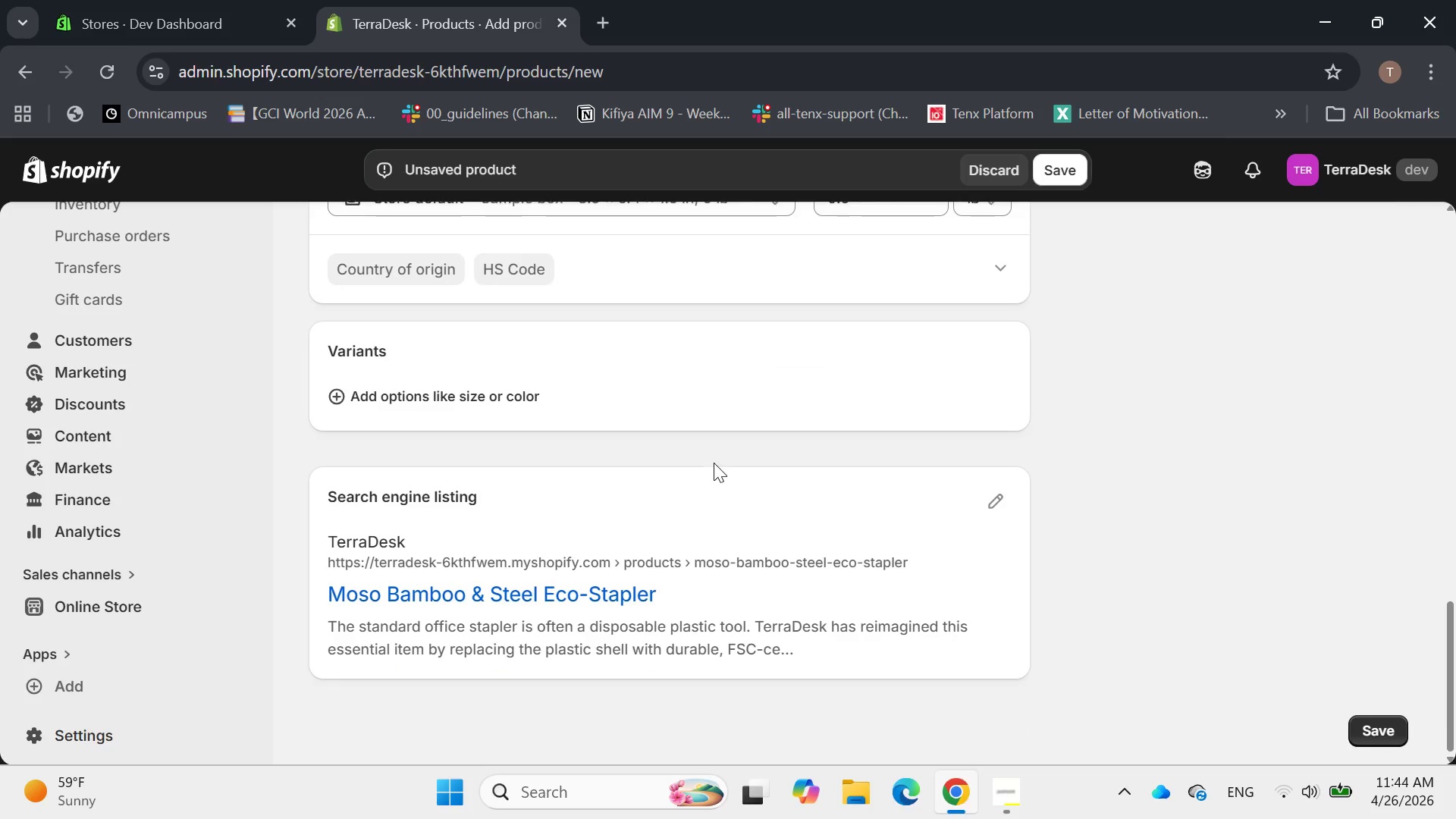 
mouse_move([457, 392])
 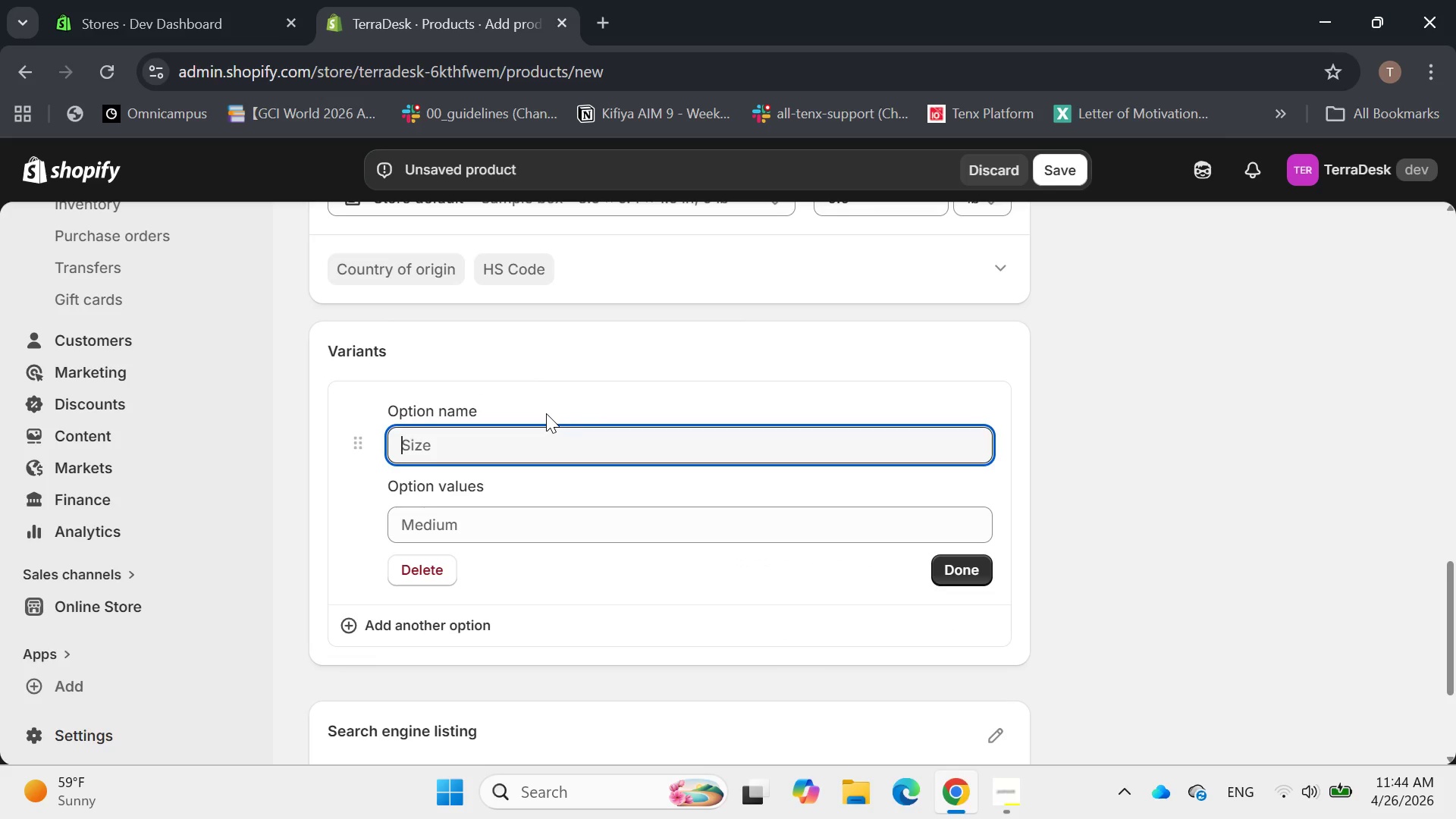 
wait(6.08)
 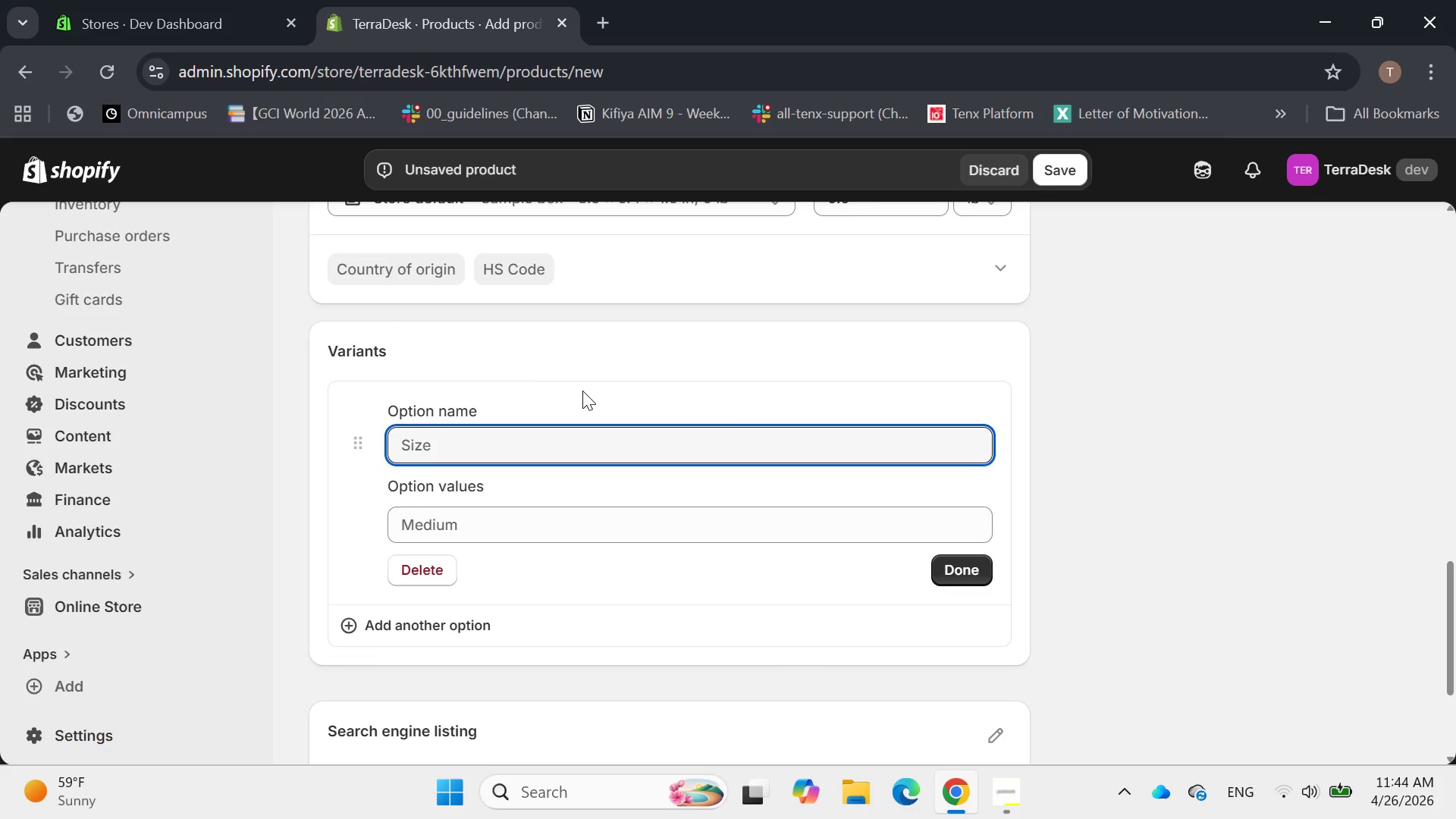 
type(WoodGr)
 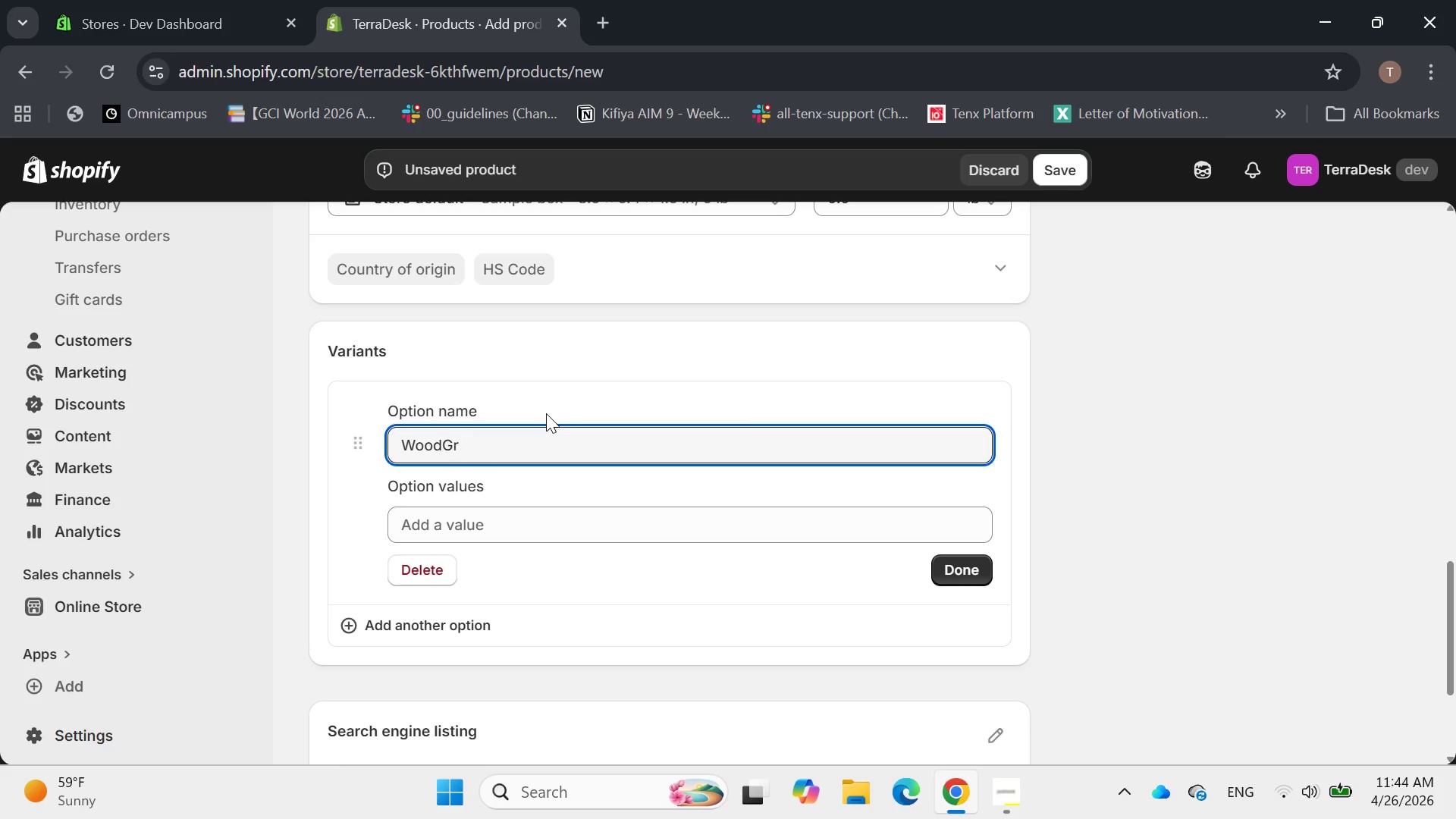 
key(ArrowLeft)
 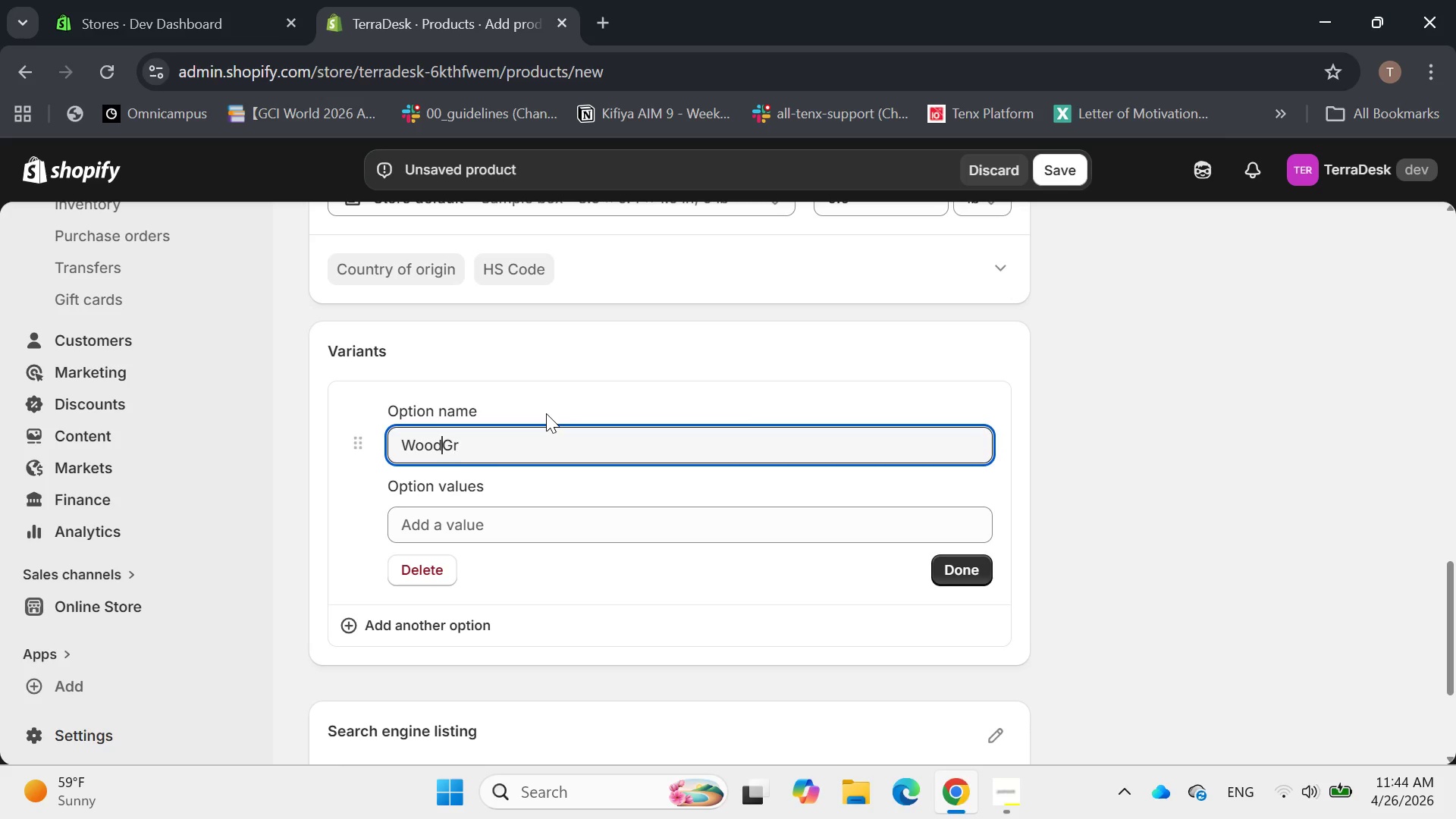 
key(ArrowLeft)
 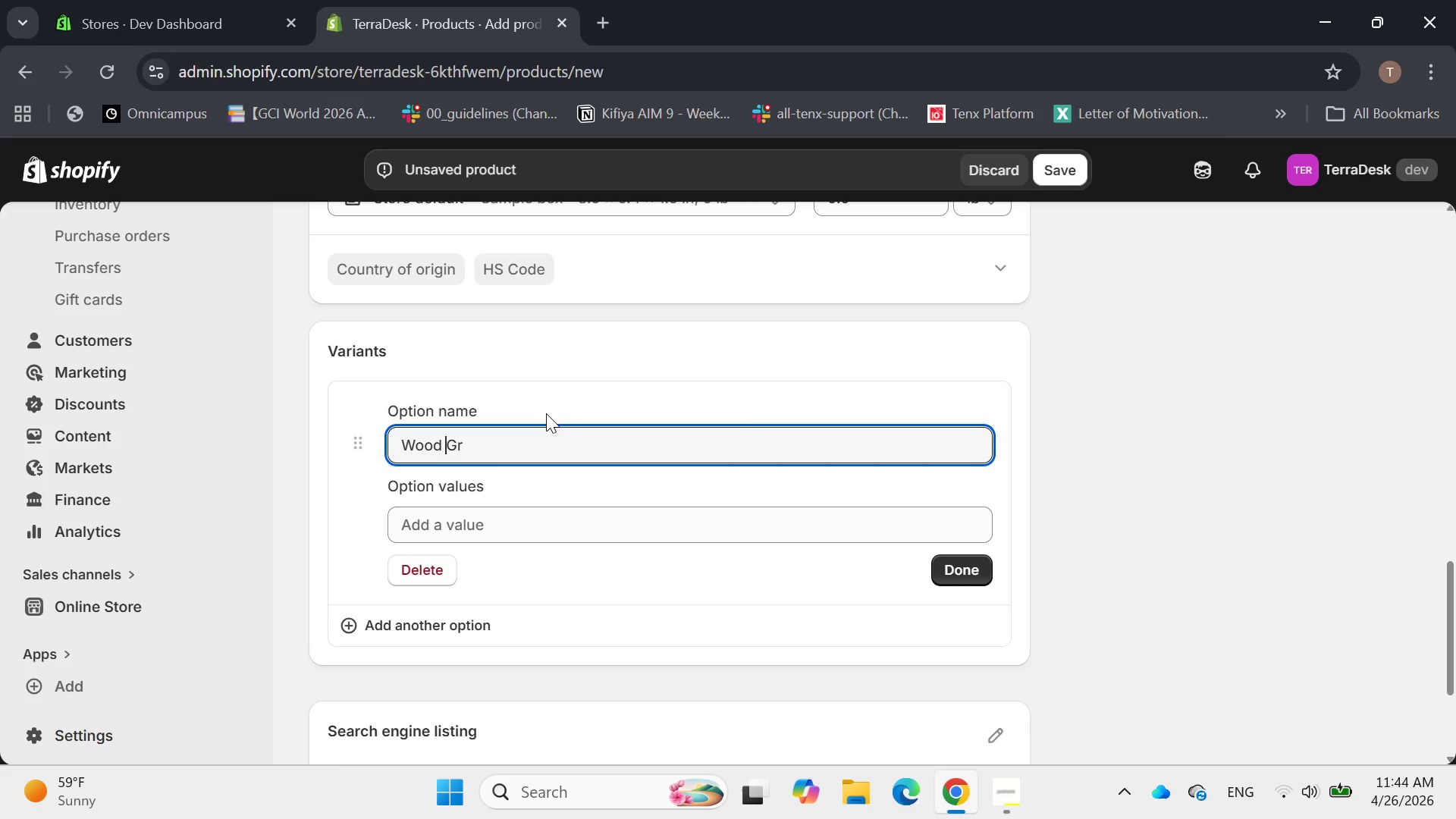 
key(Space)
 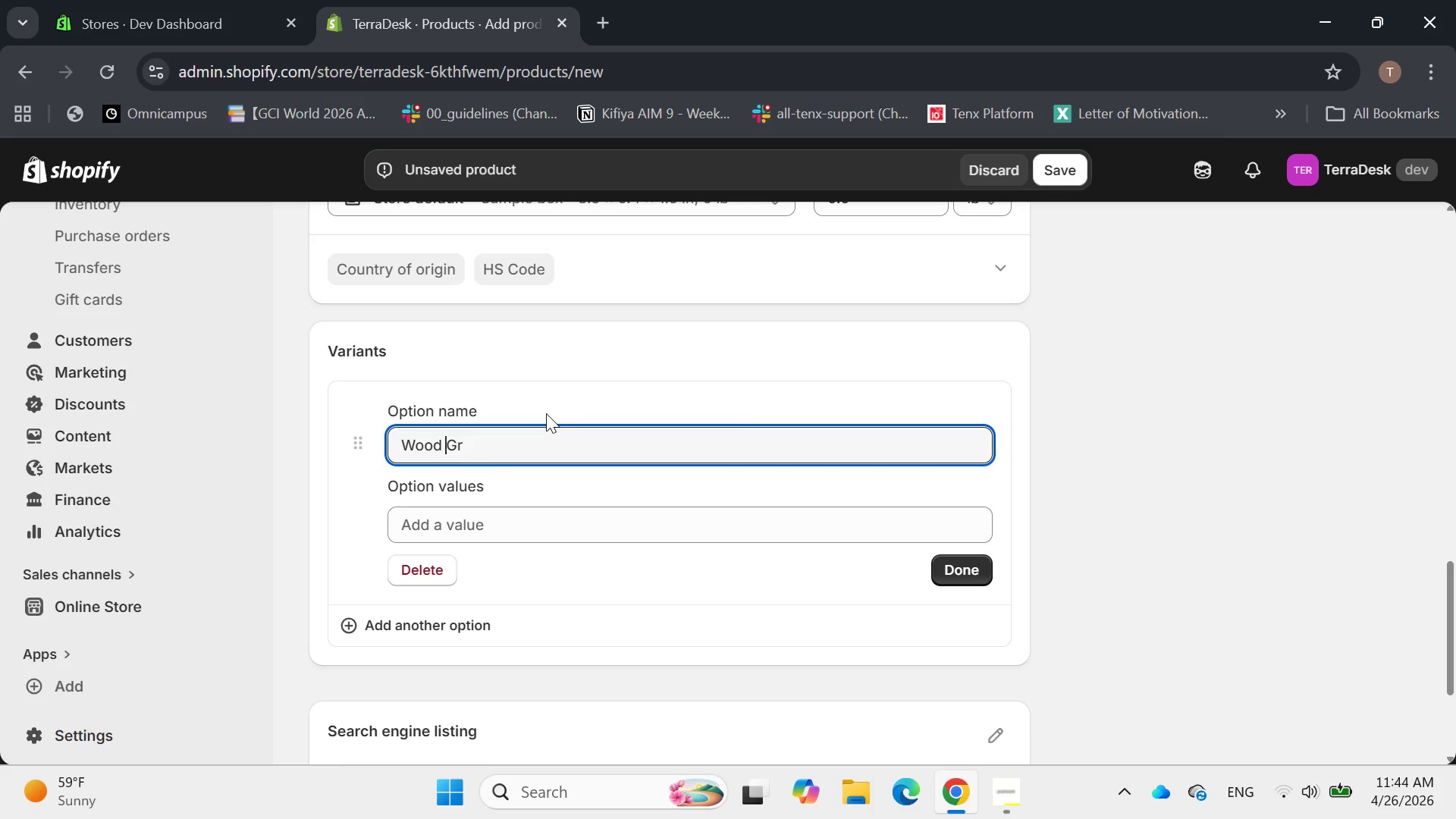 
key(ArrowRight)
 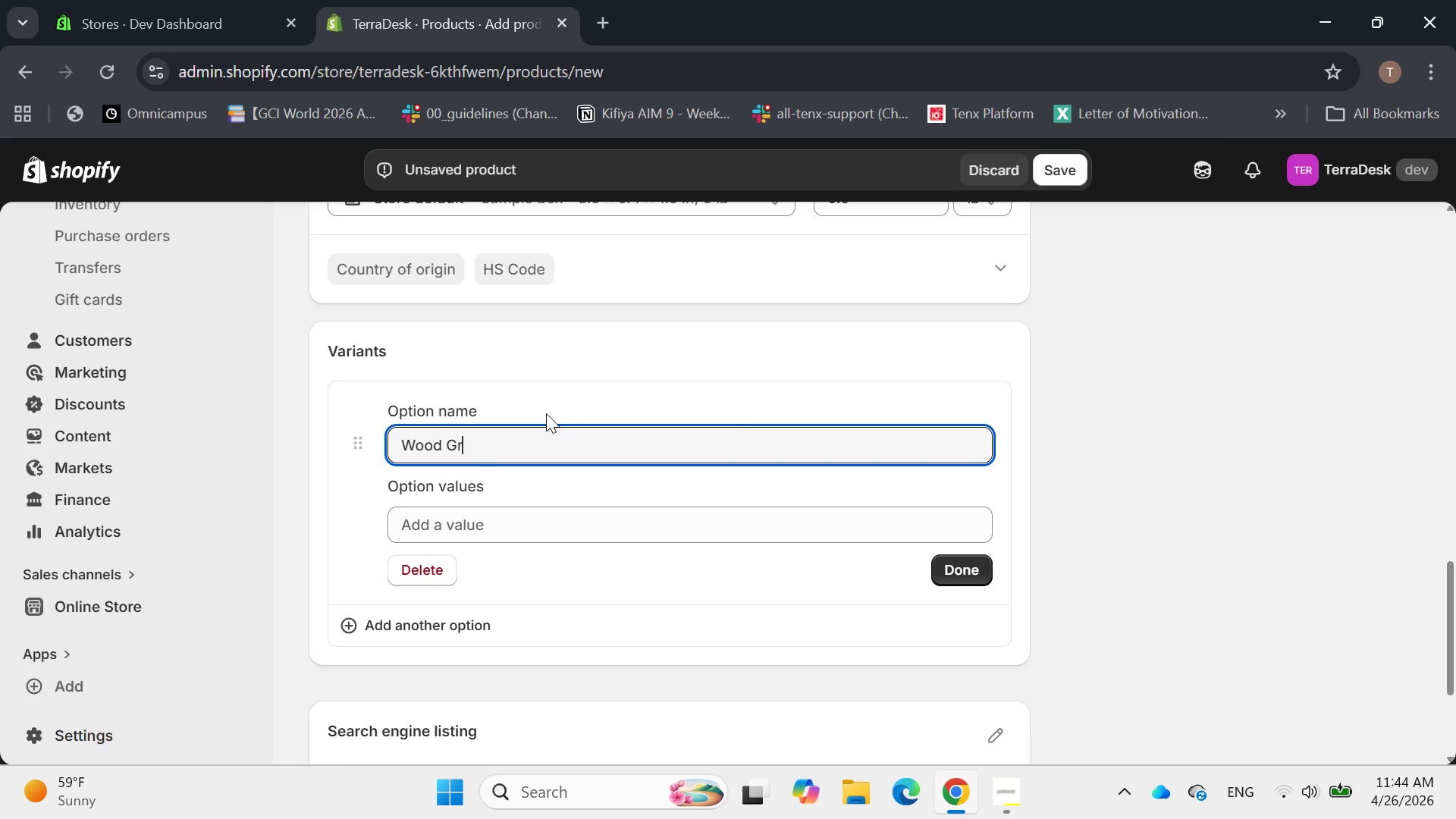 
key(ArrowRight)
 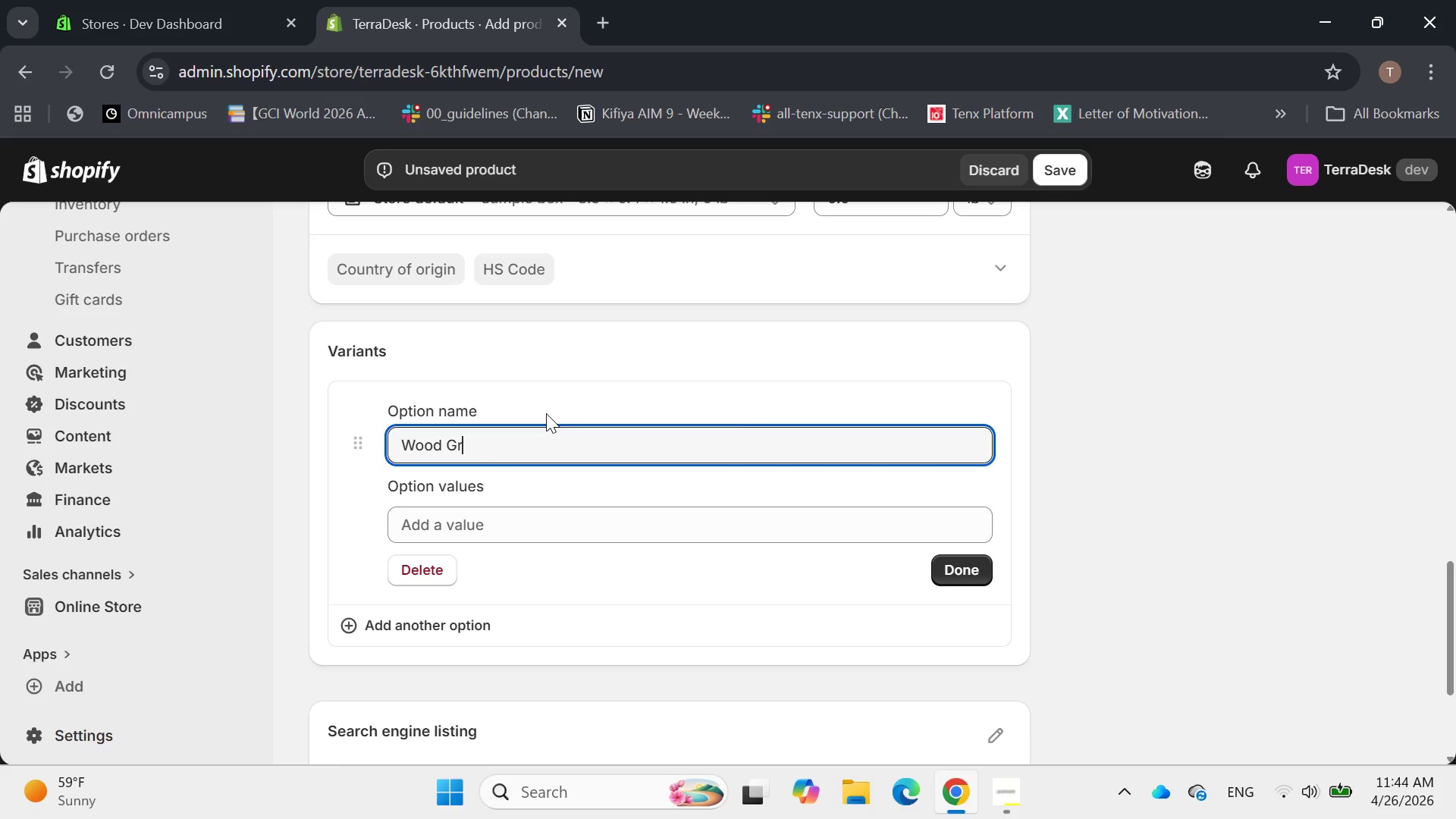 
type(ain)
 